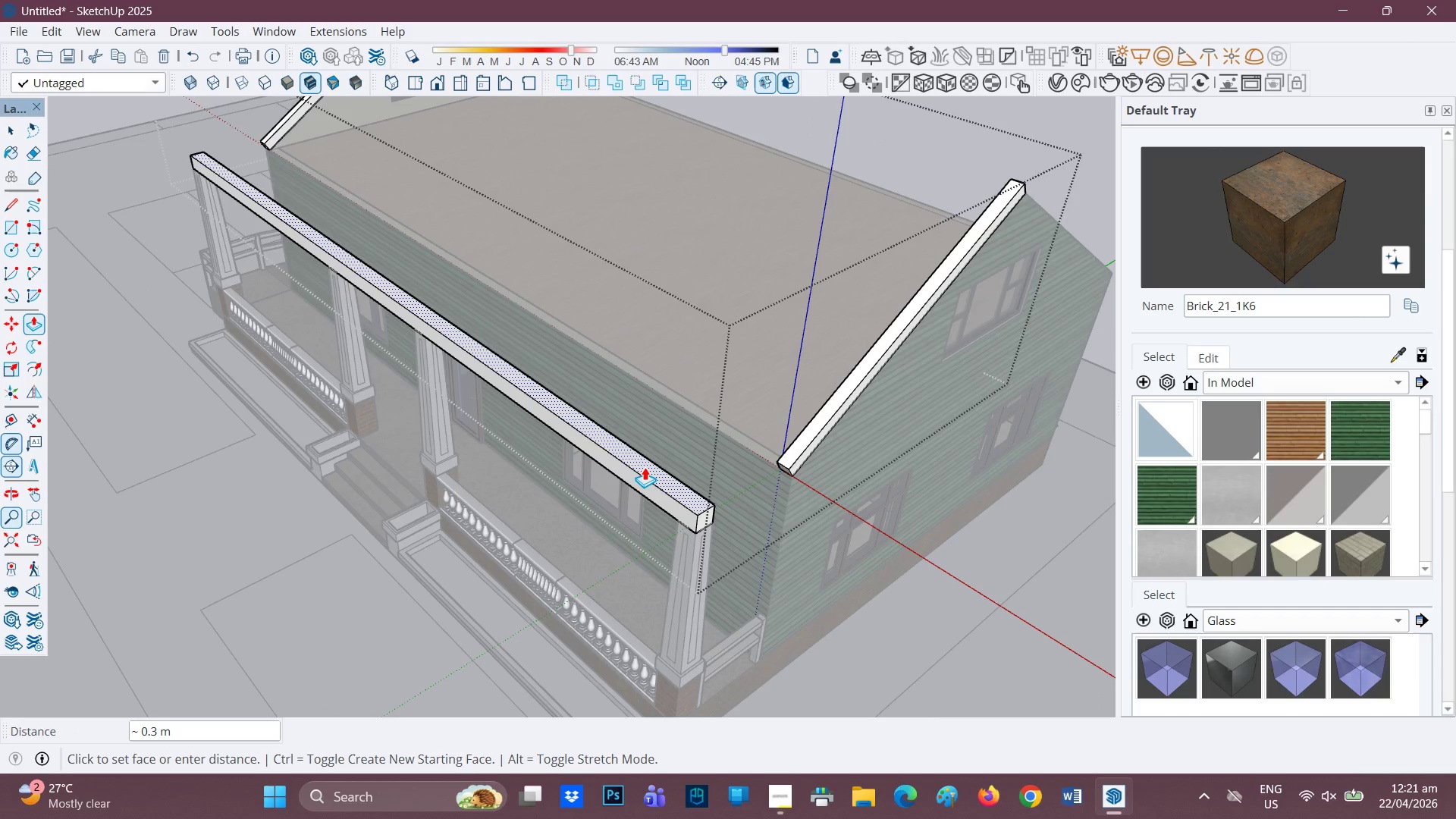 
wait(8.34)
 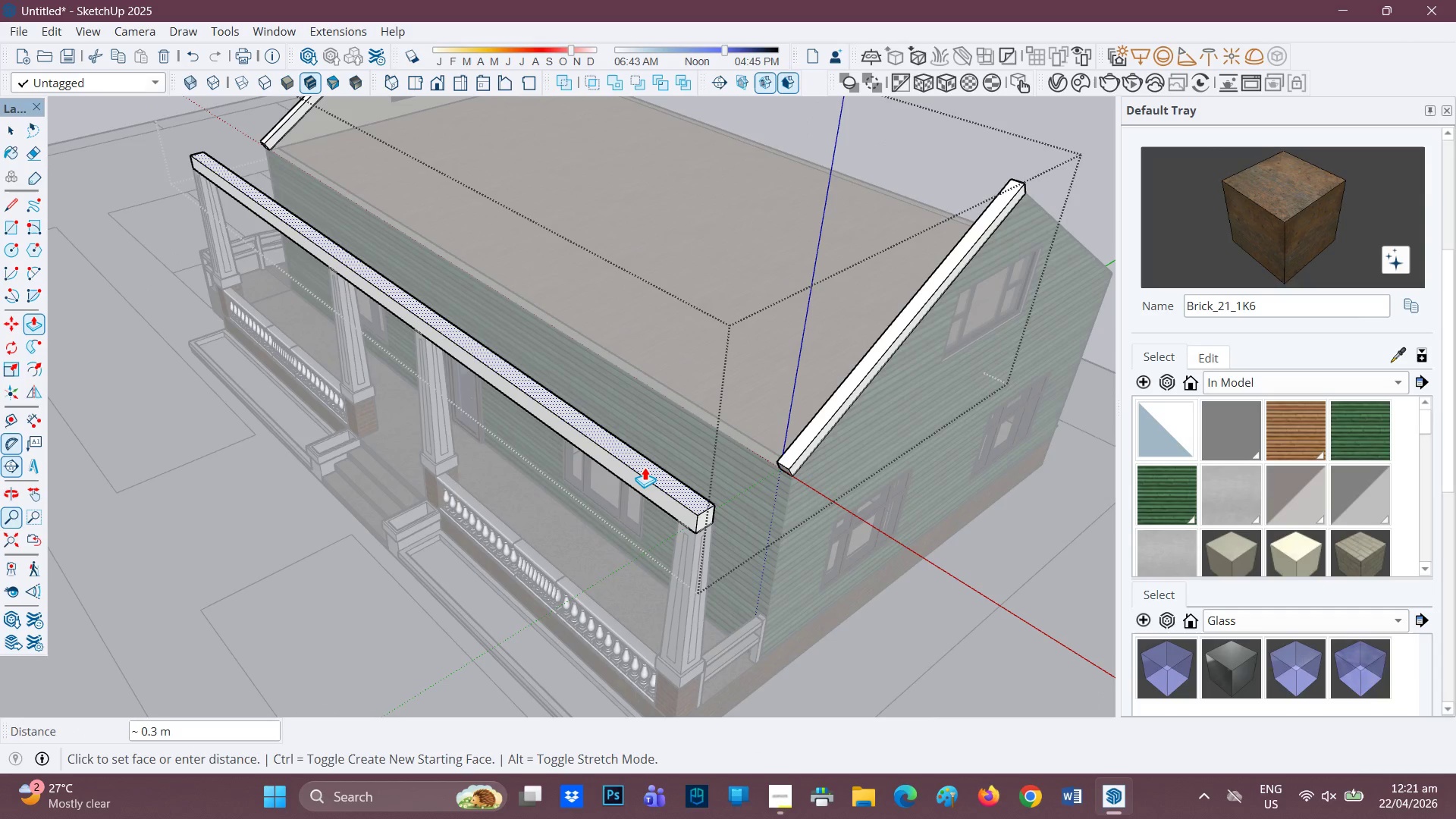 
key(Period)
 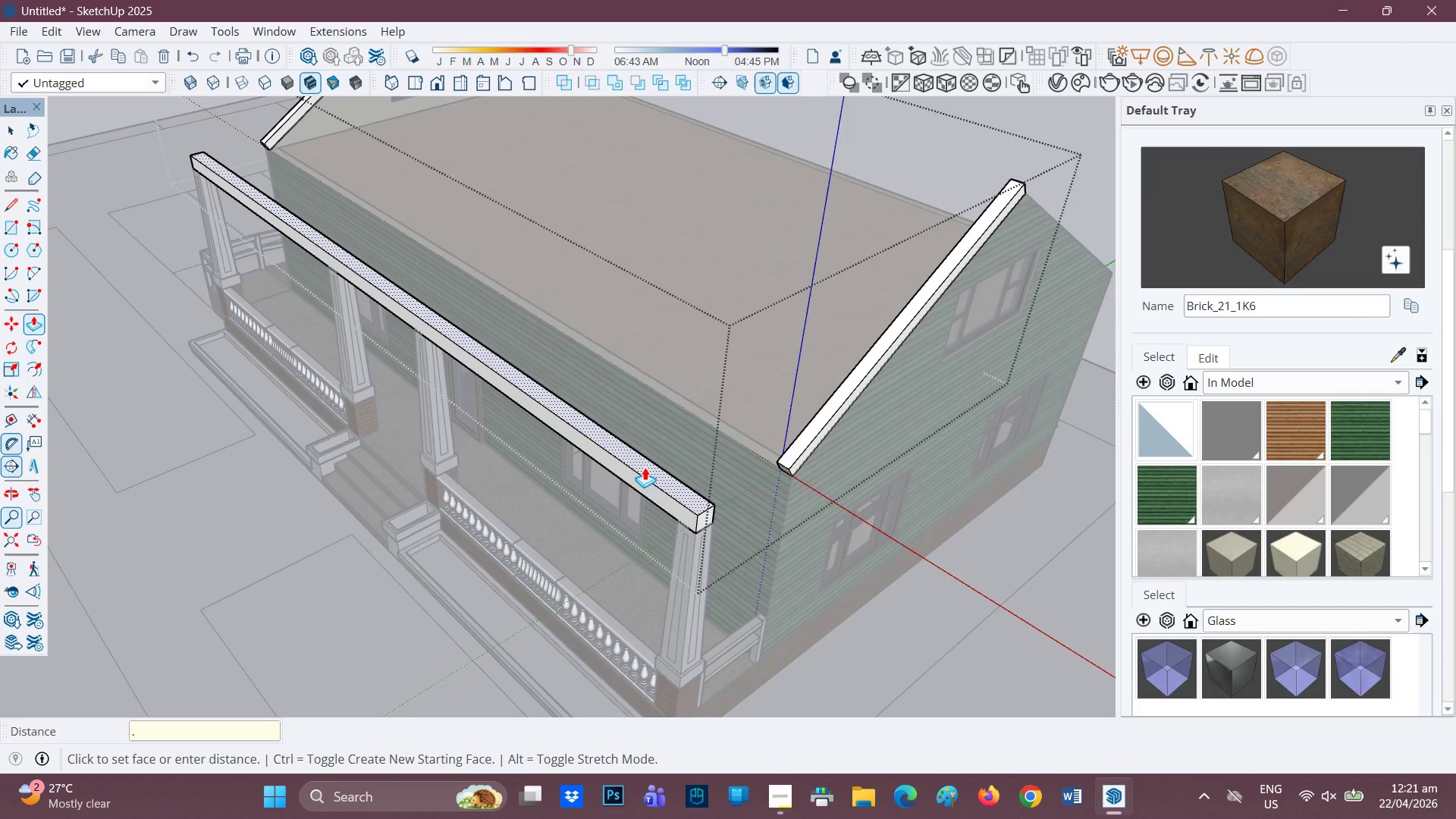 
key(2)
 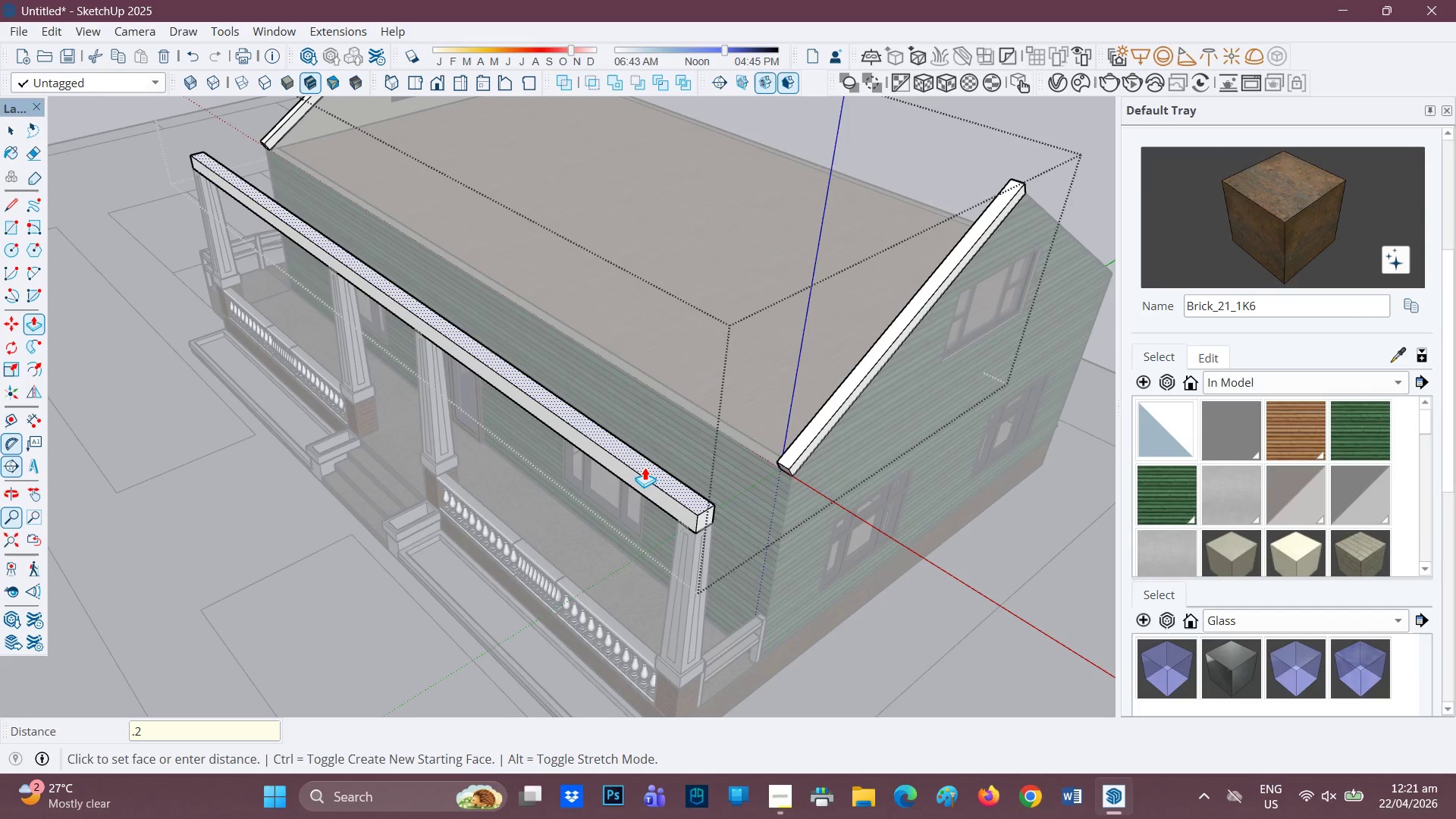 
key(Enter)
 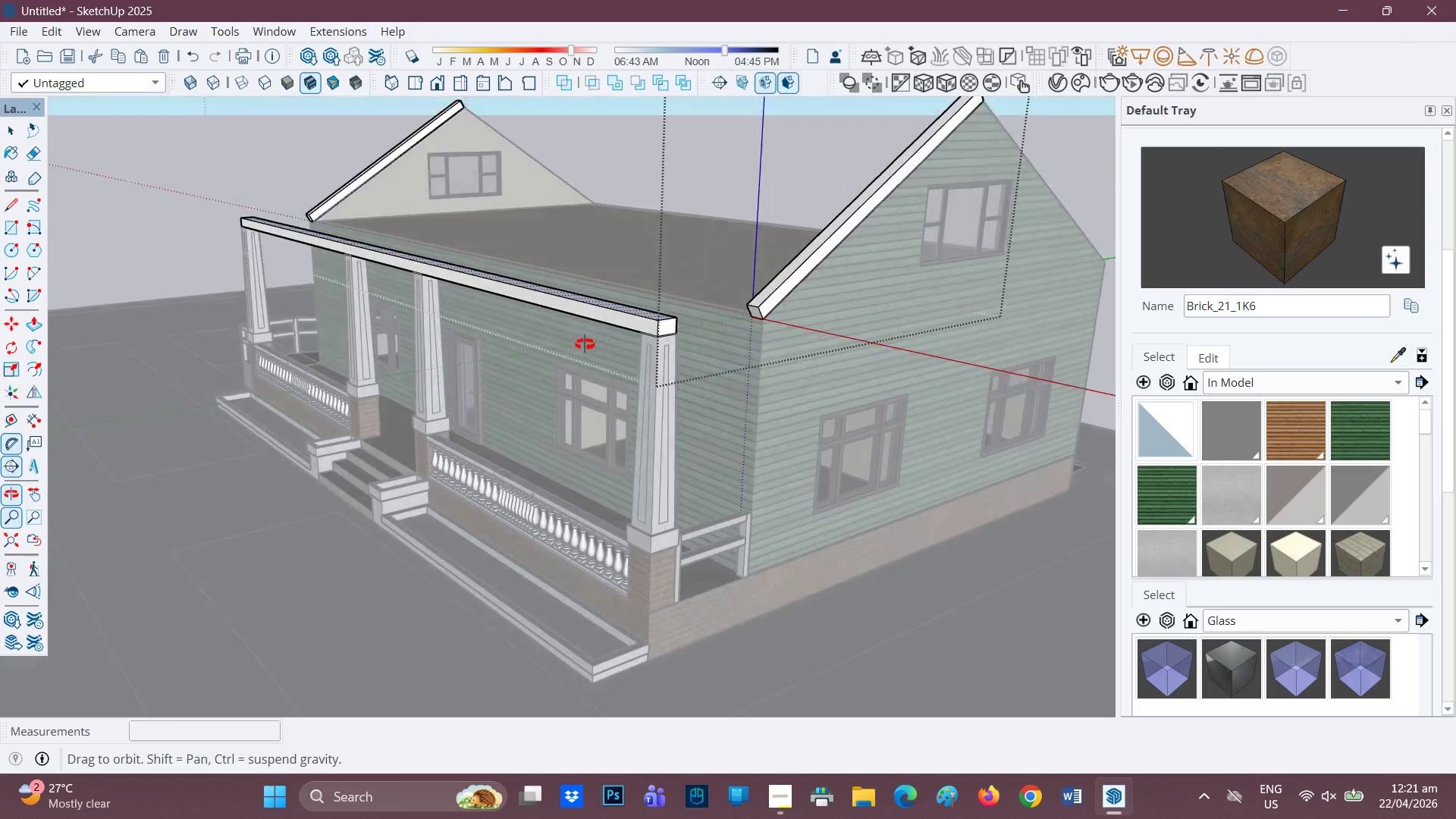 
scroll: coordinate [467, 460], scroll_direction: up, amount: 6.0
 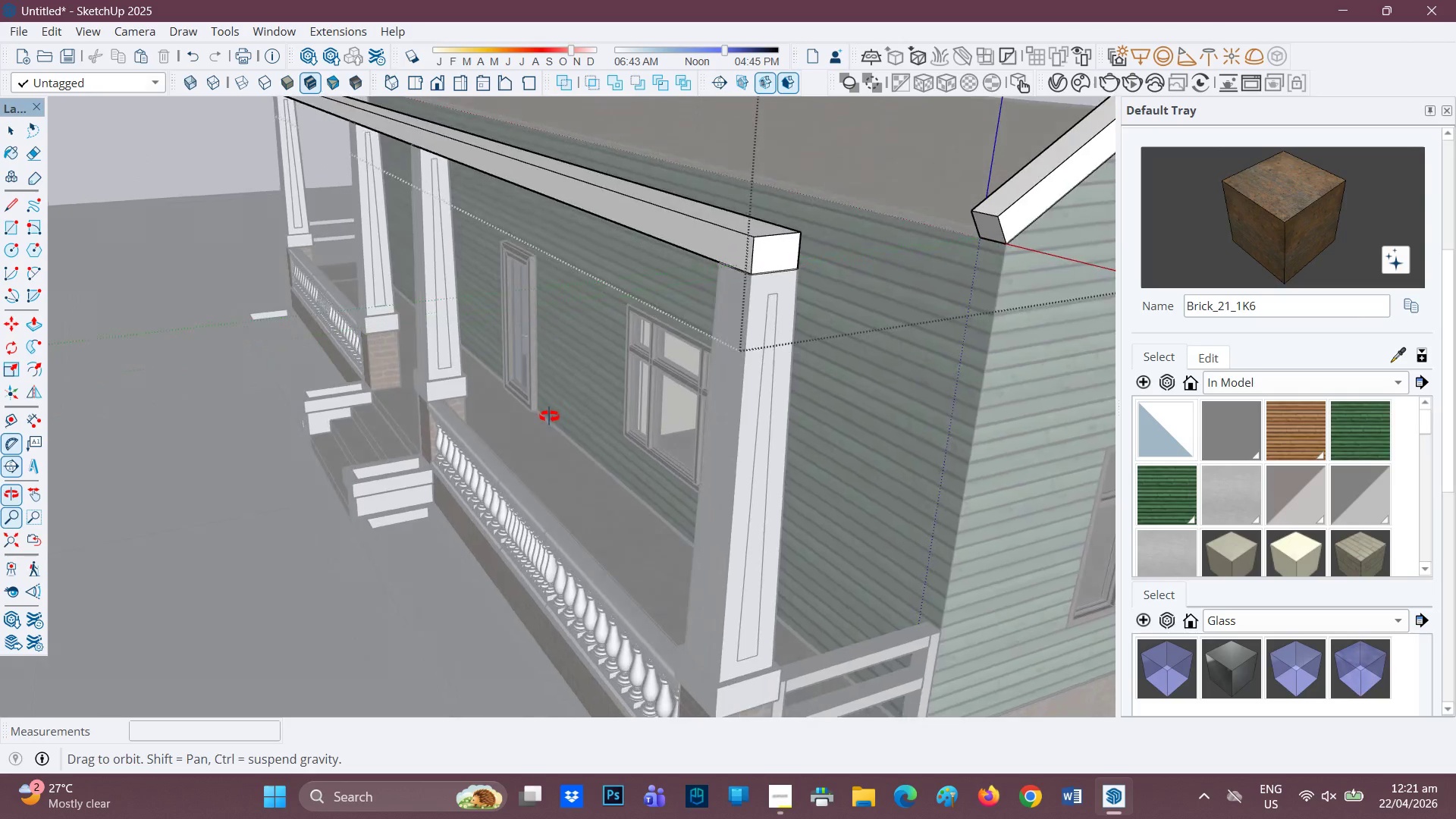 
scroll: coordinate [546, 415], scroll_direction: down, amount: 1.0
 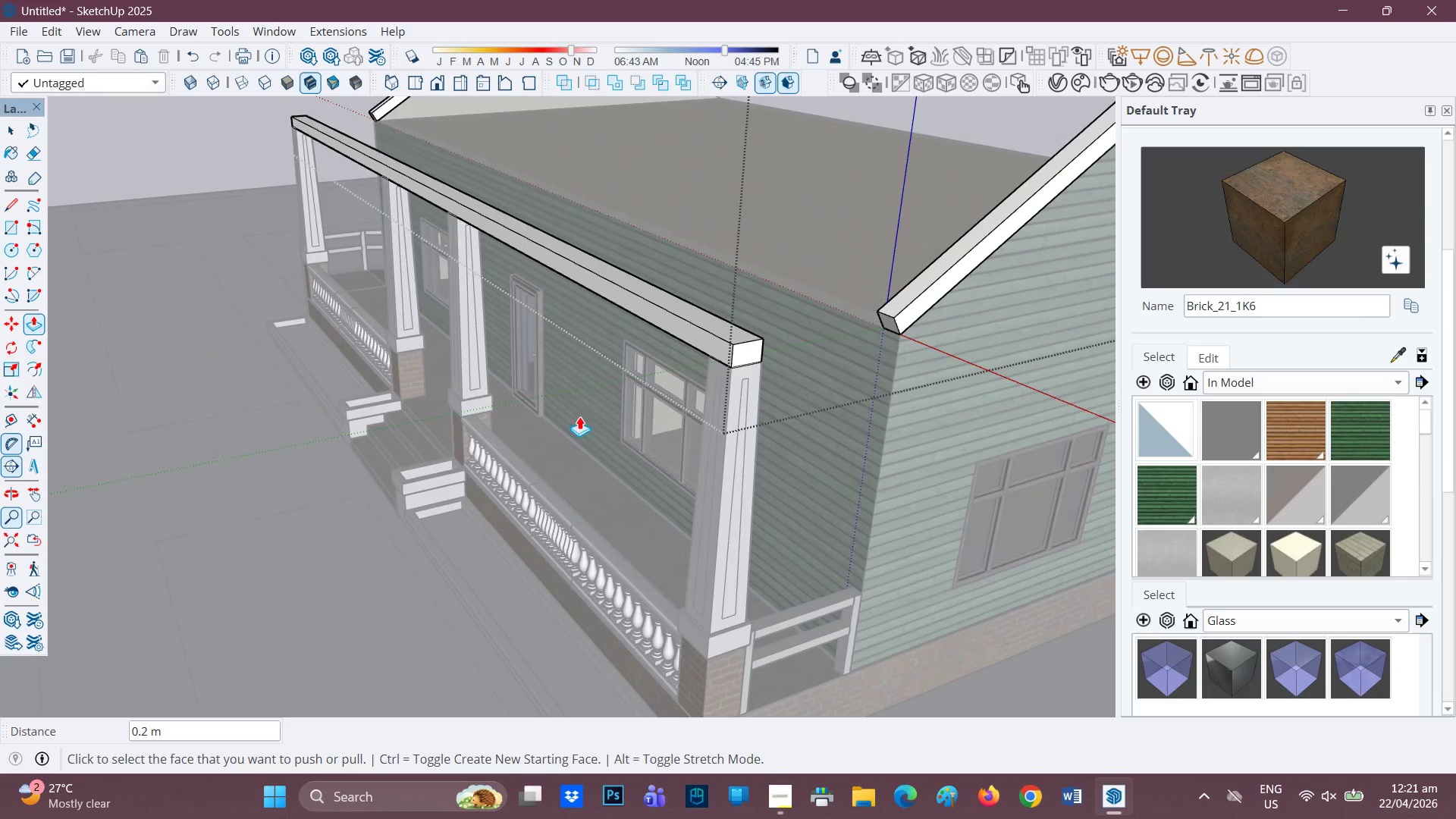 
key(P)
 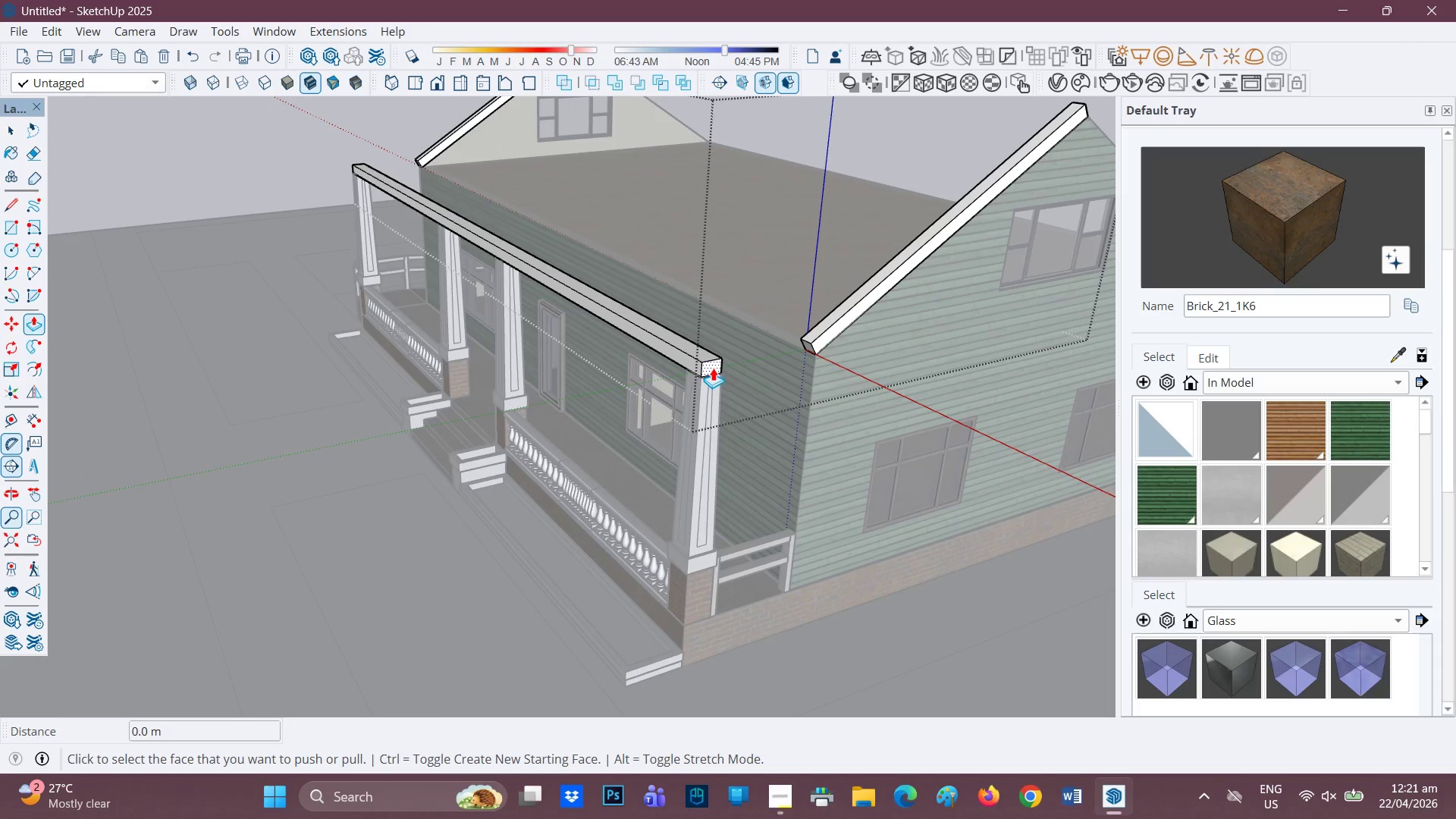 
scroll: coordinate [648, 397], scroll_direction: down, amount: 3.0
 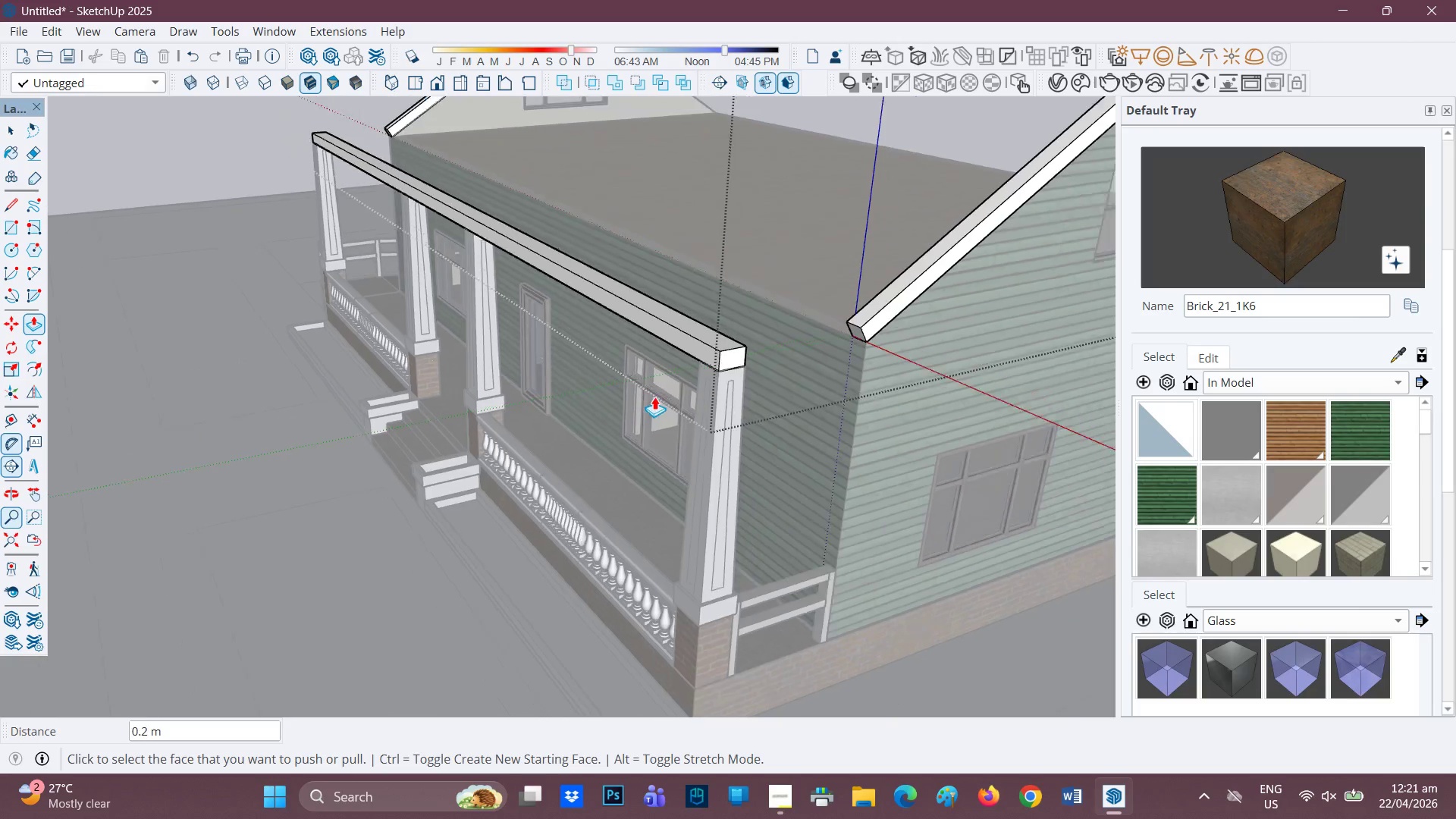 
left_click([714, 368])
 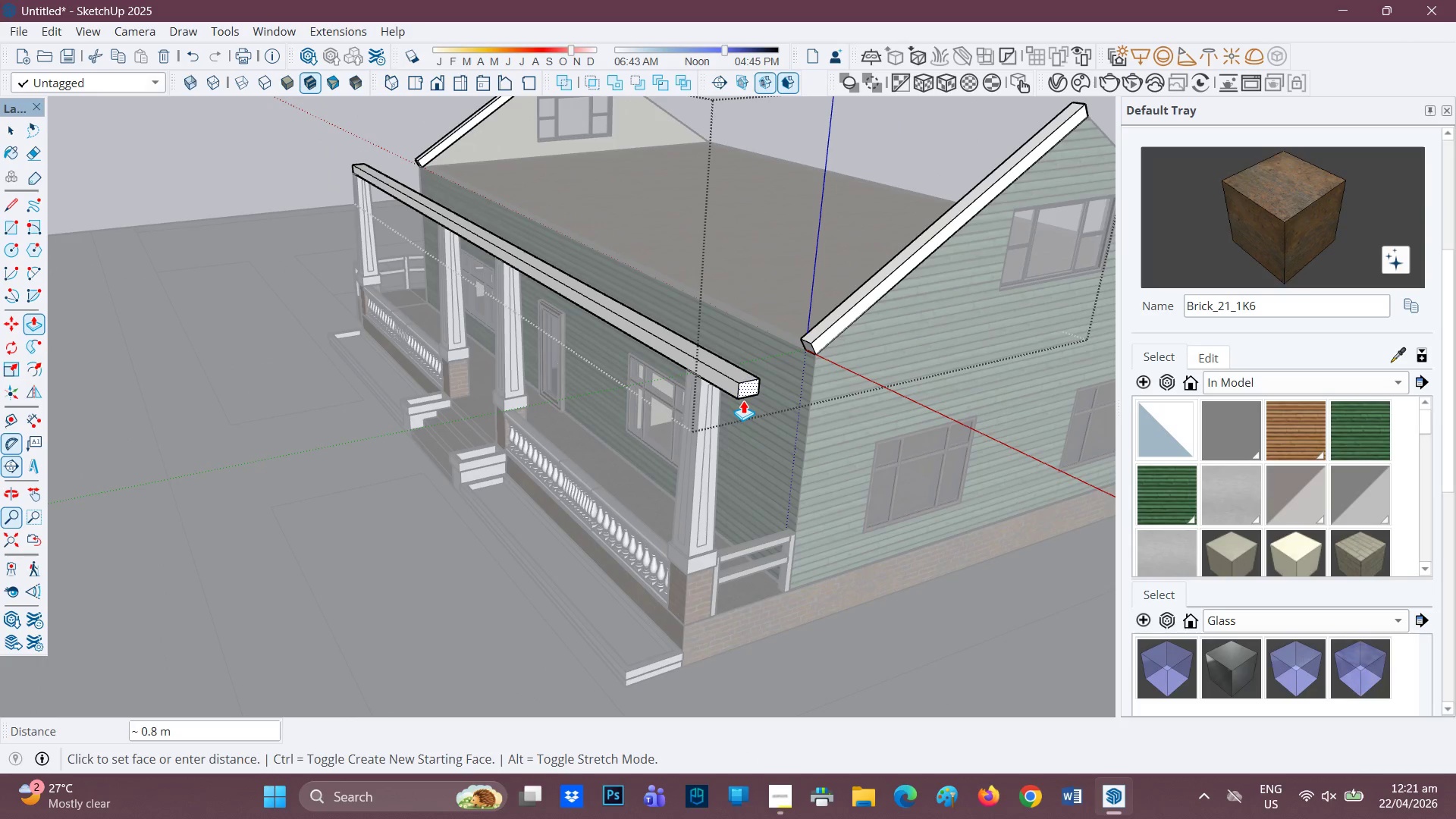 
key(2)
 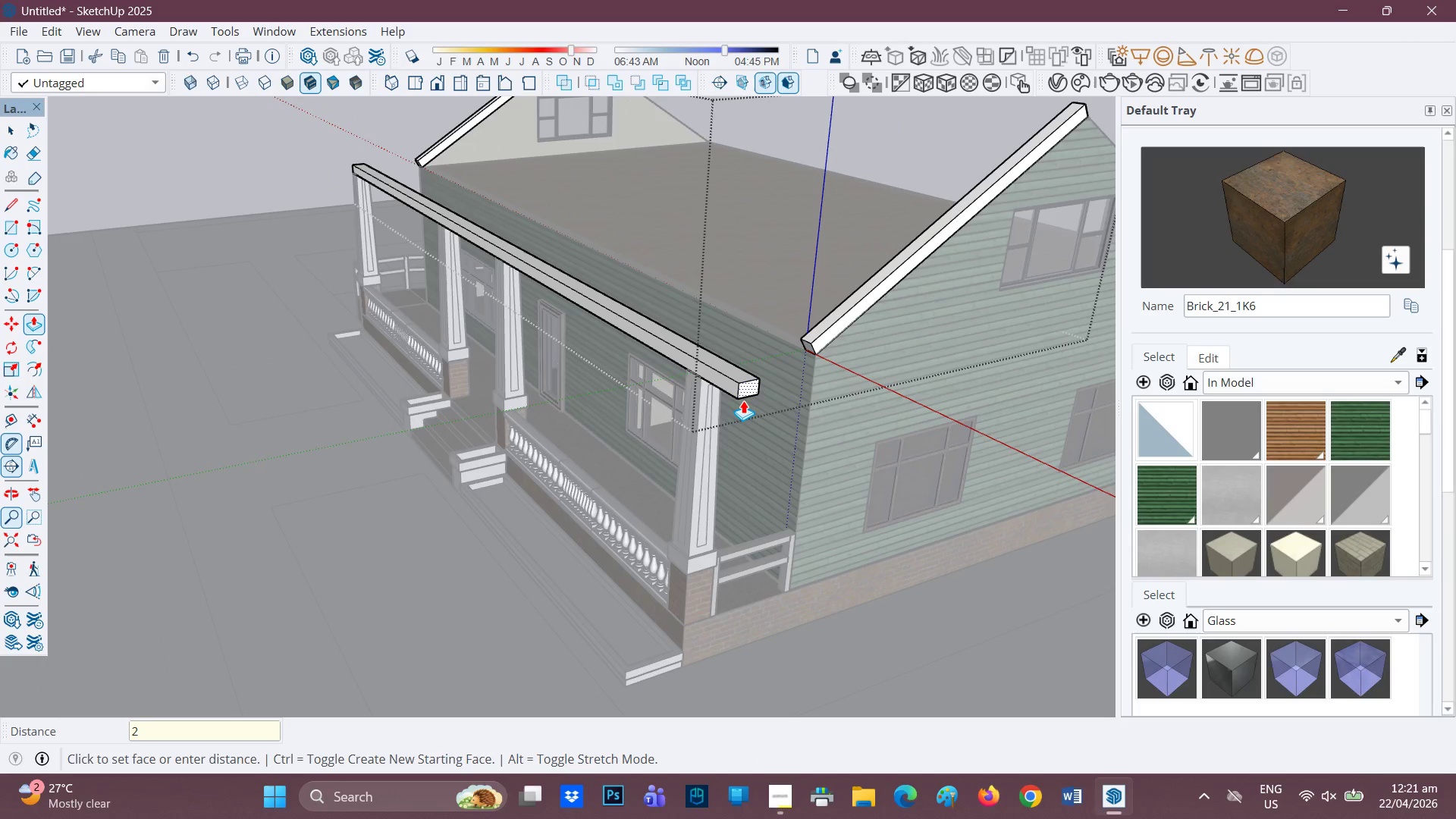 
key(Quote)
 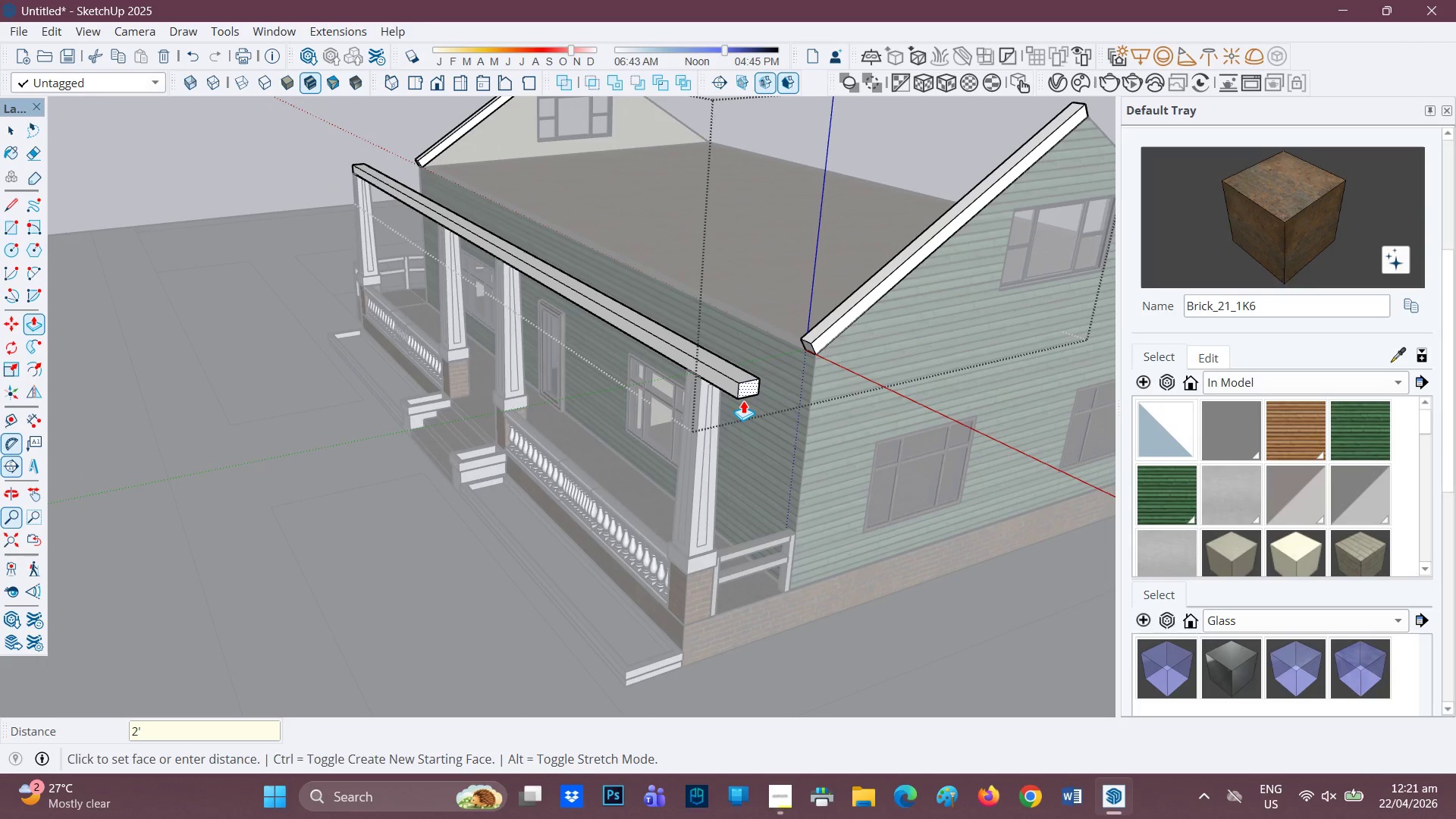 
key(Enter)
 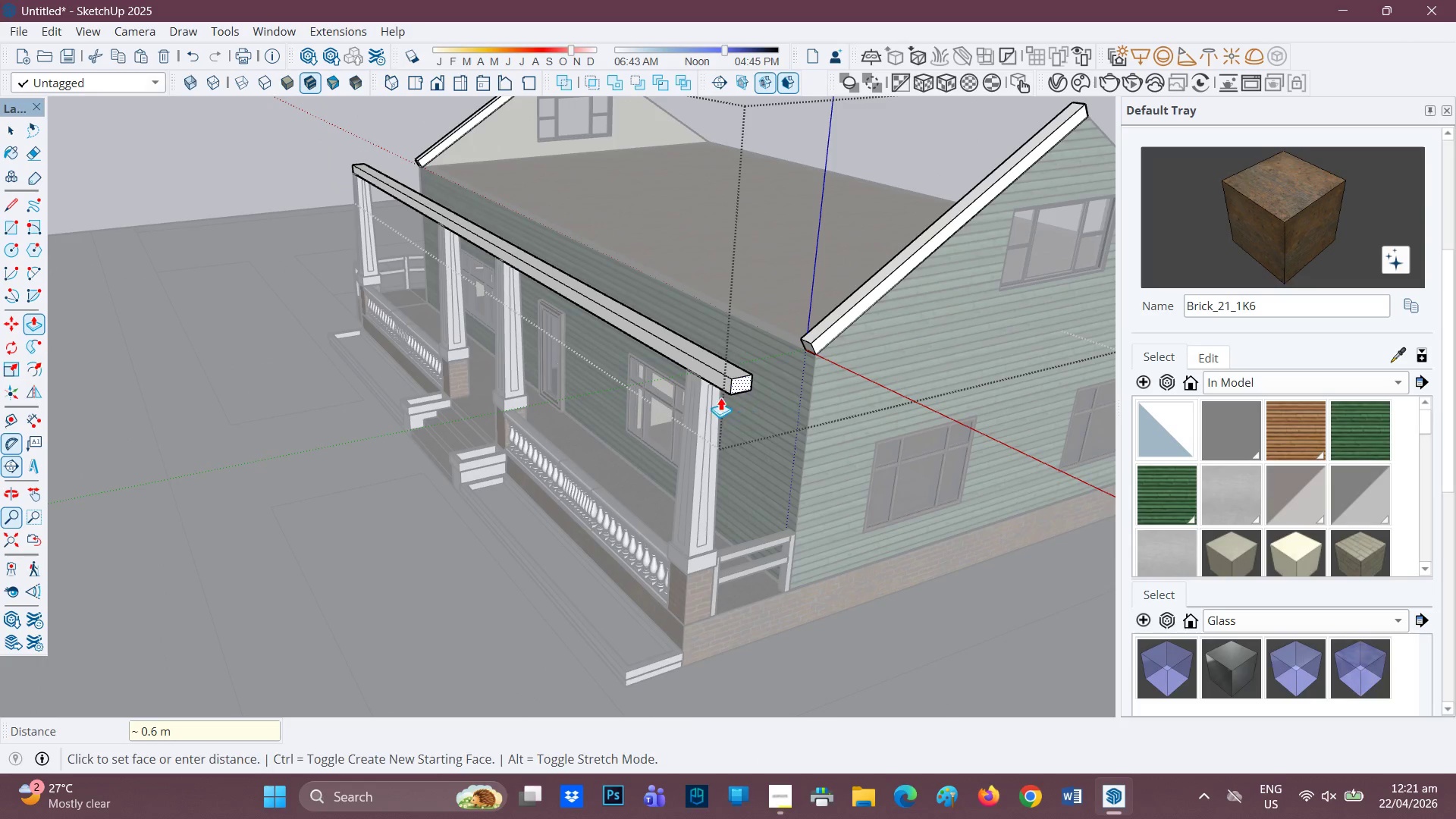 
scroll: coordinate [770, 371], scroll_direction: down, amount: 5.0
 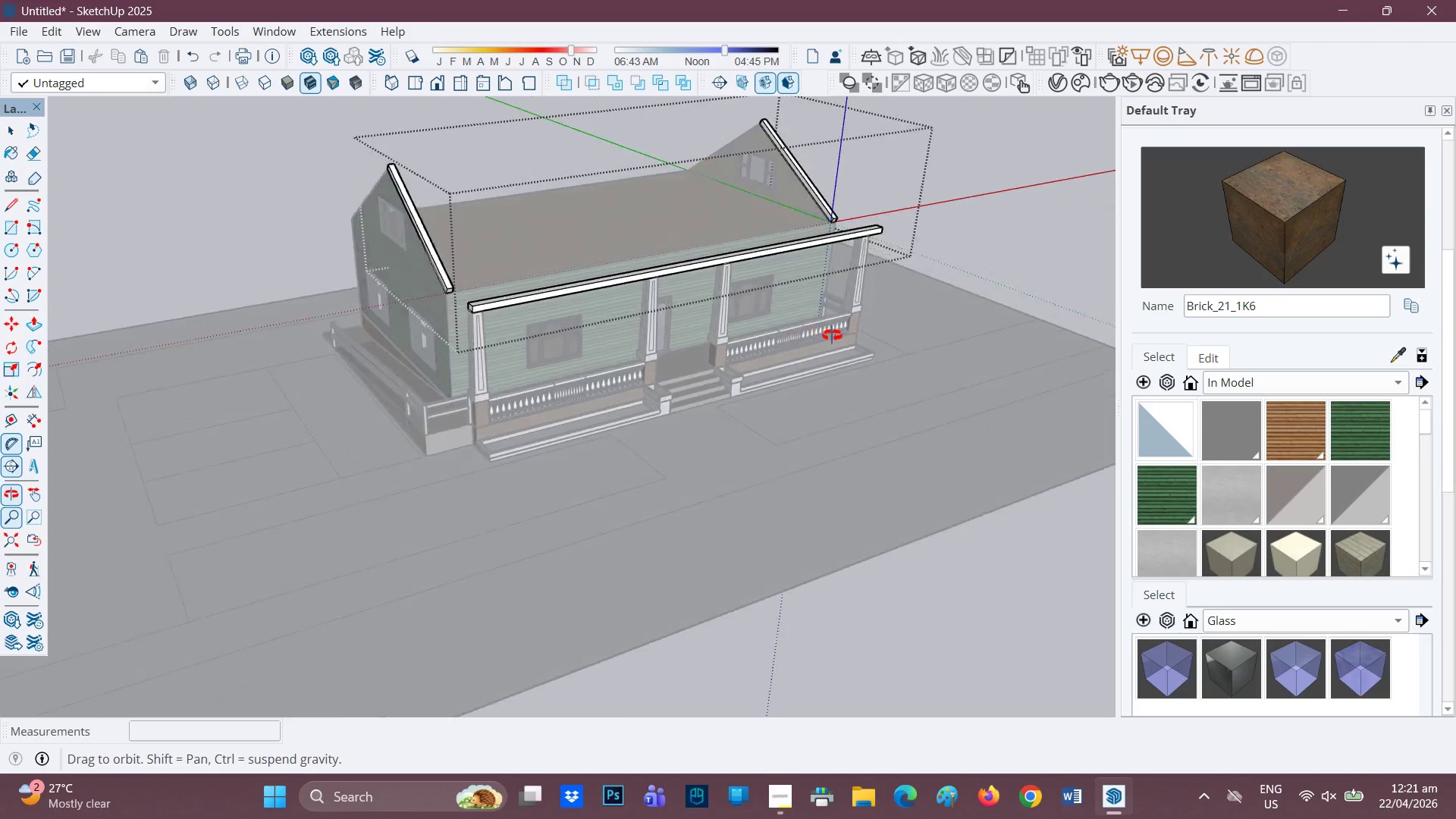 
scroll: coordinate [535, 306], scroll_direction: up, amount: 8.0
 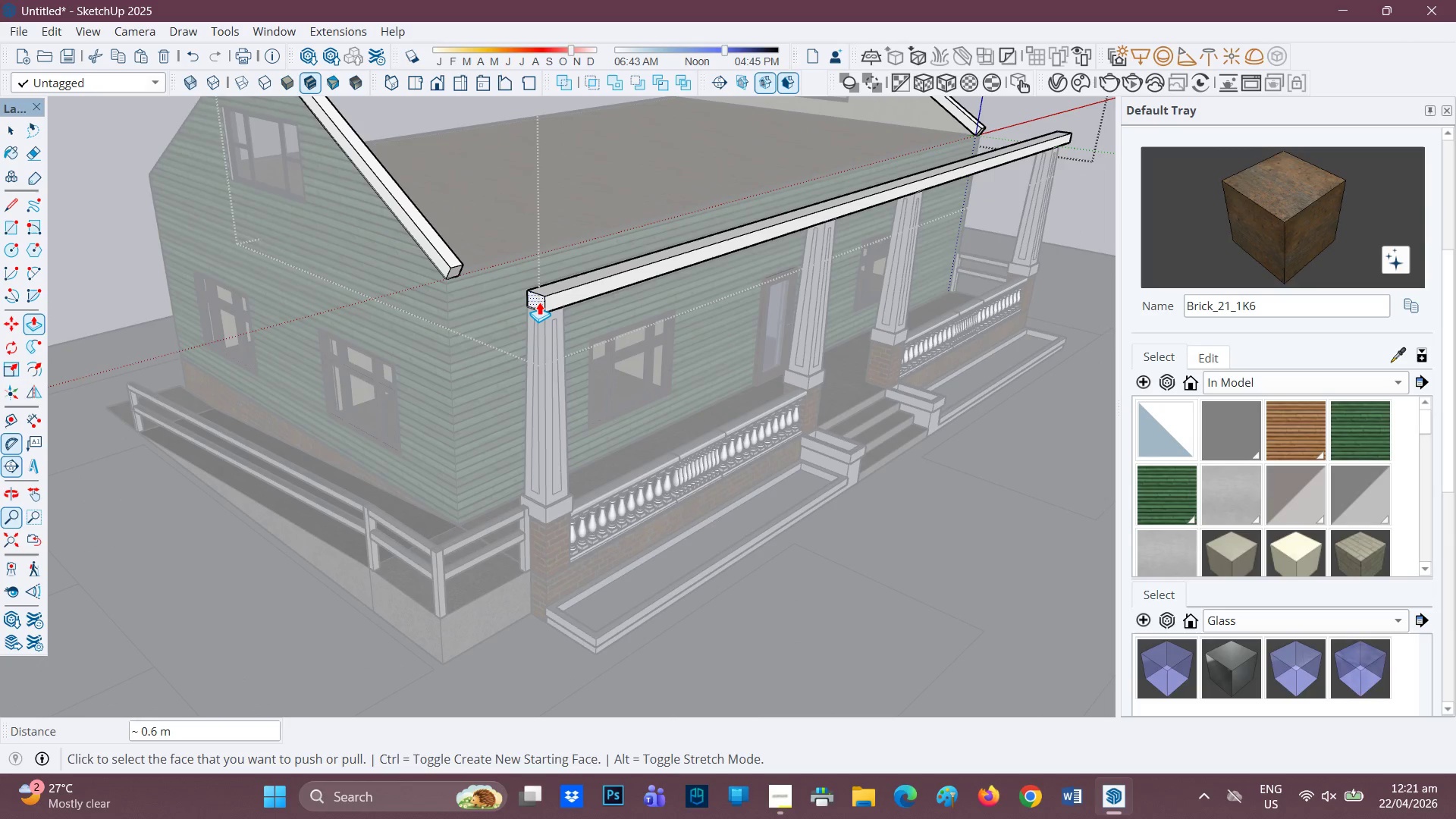 
wait(11.43)
 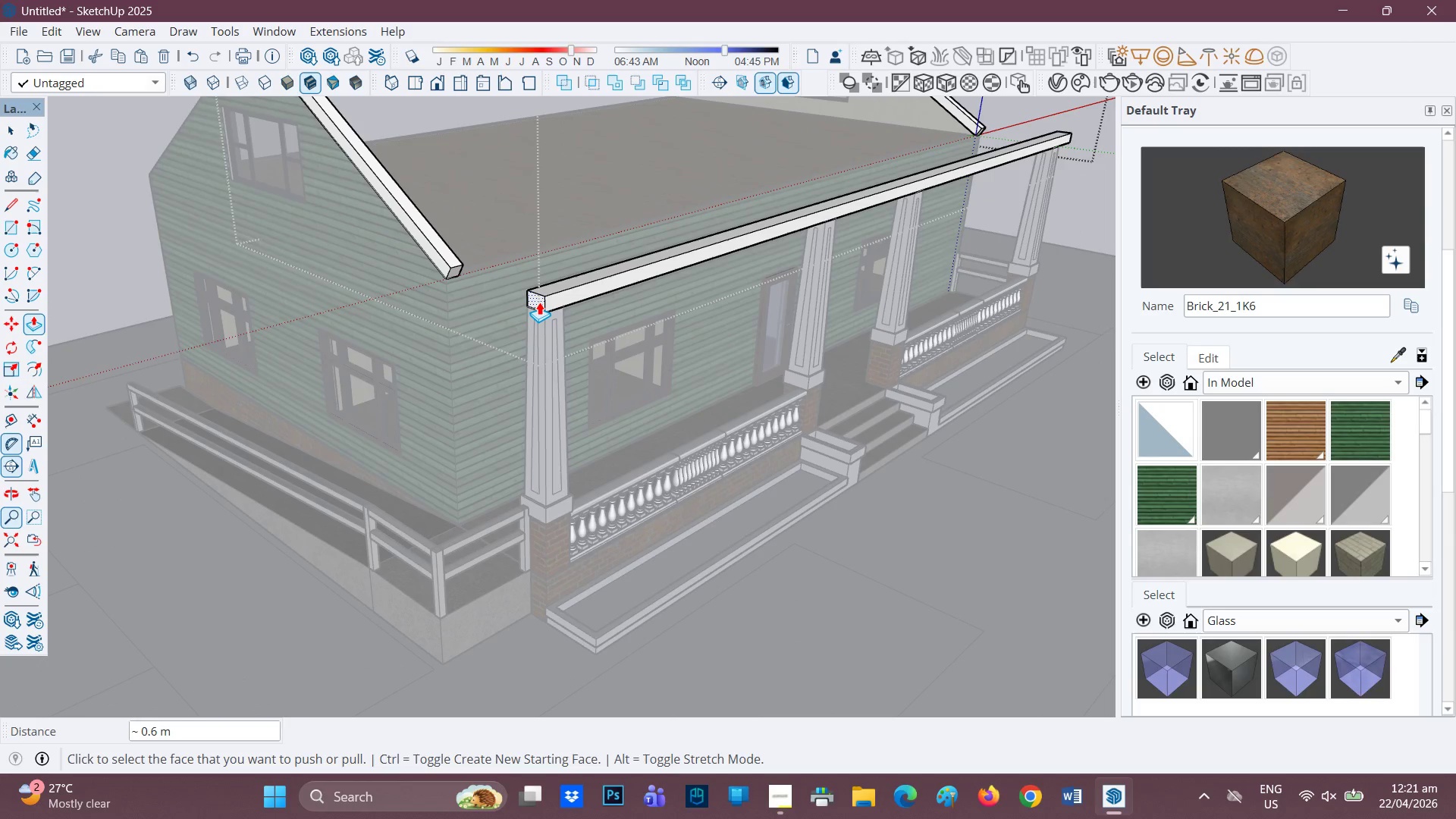 
left_click([533, 300])
 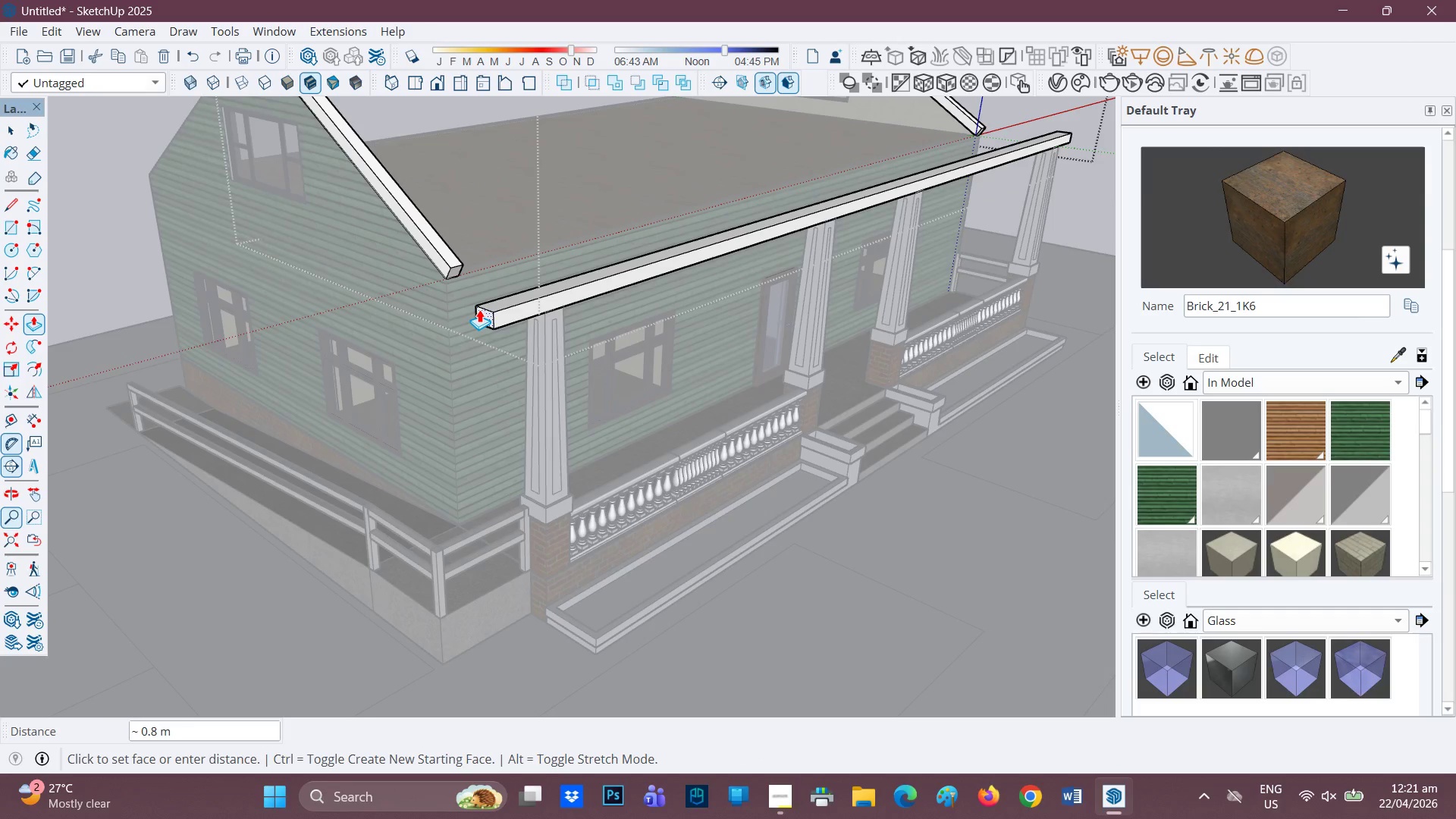 
key(2)
 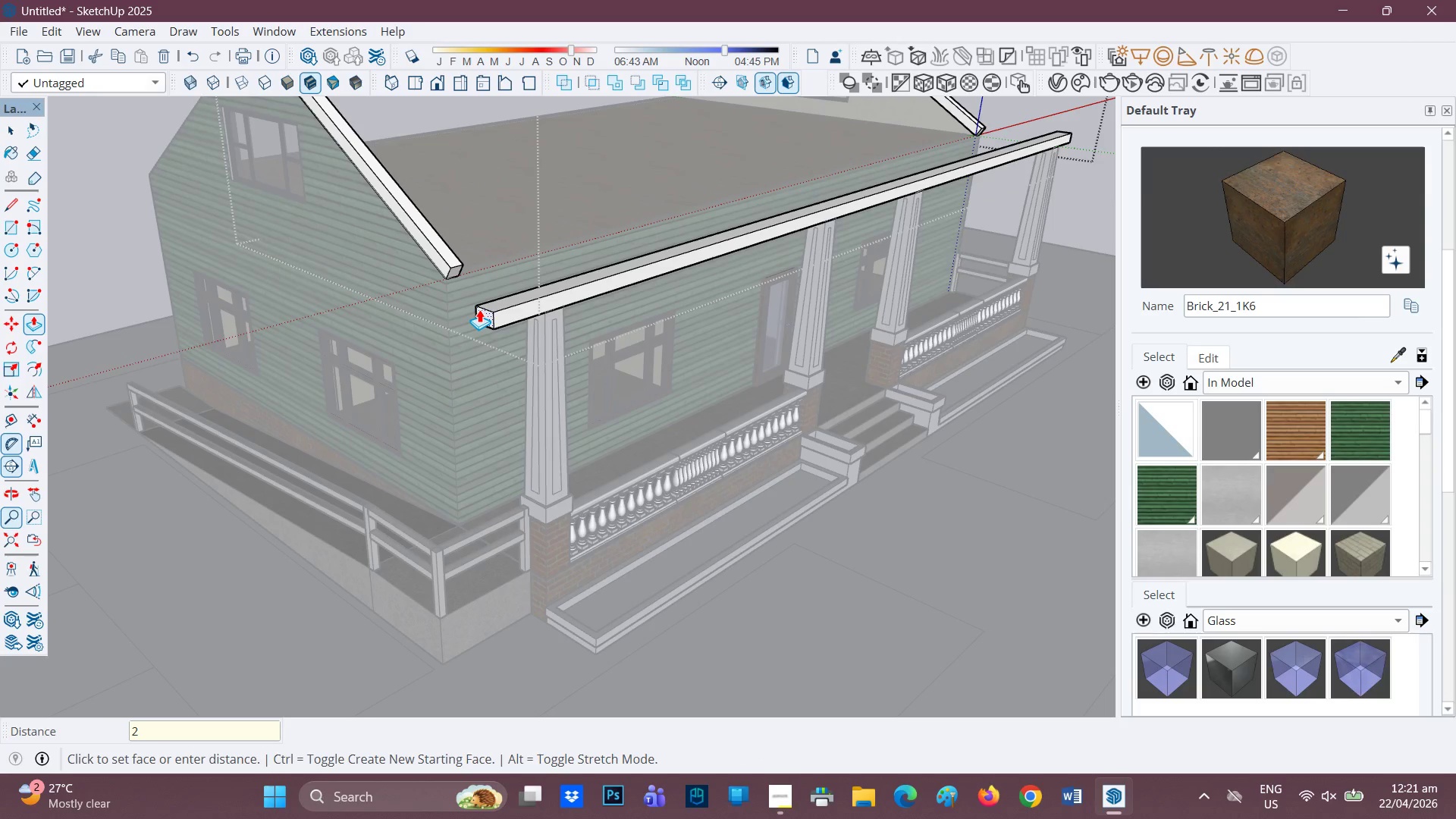 
key(Quote)
 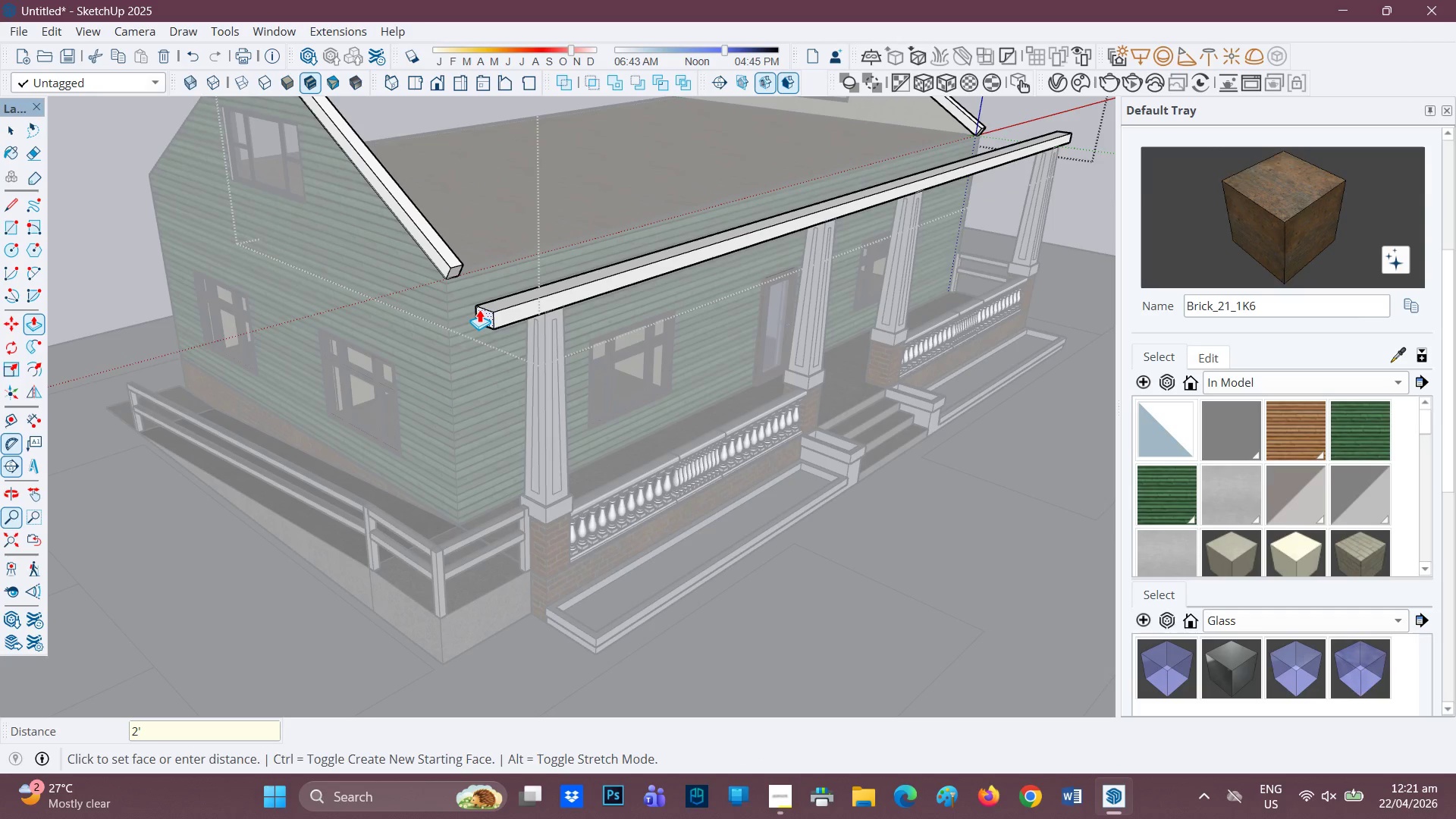 
key(Enter)
 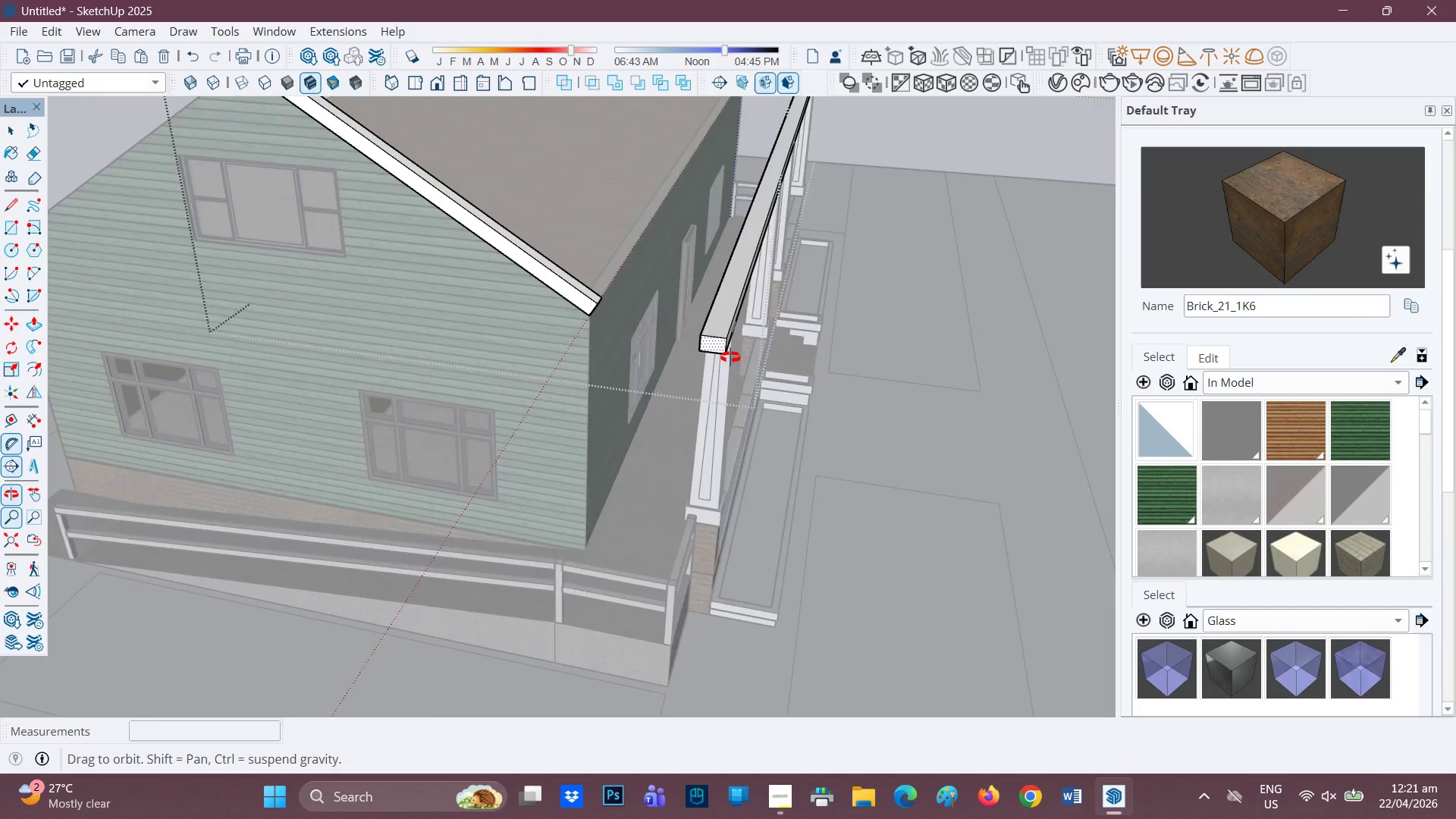 
scroll: coordinate [650, 335], scroll_direction: down, amount: 3.0
 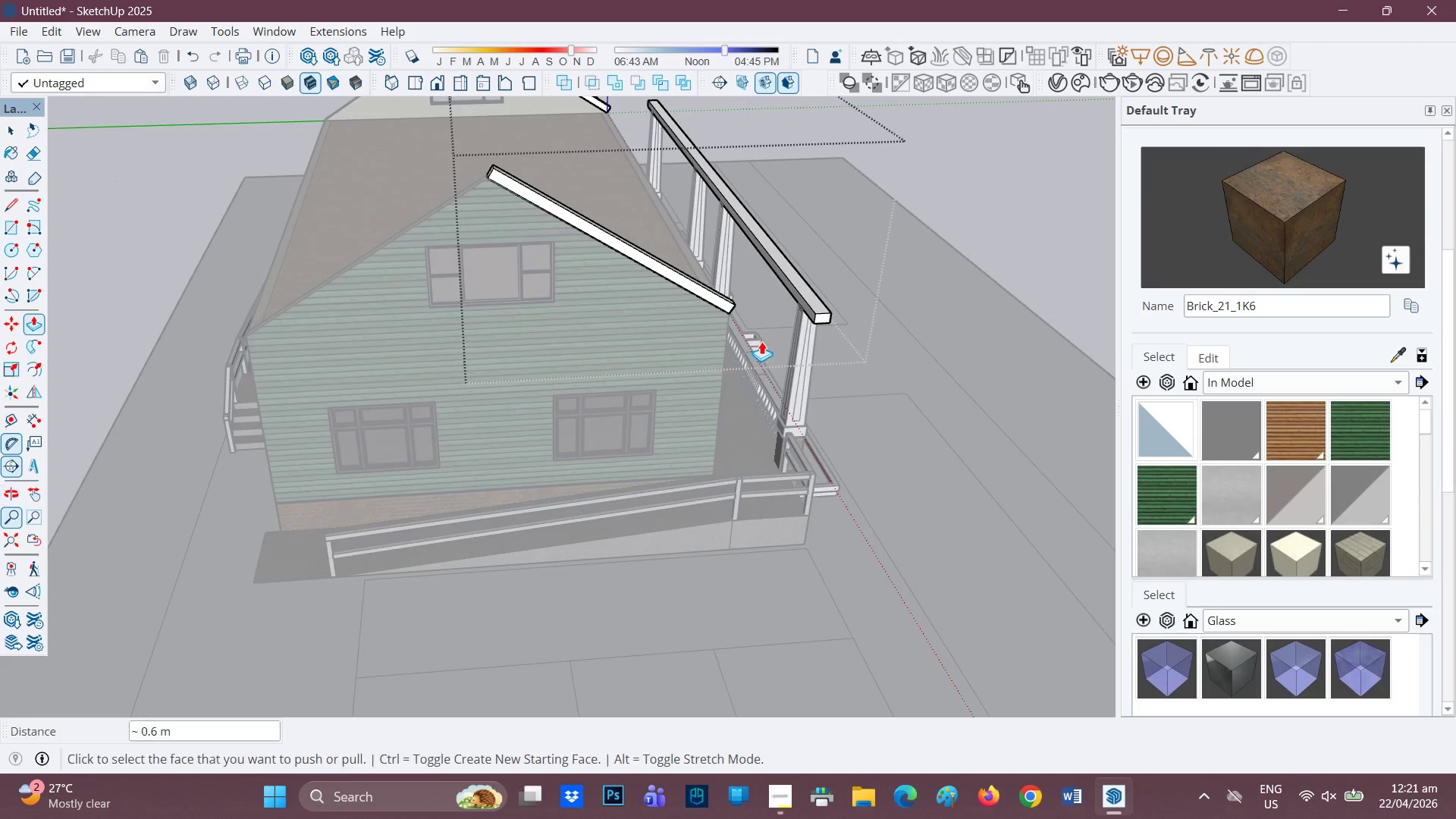 
scroll: coordinate [780, 318], scroll_direction: none, amount: 0.0
 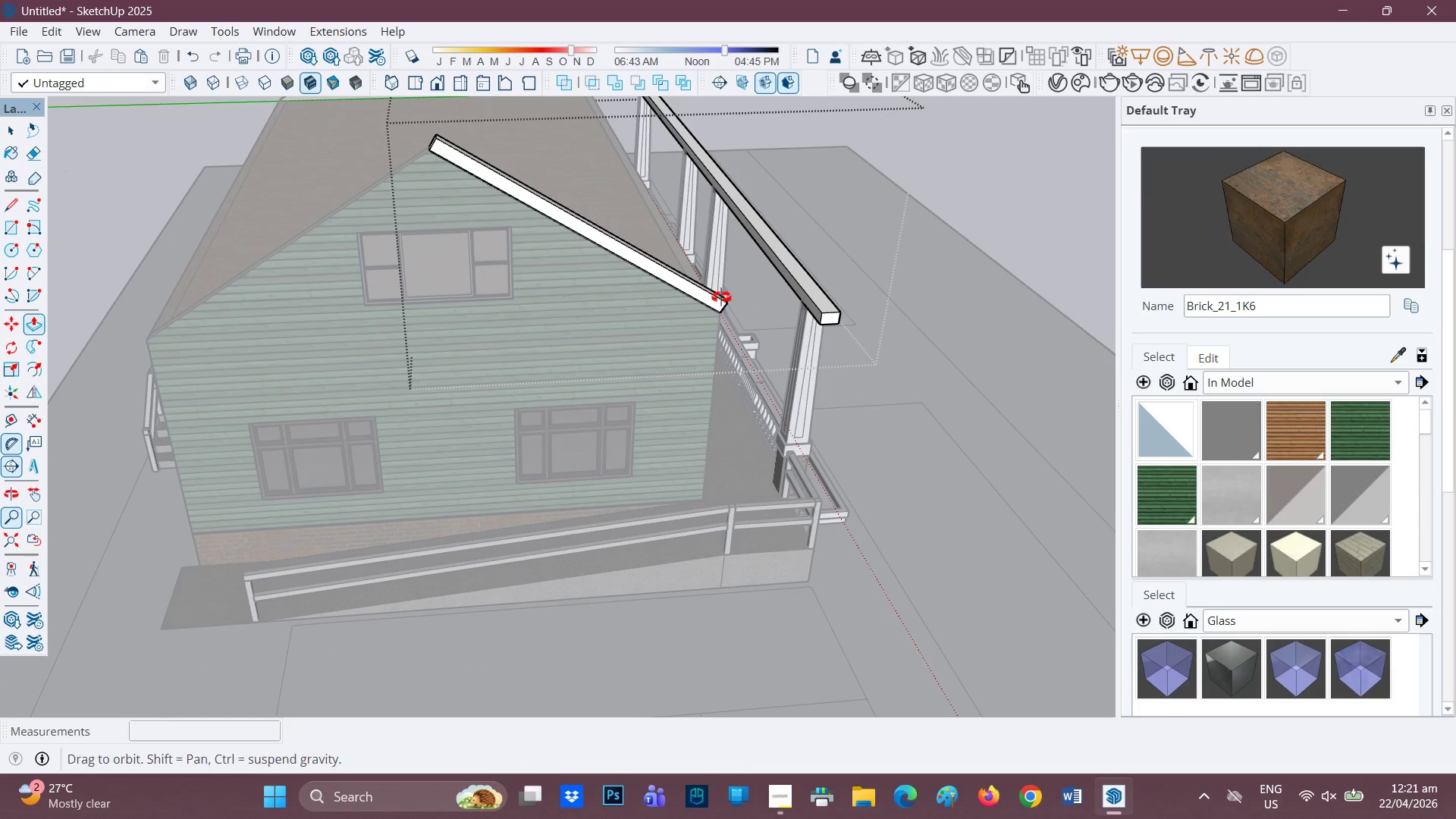 
wait(5.47)
 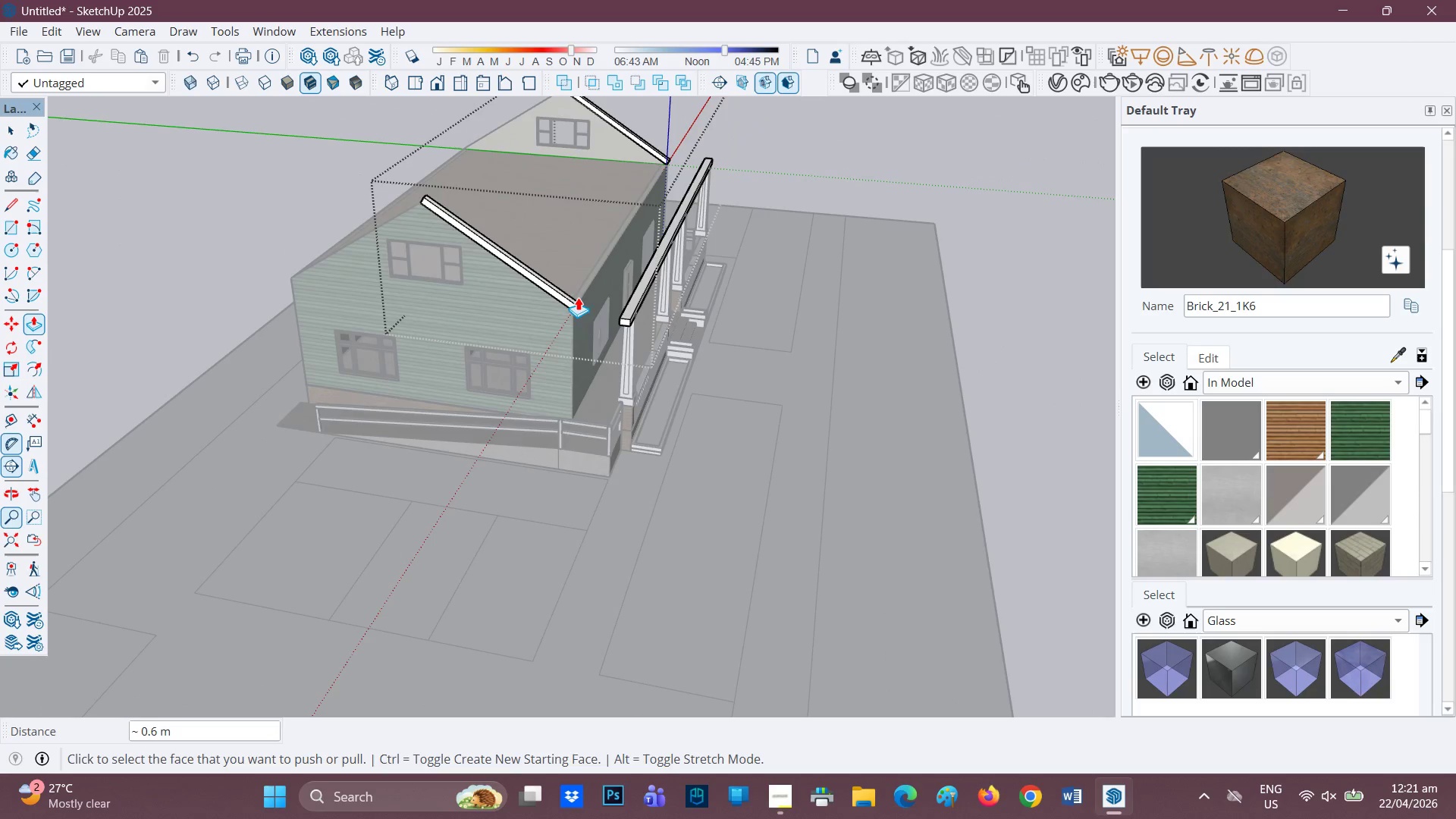 
key(H)
 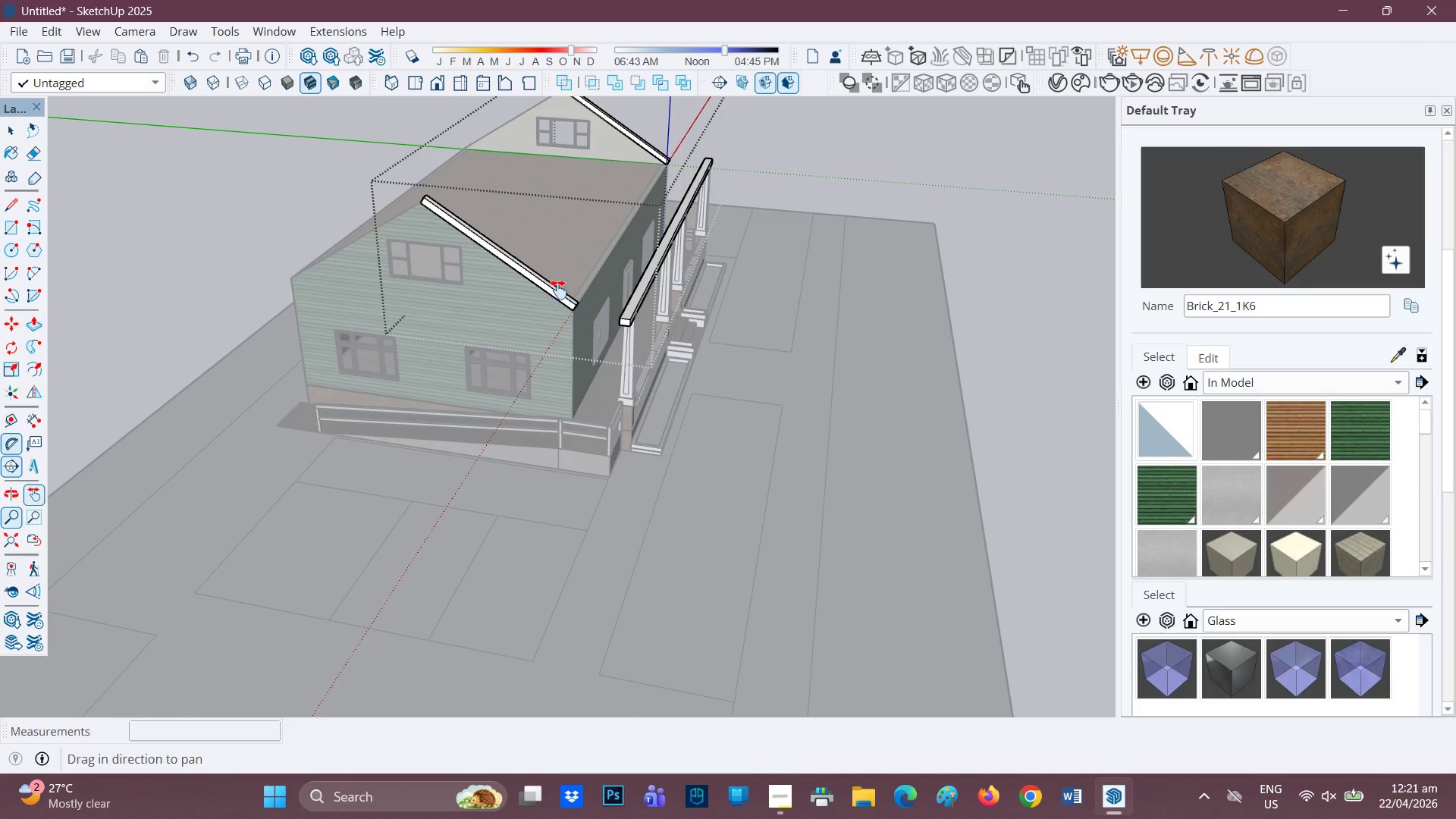 
scroll: coordinate [585, 305], scroll_direction: down, amount: 5.0
 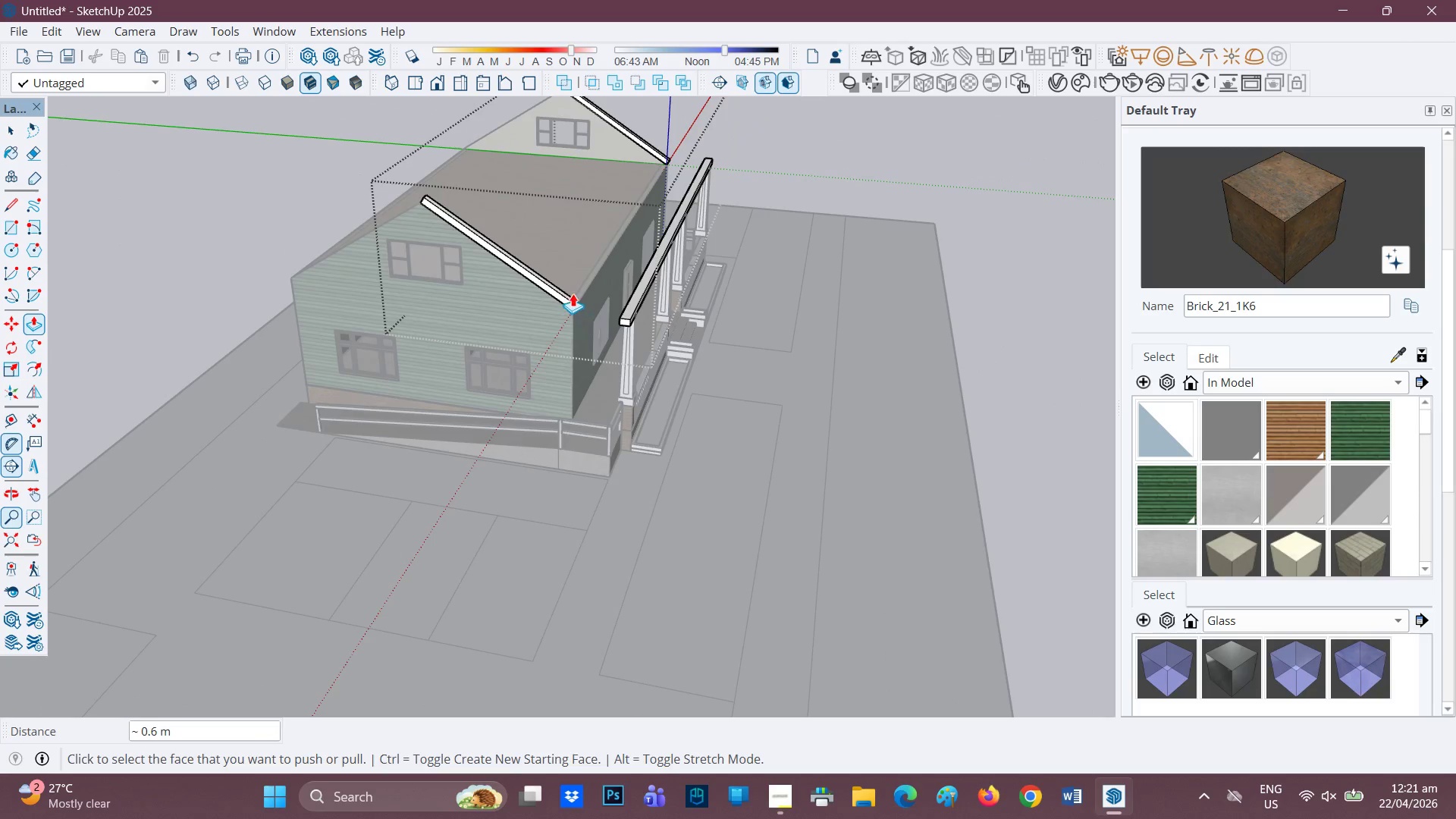 
left_click_drag(start_coordinate=[559, 293], to_coordinate=[553, 410])
 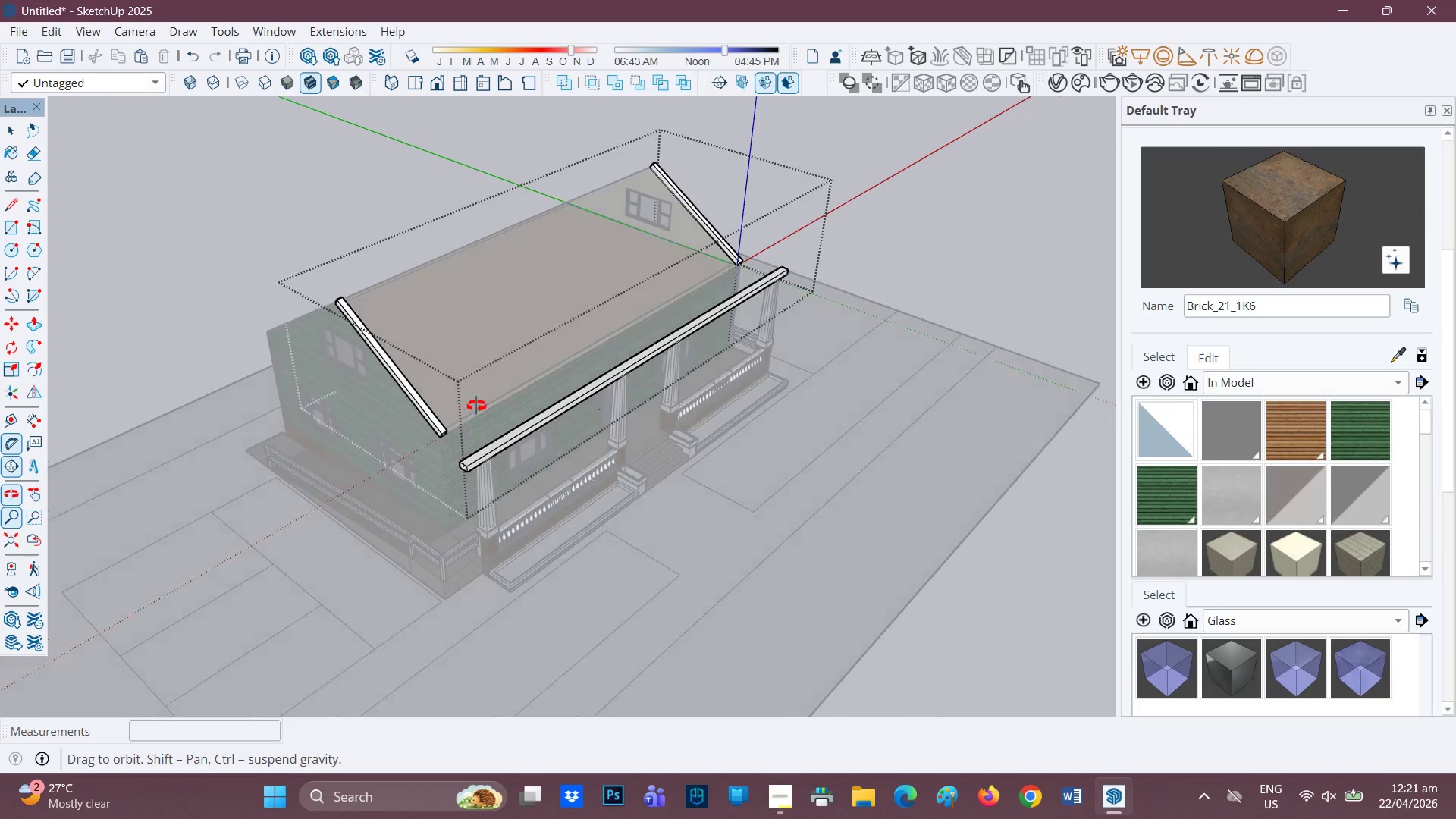 
scroll: coordinate [726, 432], scroll_direction: up, amount: 9.0
 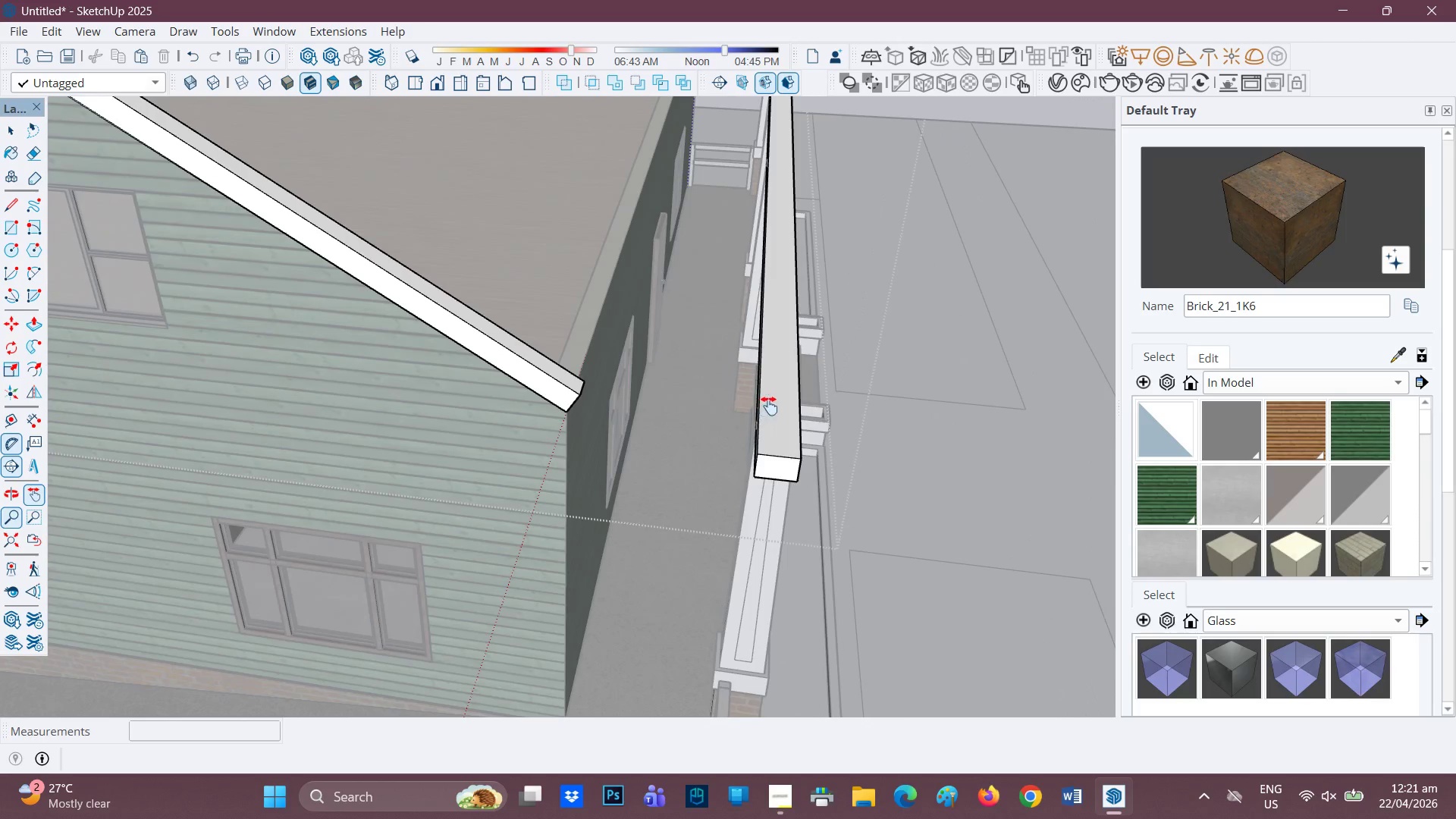 
key(Space)
 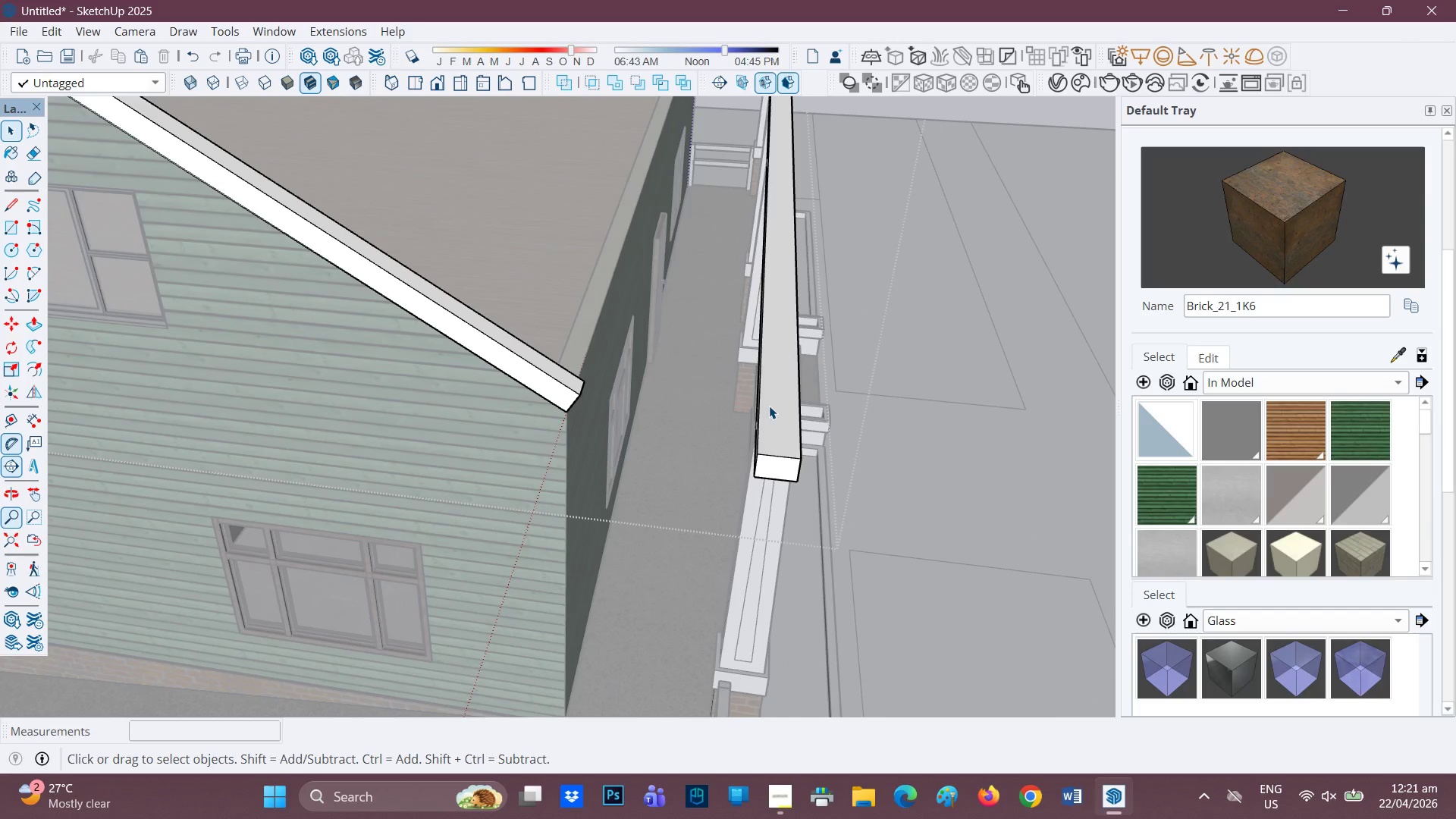 
double_click([769, 406])
 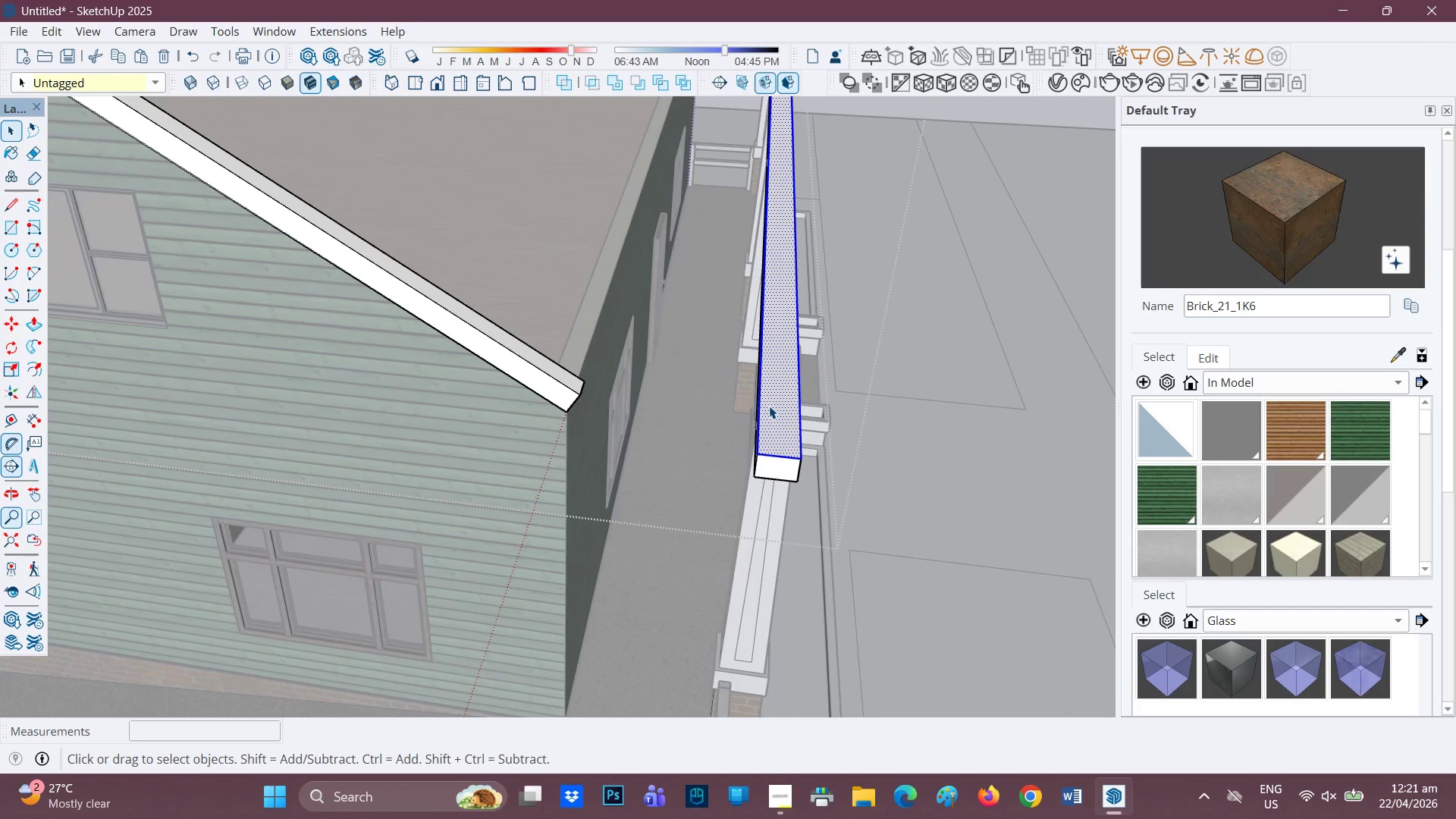 
triple_click([769, 406])
 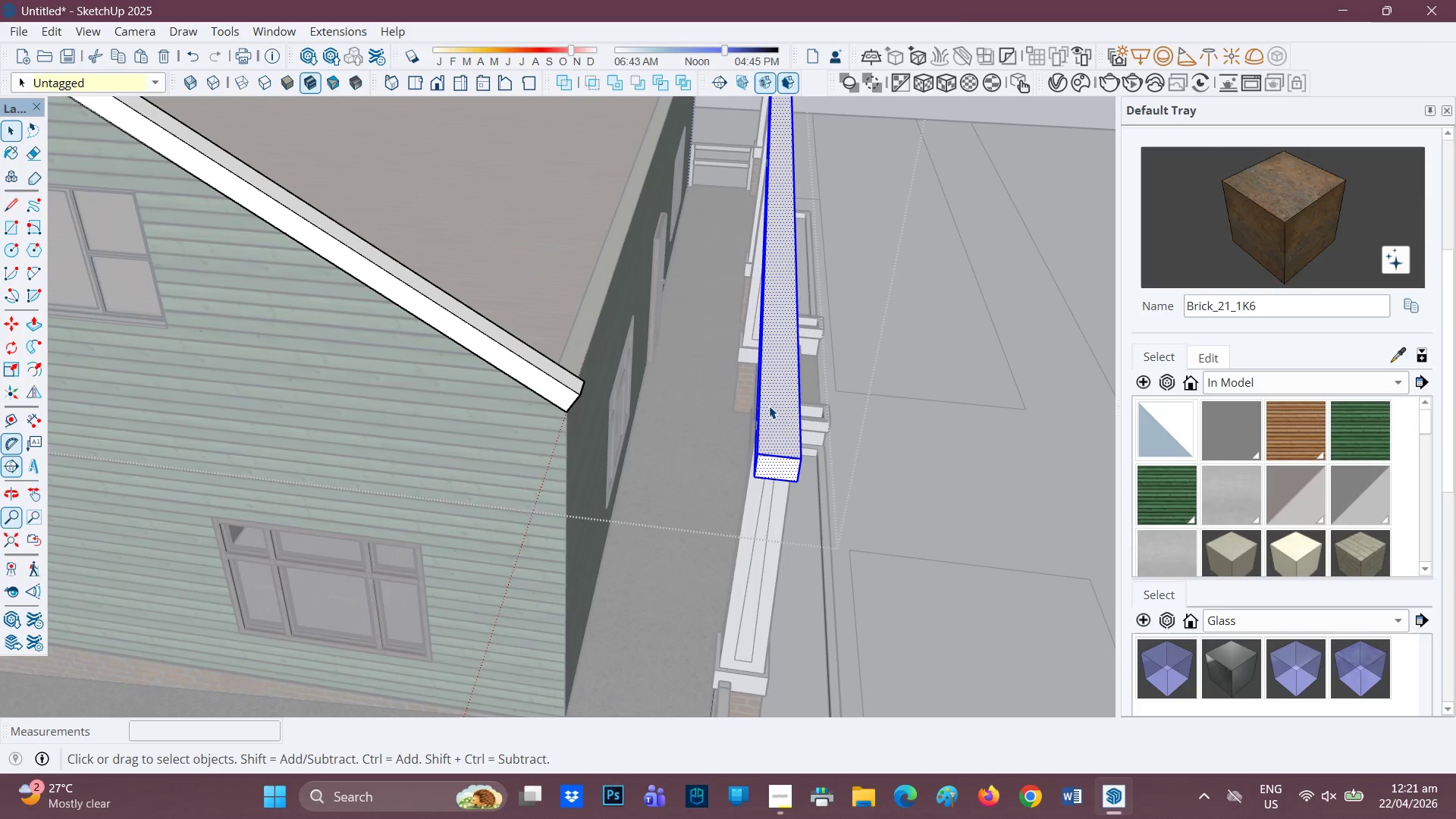 
right_click([769, 406])
 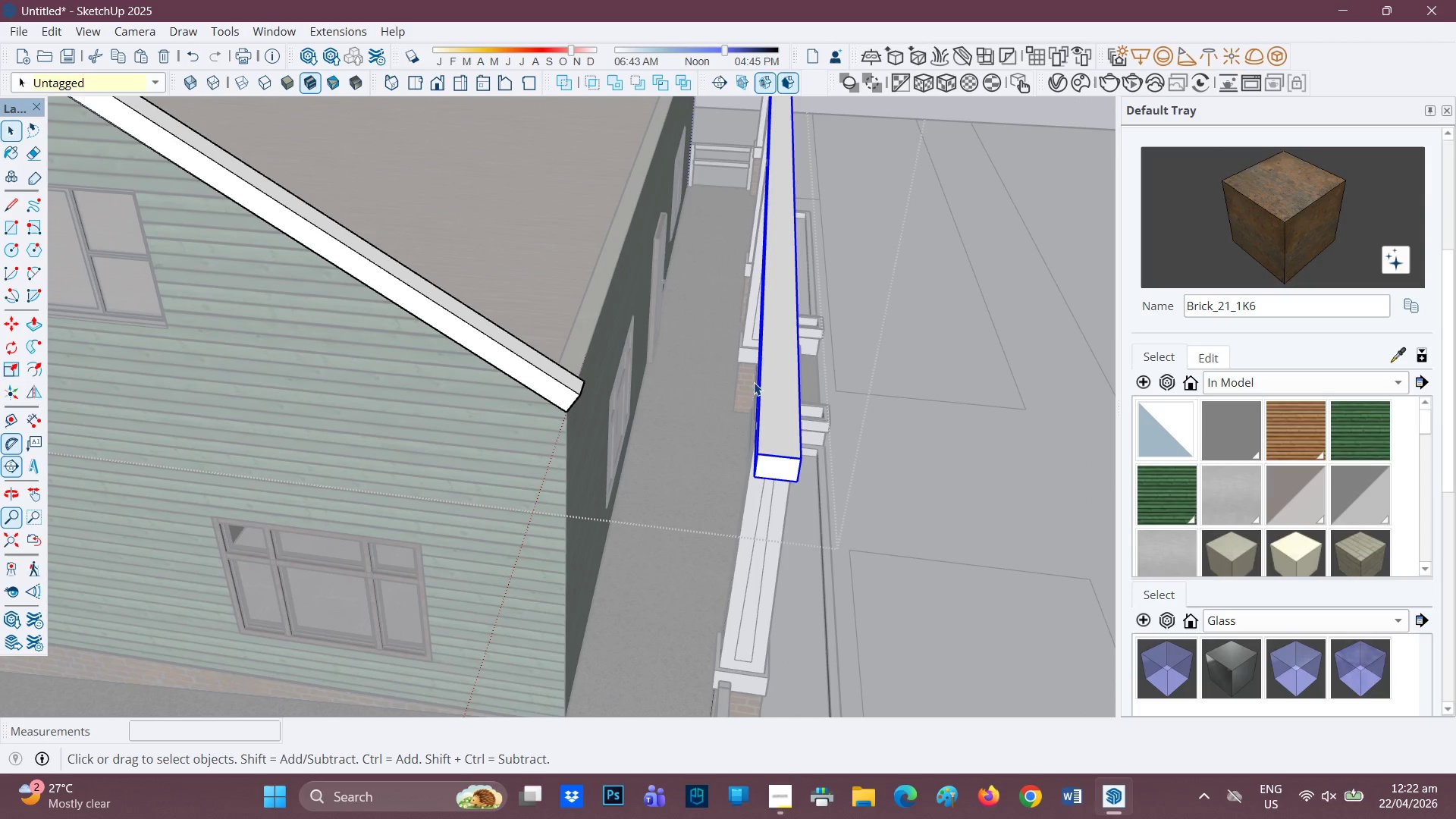 
scroll: coordinate [902, 409], scroll_direction: up, amount: 4.0
 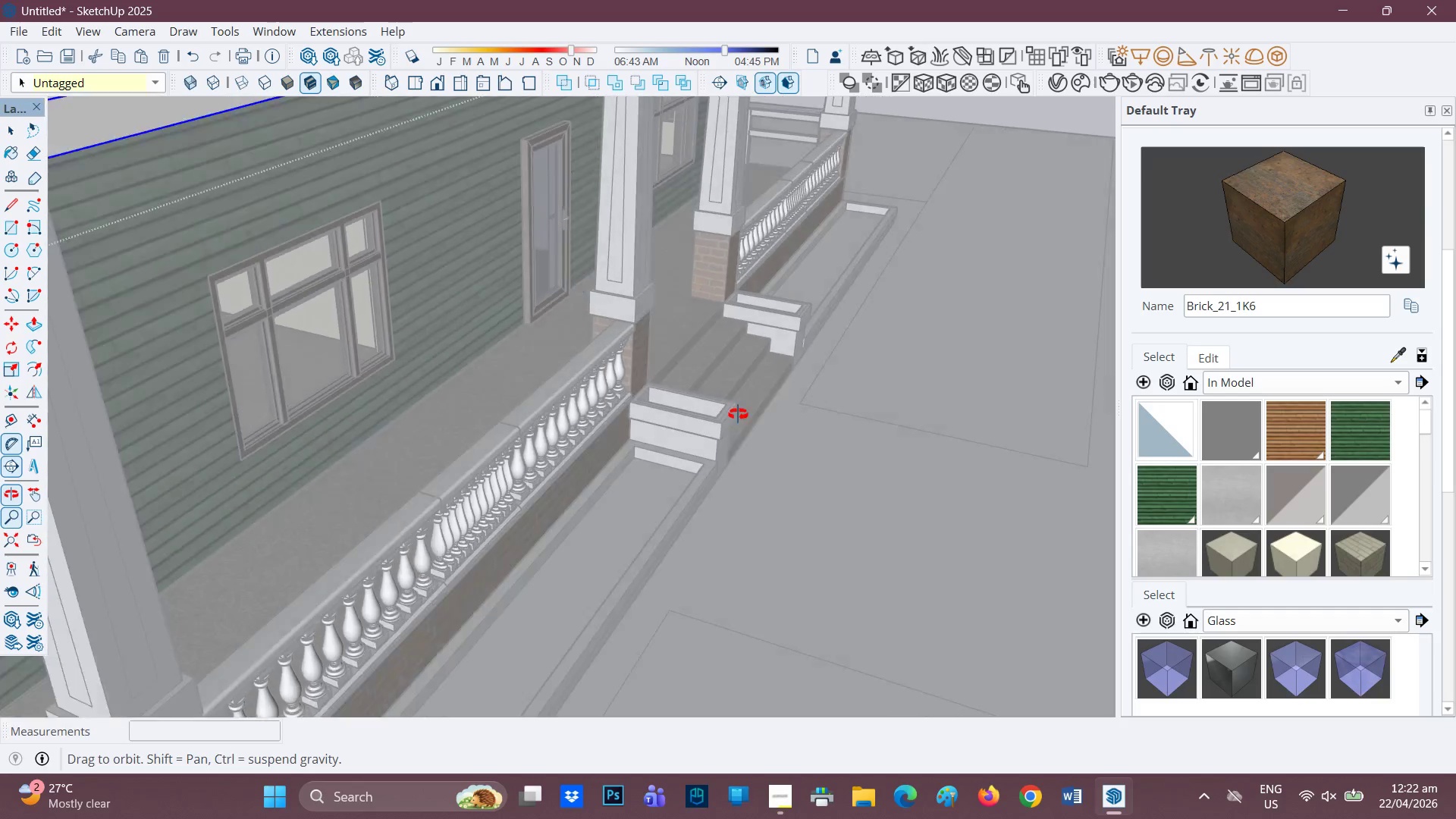 
scroll: coordinate [739, 431], scroll_direction: down, amount: 2.0
 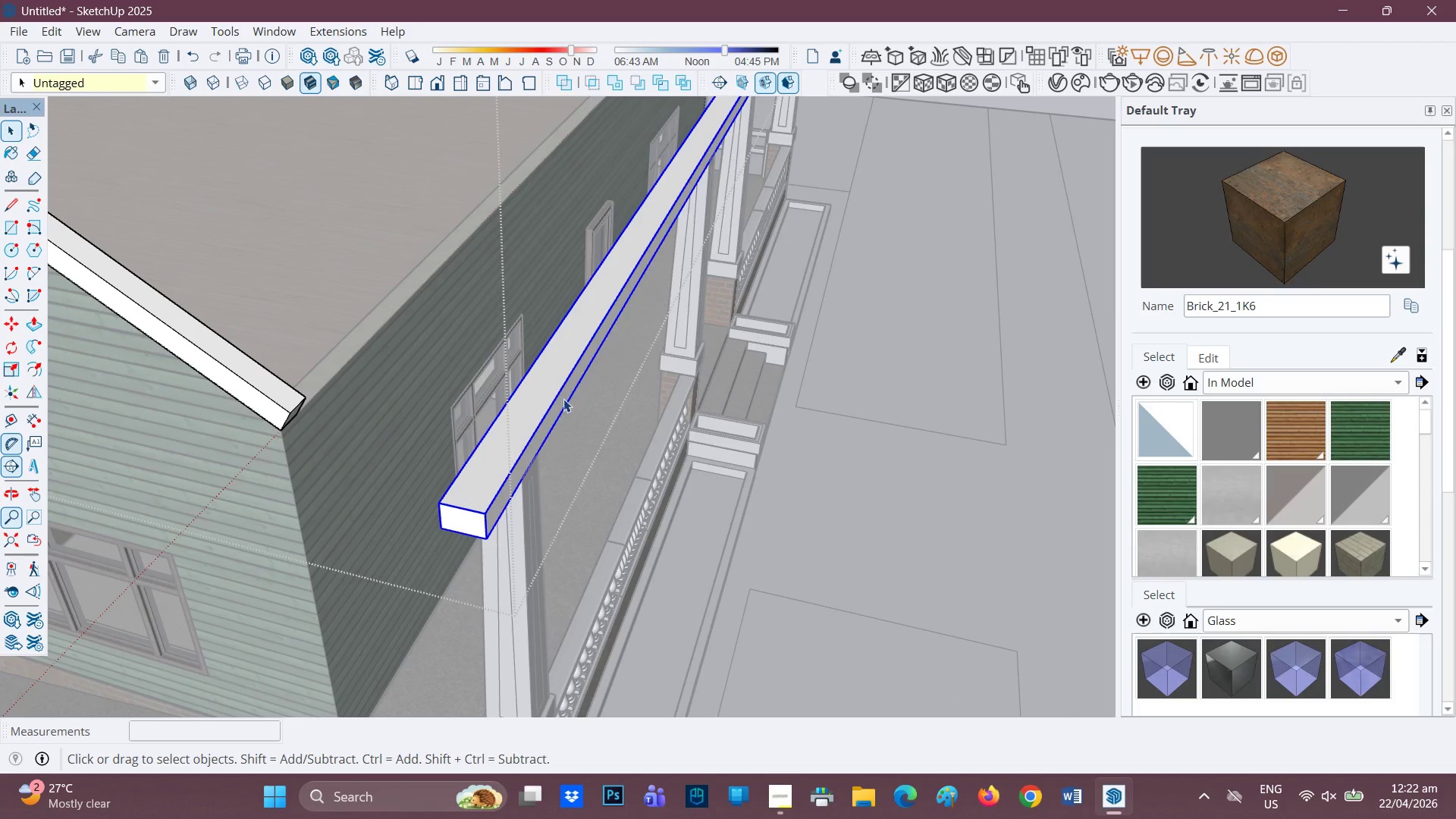 
key(H)
 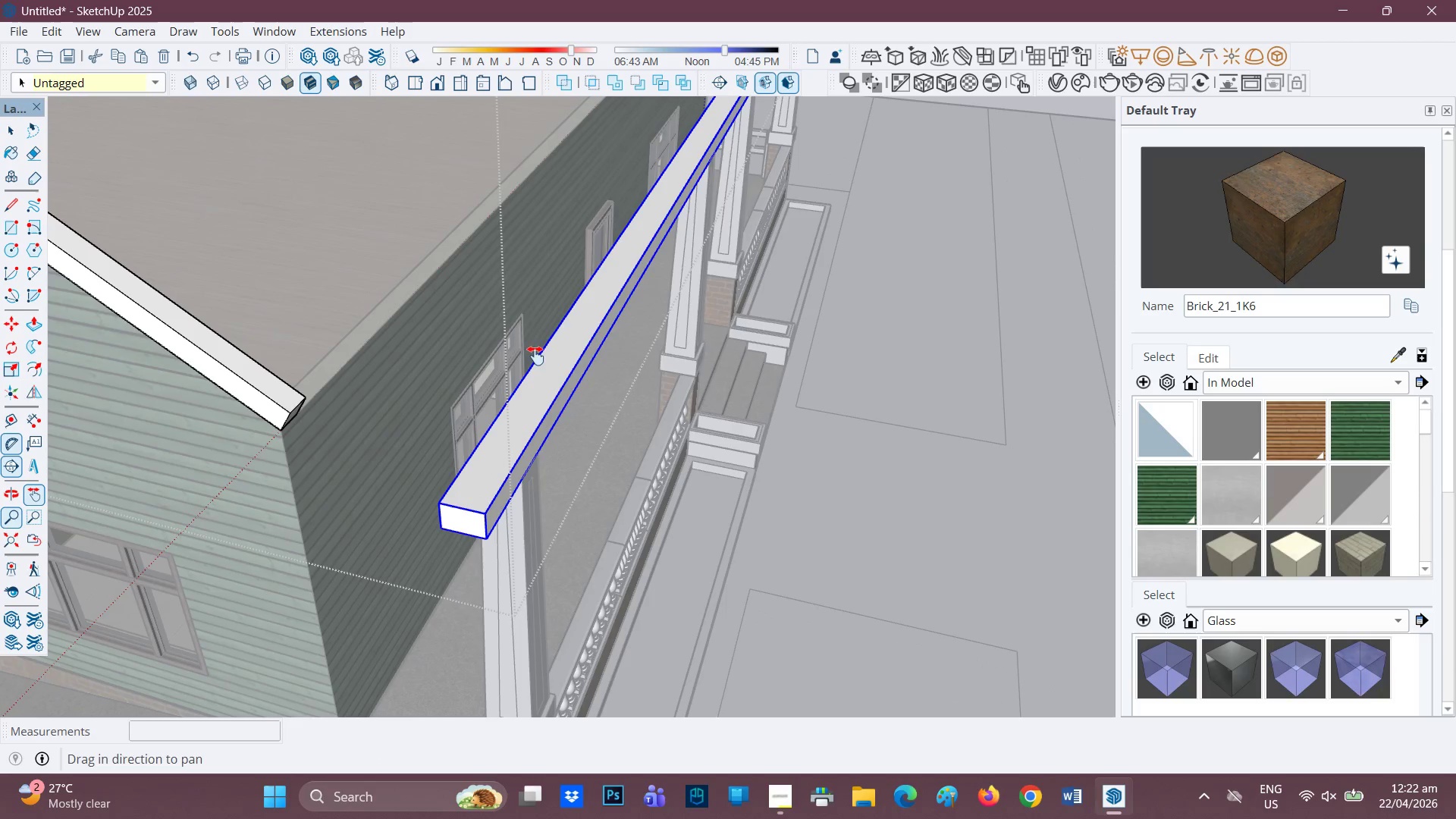 
left_click_drag(start_coordinate=[526, 346], to_coordinate=[501, 453])
 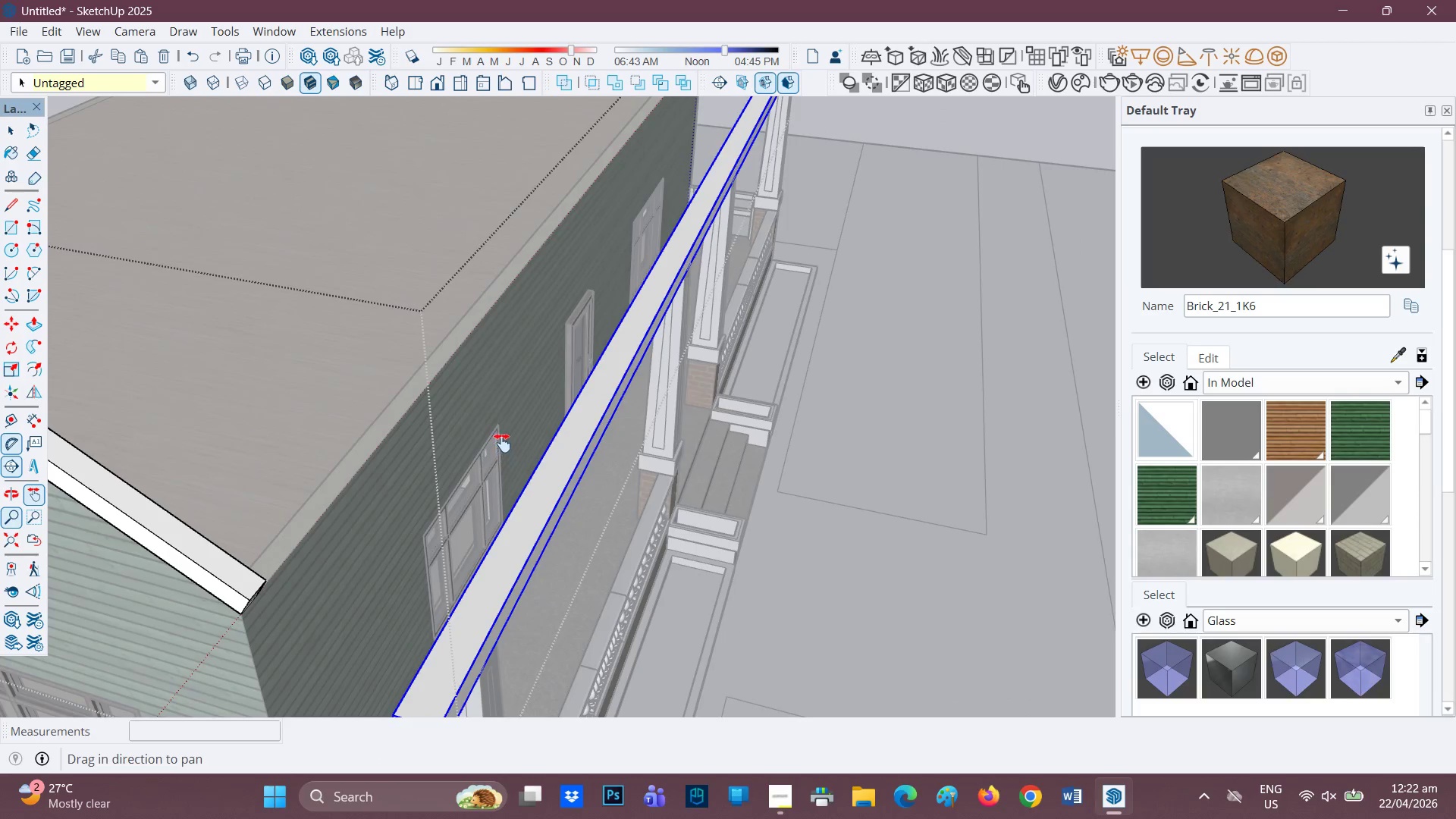 
scroll: coordinate [516, 359], scroll_direction: down, amount: 5.0
 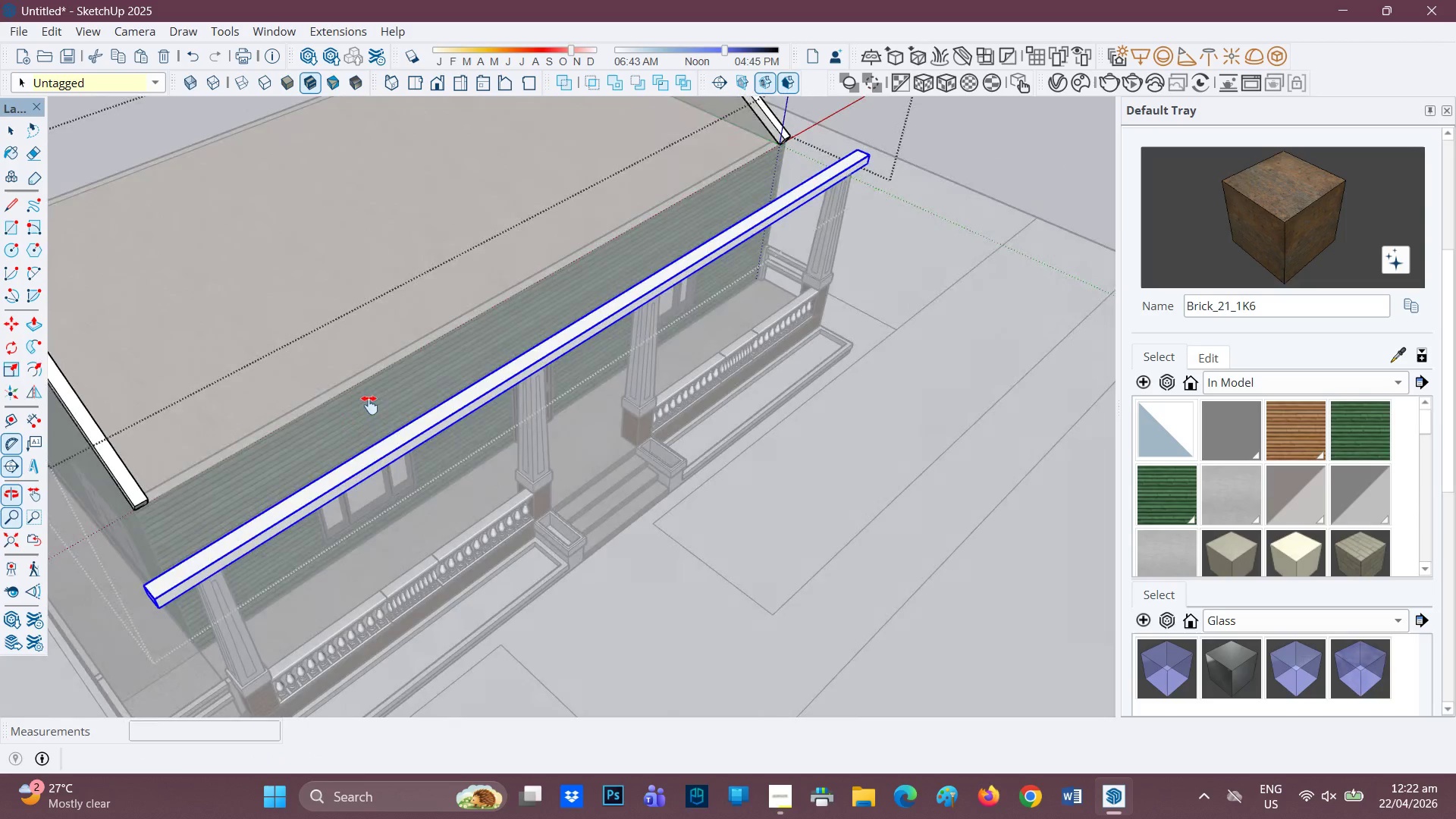 
key(R)
 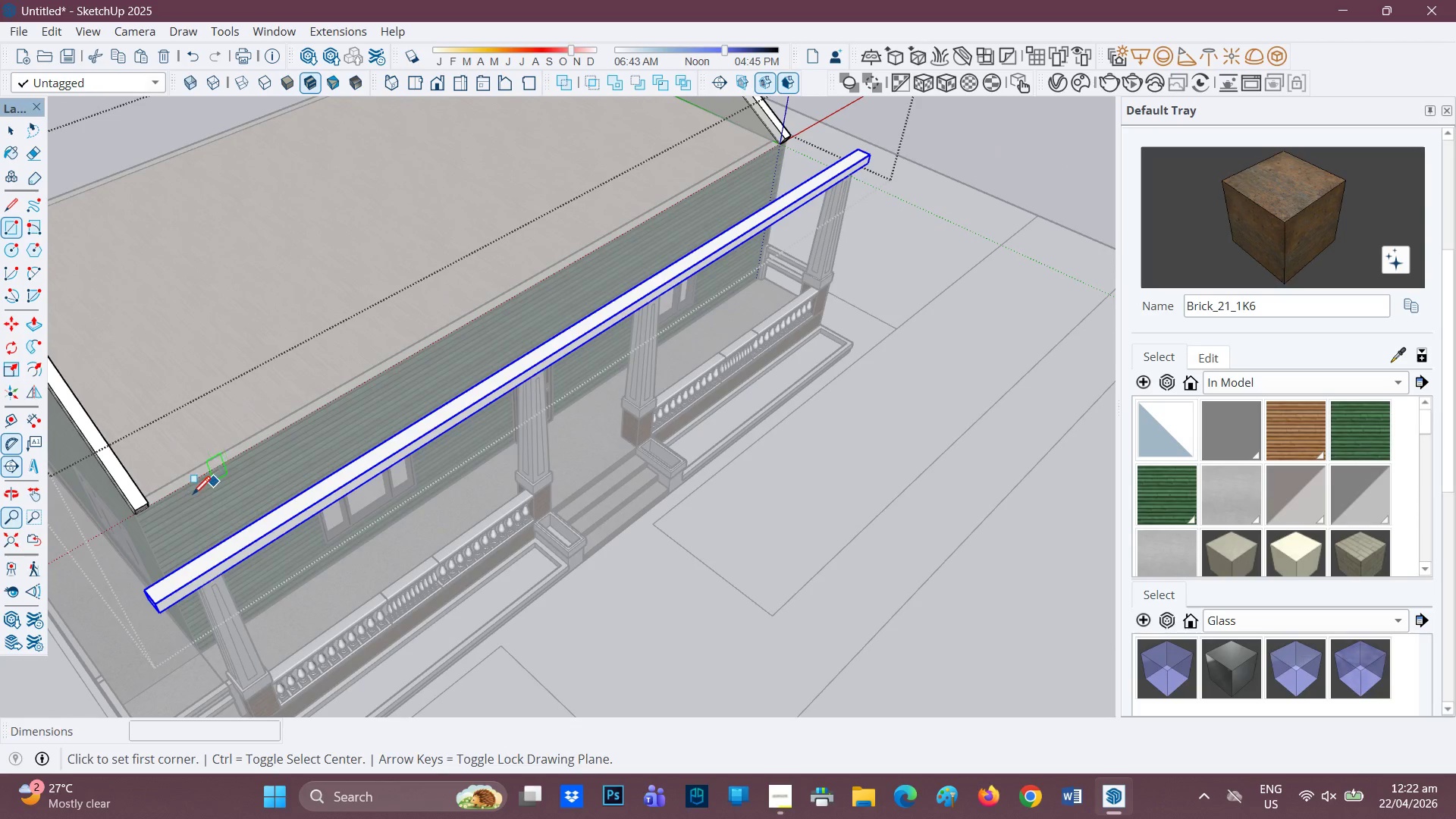 
scroll: coordinate [824, 392], scroll_direction: up, amount: 3.0
 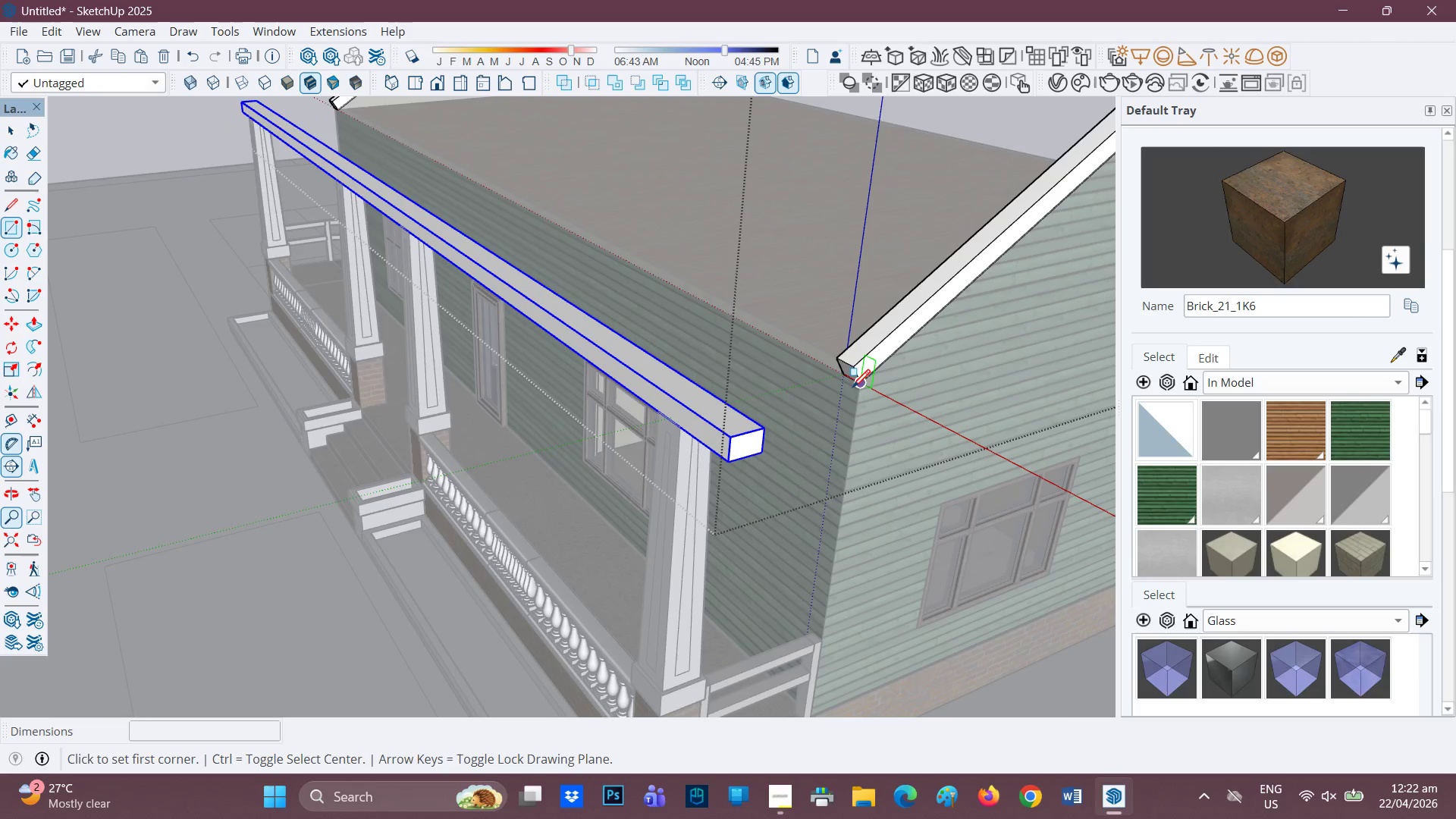 
left_click([855, 391])
 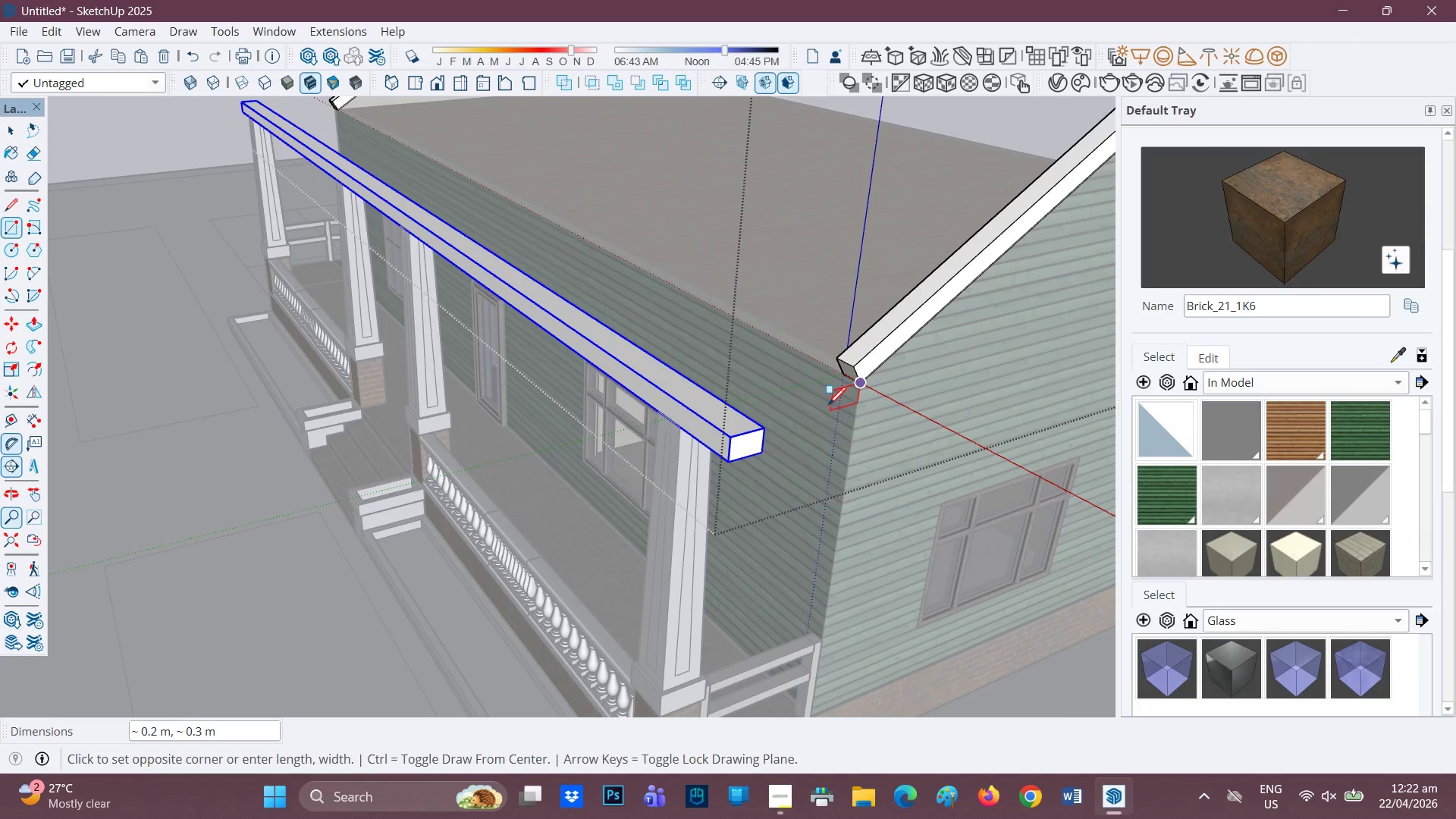 
wait(6.47)
 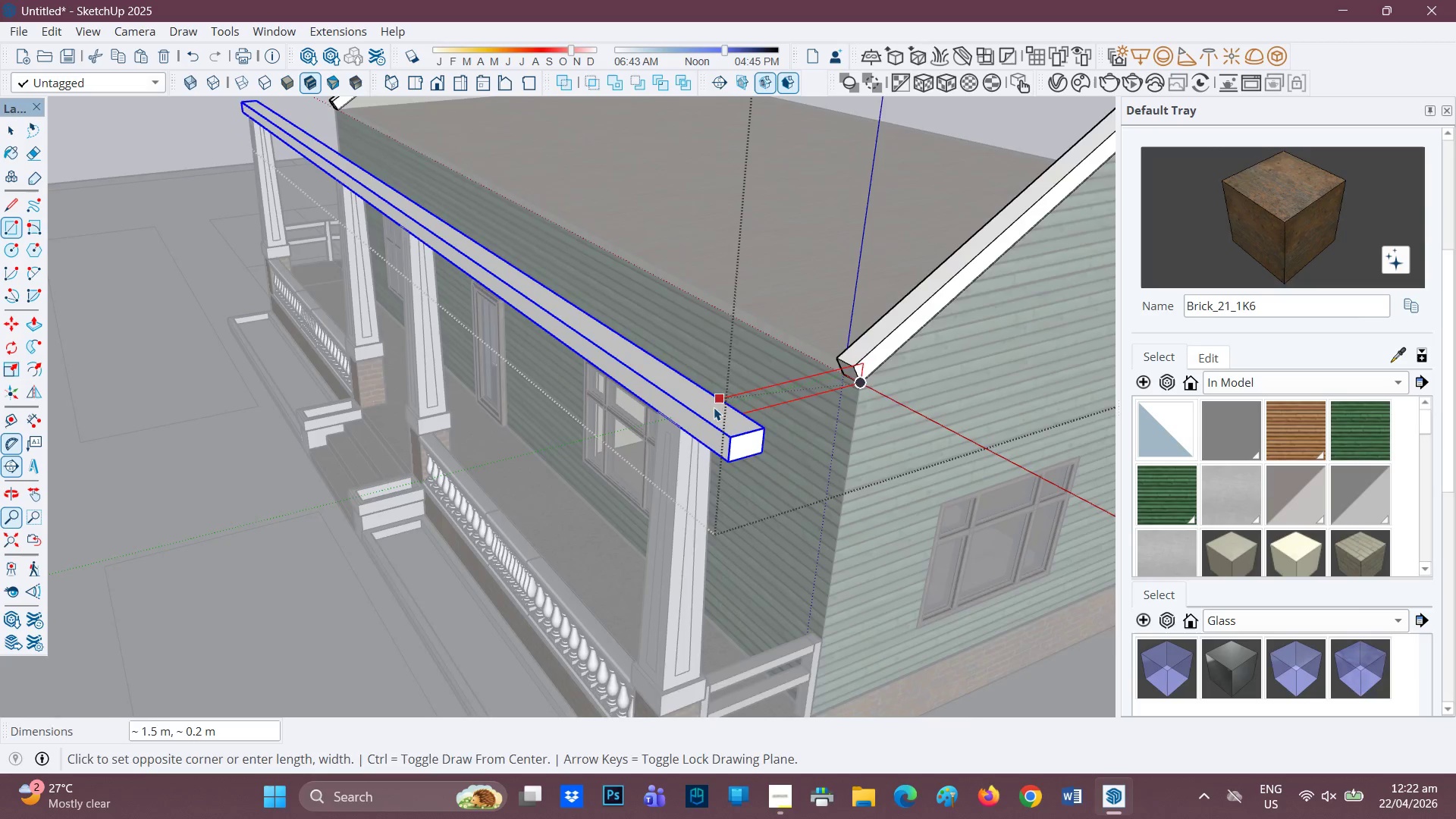 
key(Space)
 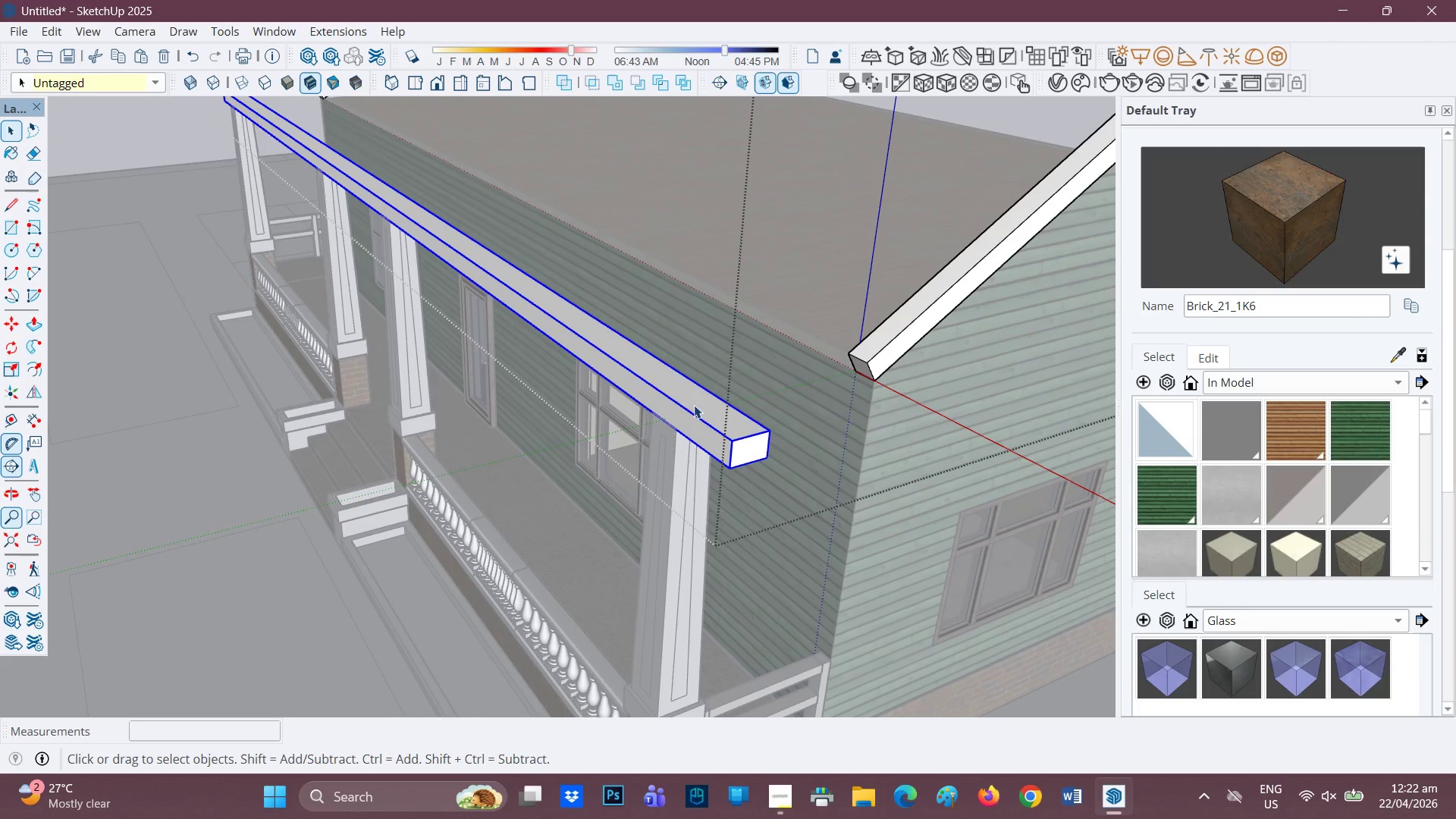 
scroll: coordinate [717, 405], scroll_direction: up, amount: 1.0
 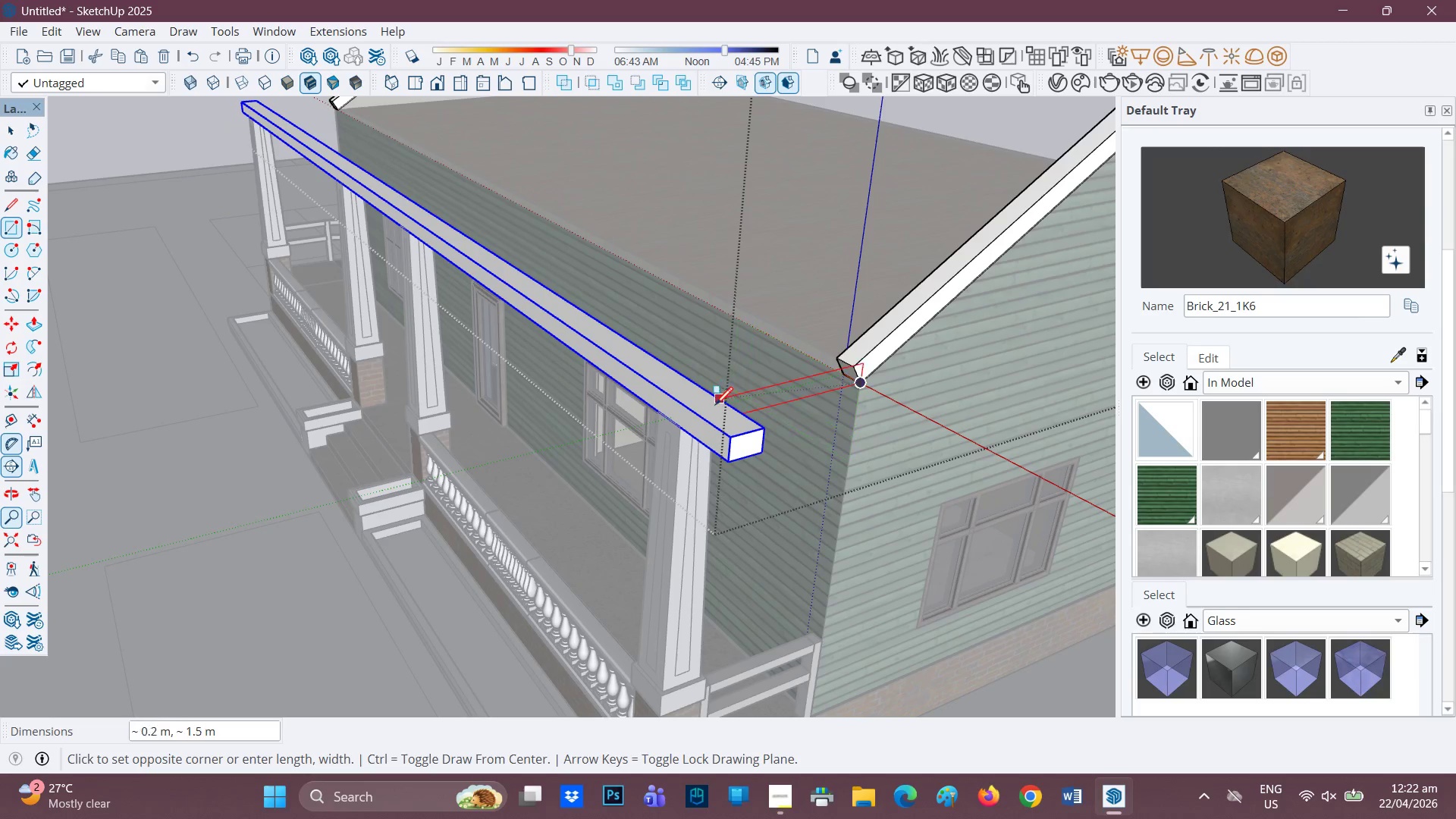 
scroll: coordinate [686, 406], scroll_direction: none, amount: 0.0
 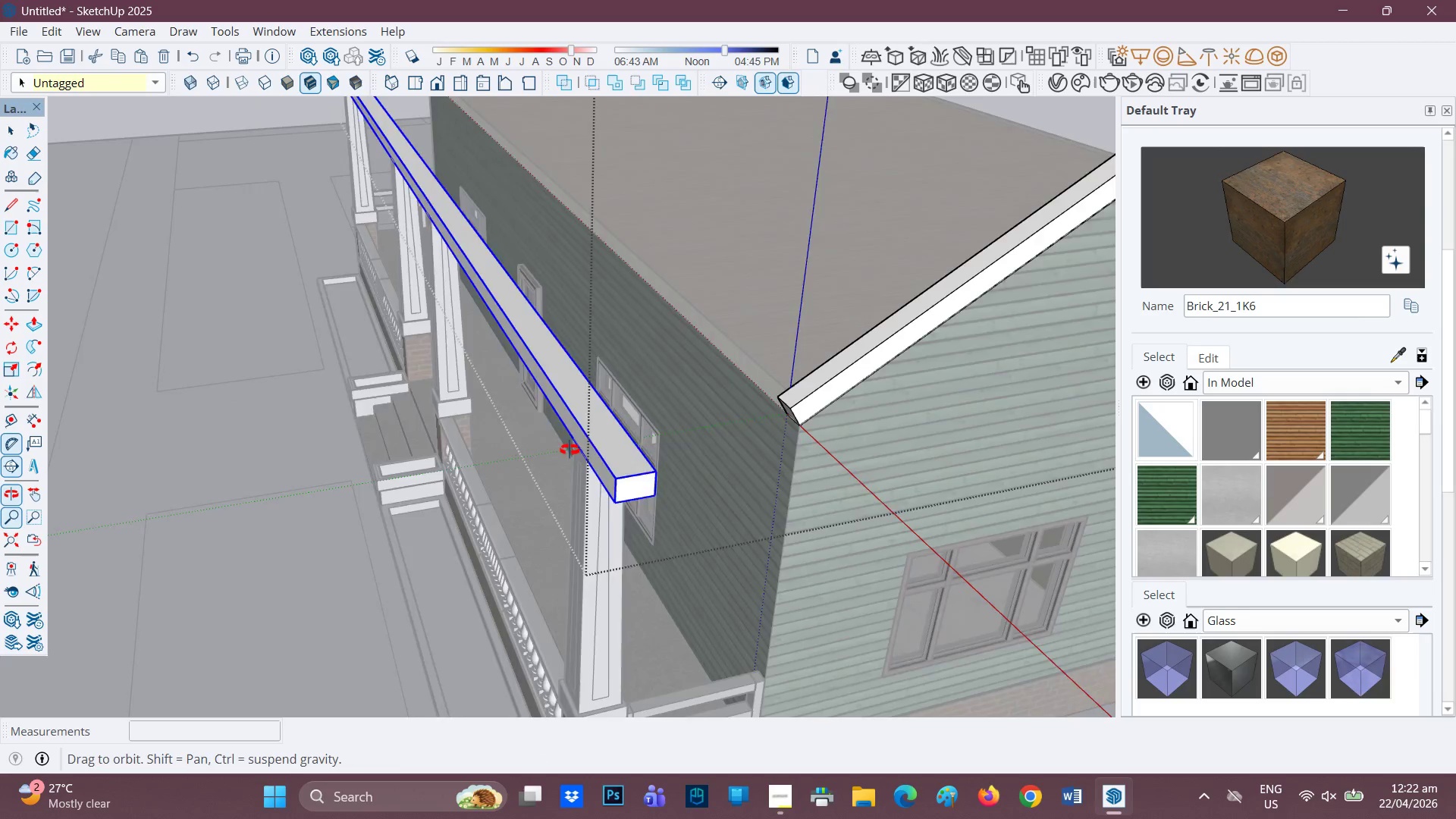 
scroll: coordinate [541, 435], scroll_direction: up, amount: 1.0
 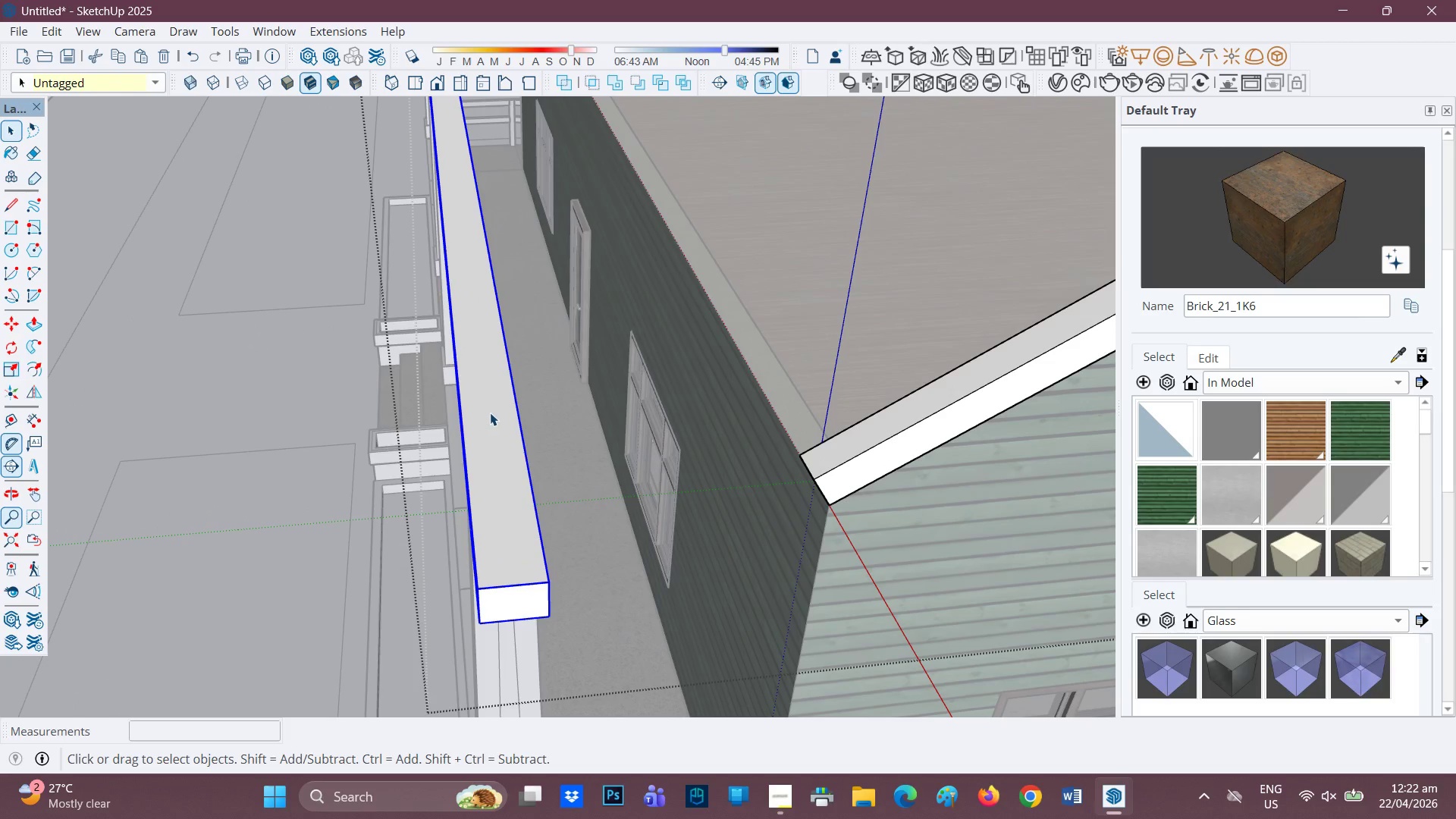 
triple_click([491, 413])
 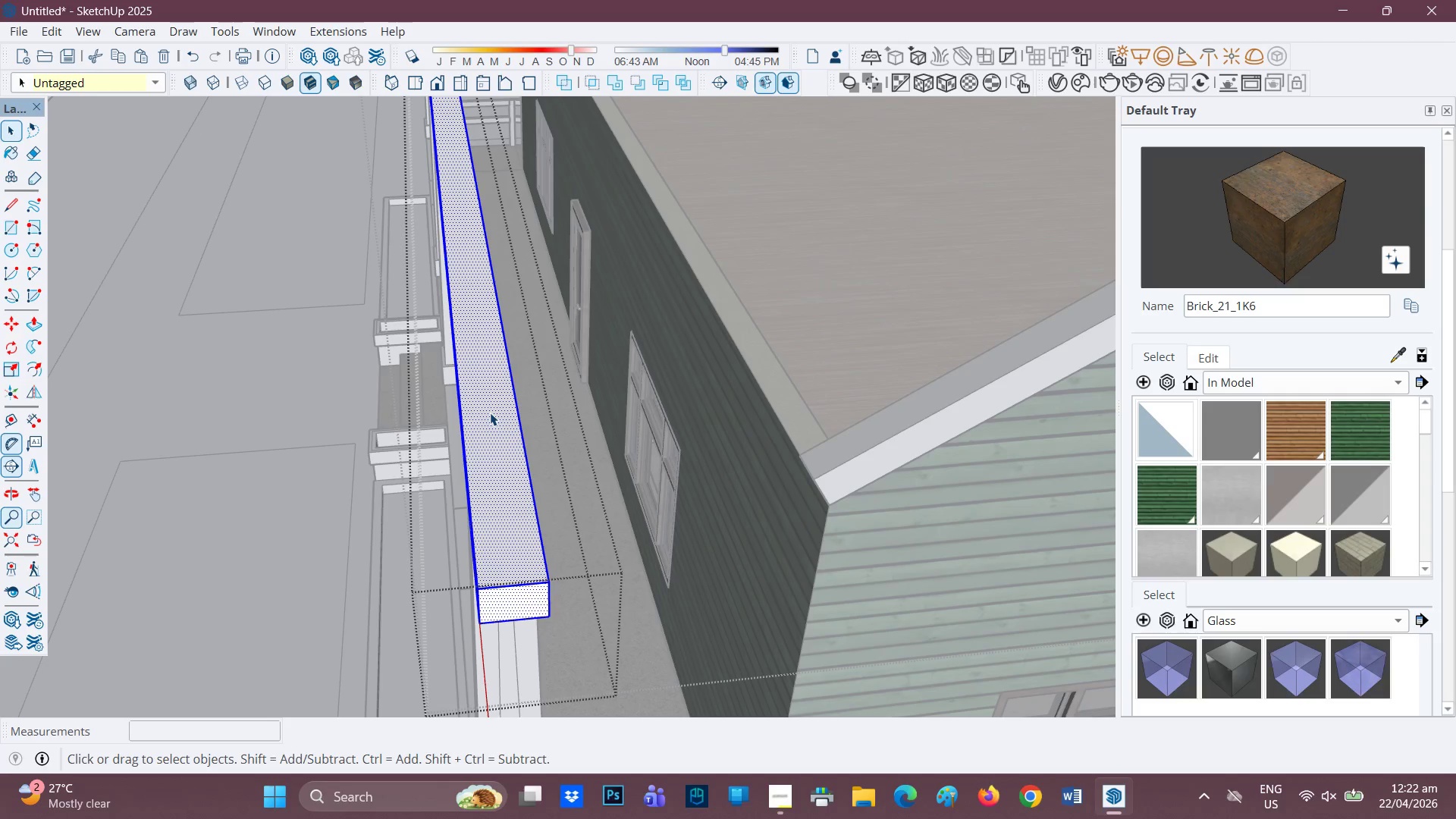 
double_click([490, 413])
 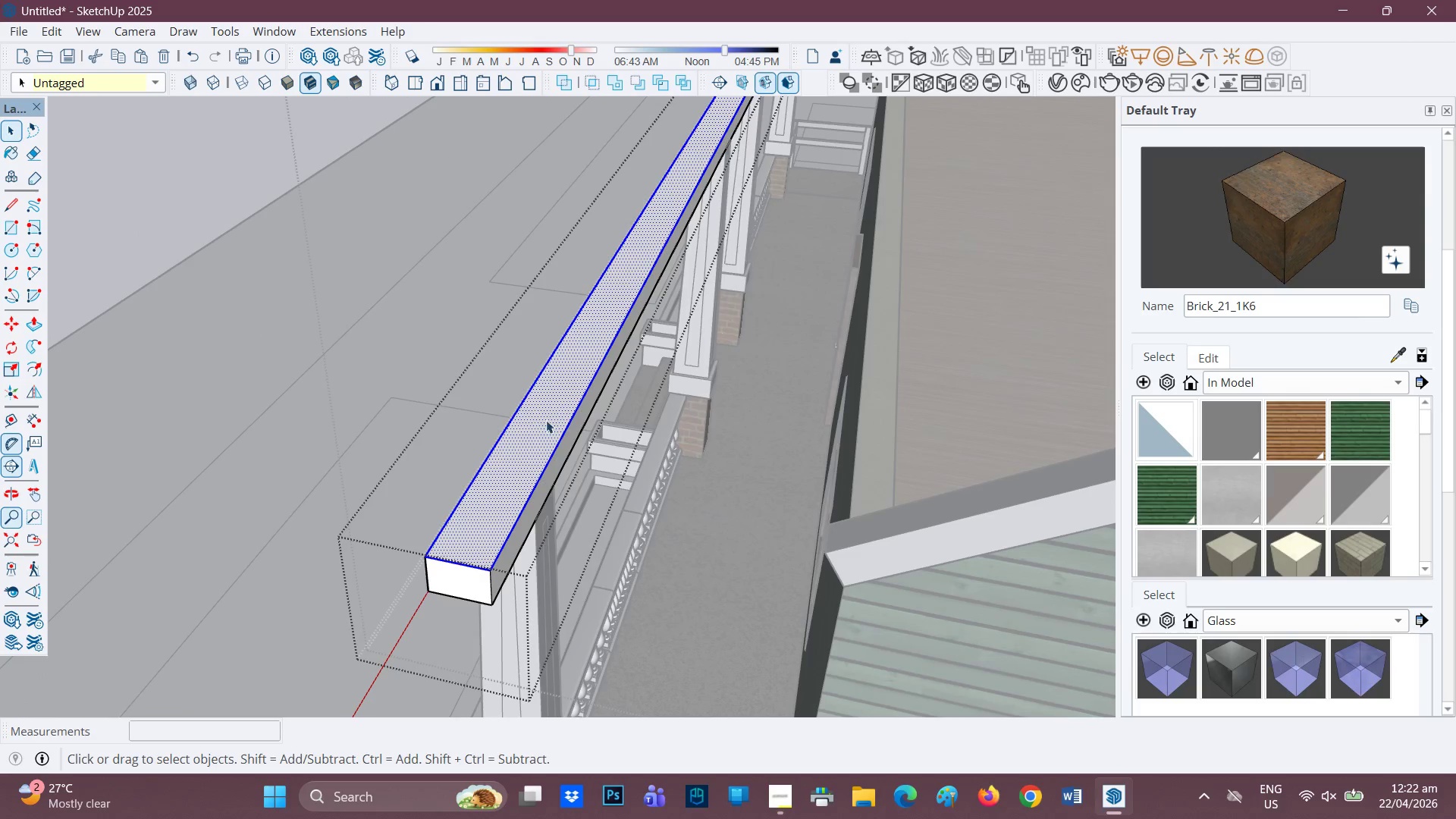 
left_click([563, 439])
 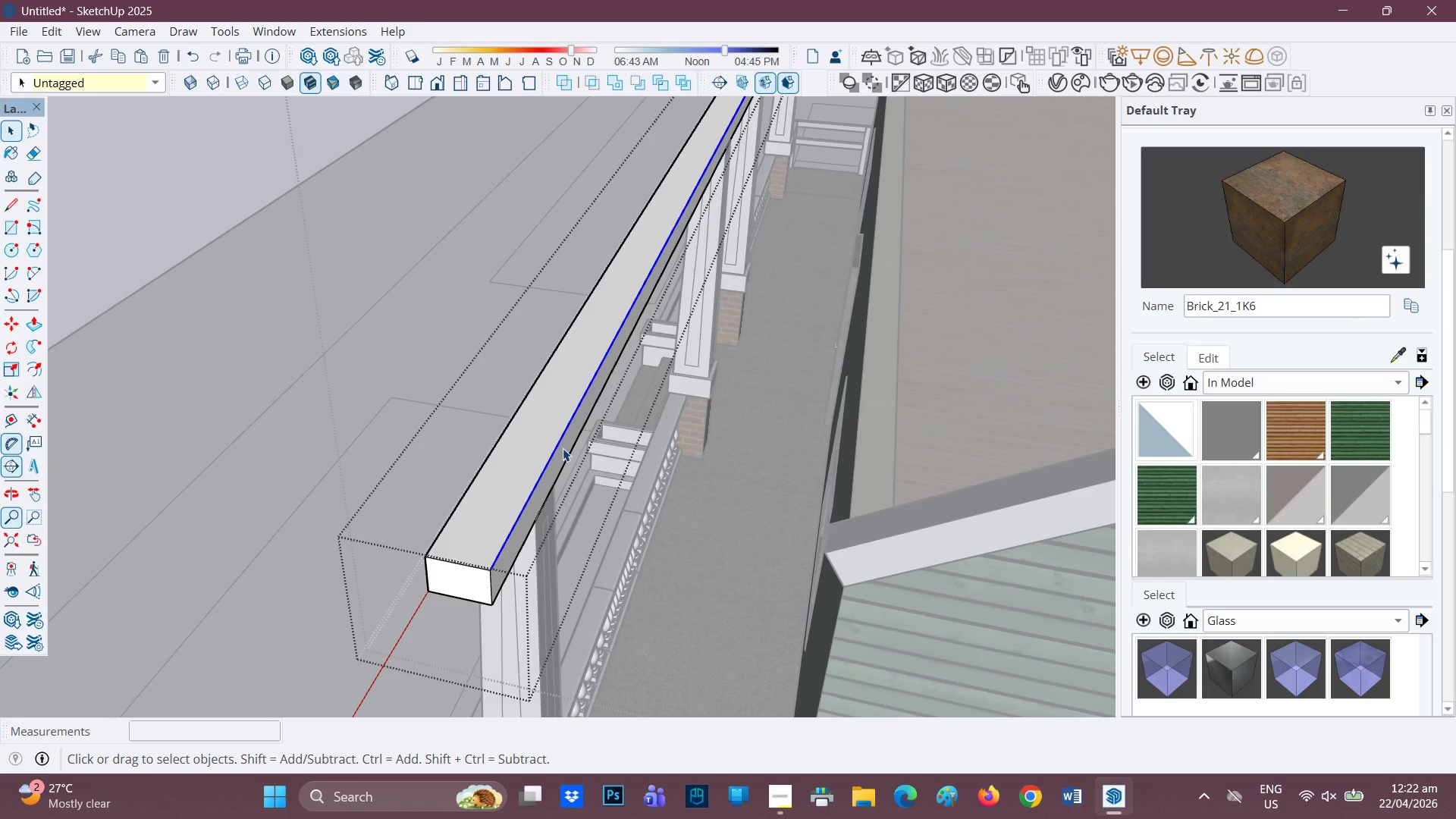 
left_click([563, 450])
 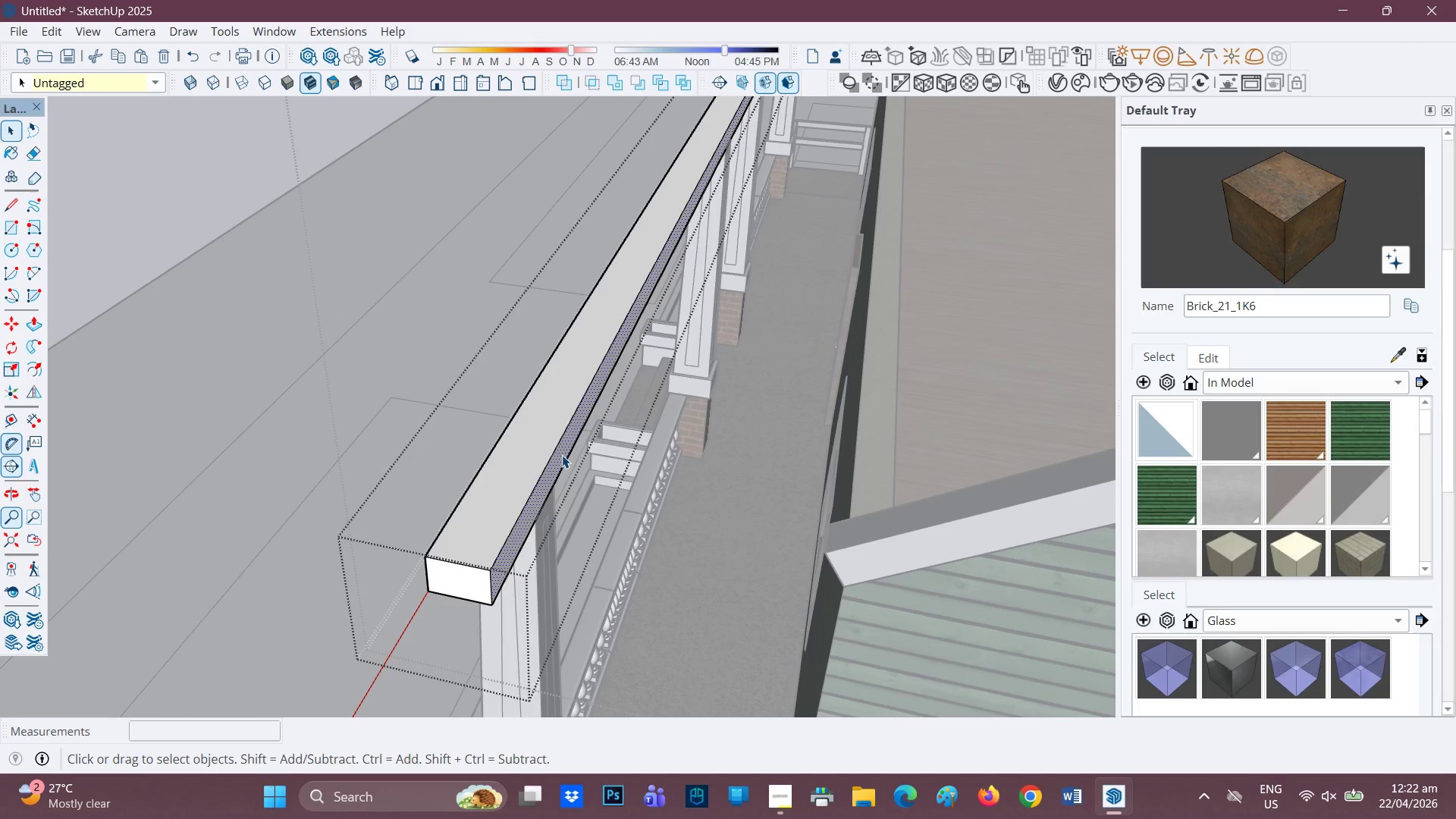 
key(P)
 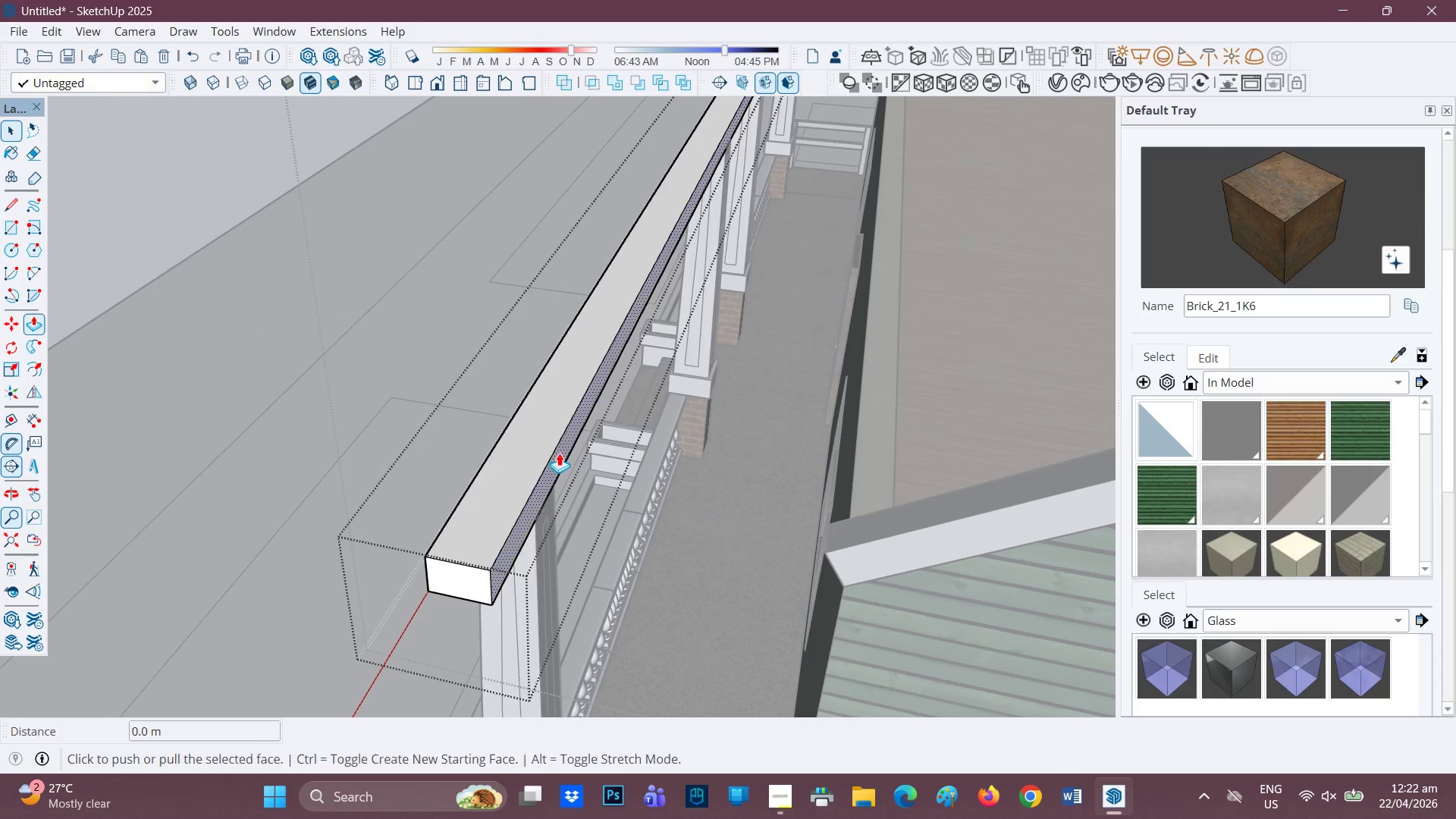 
left_click([557, 451])
 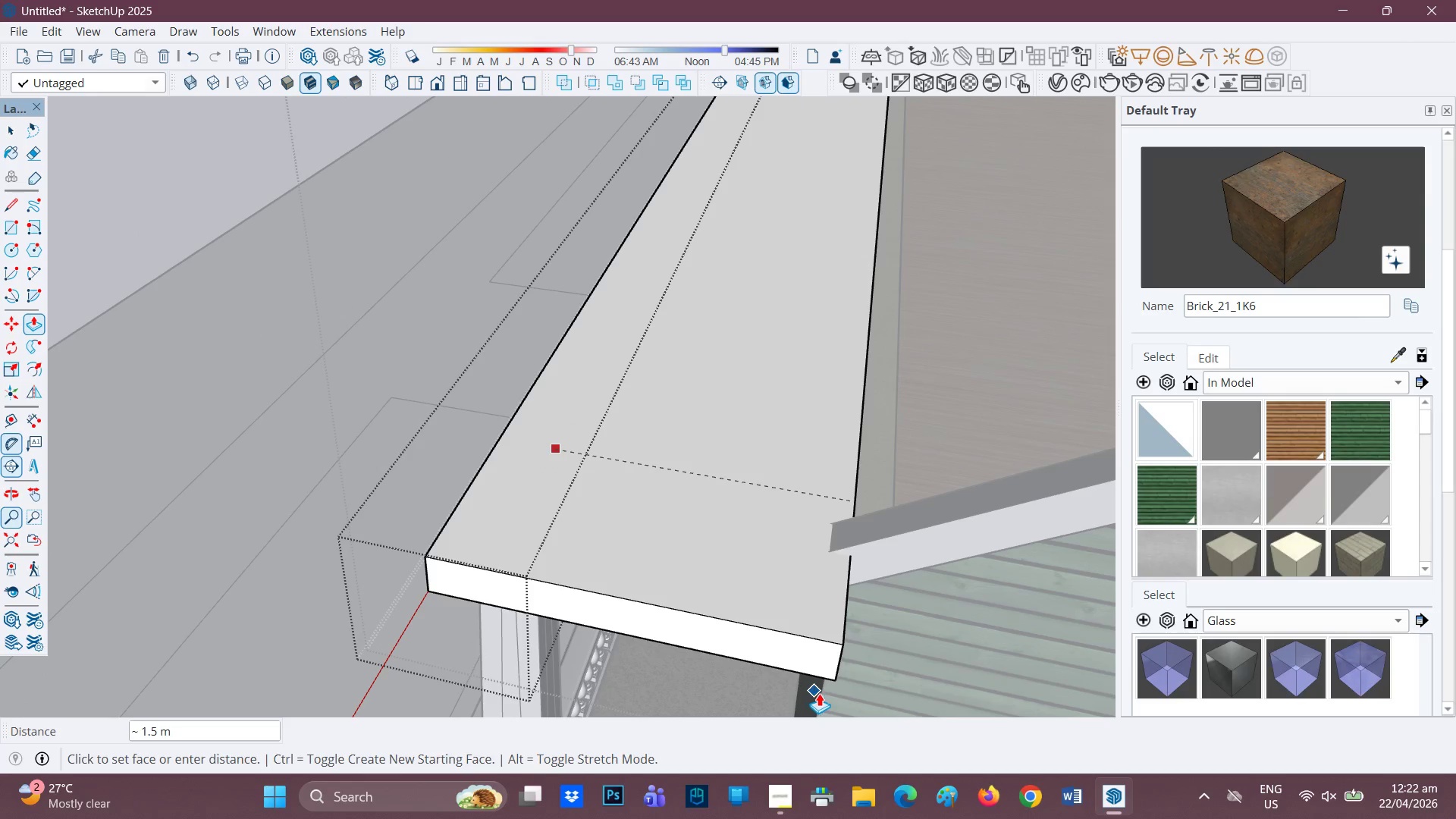 
scroll: coordinate [486, 475], scroll_direction: down, amount: 7.0
 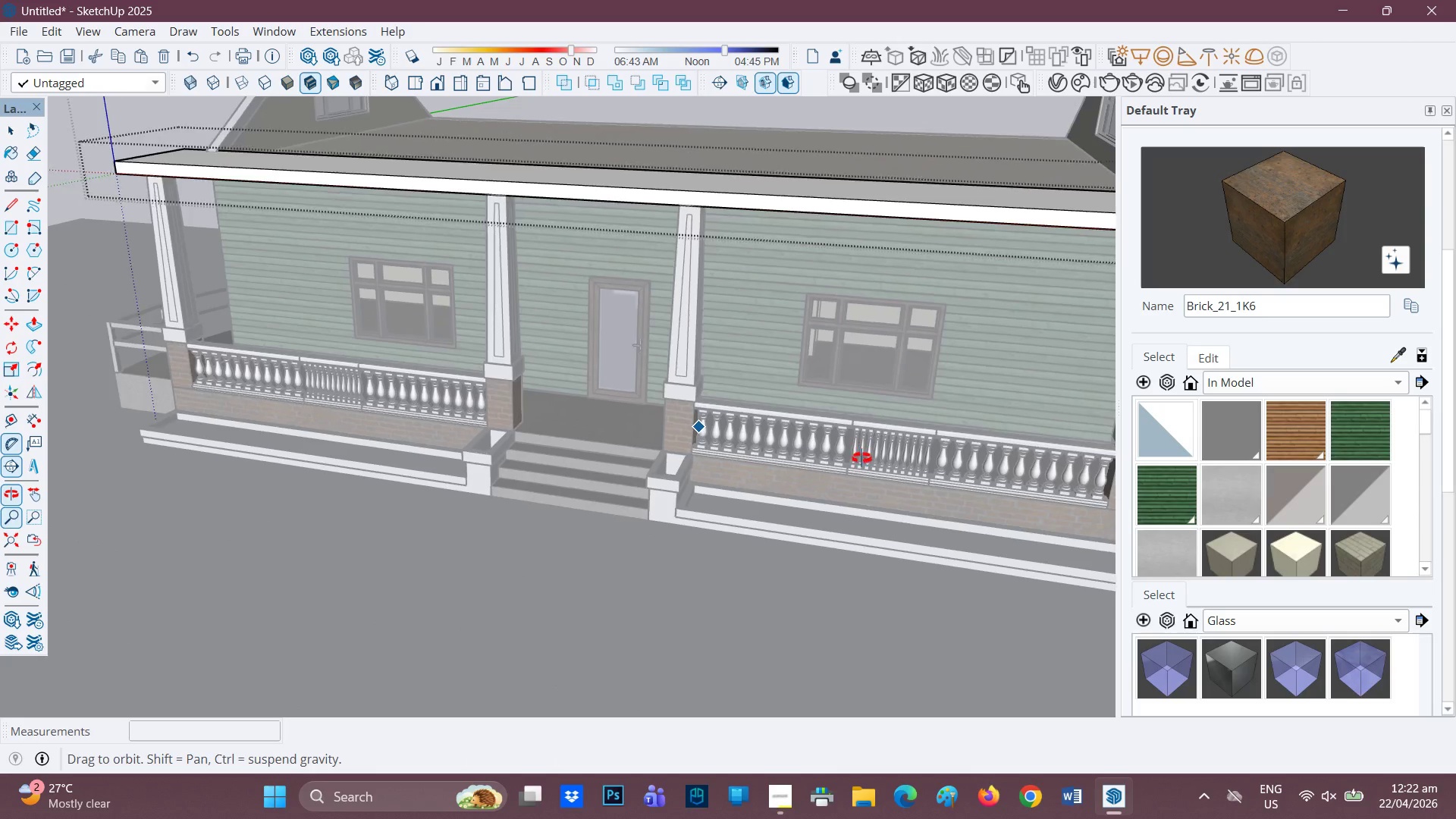 
key(H)
 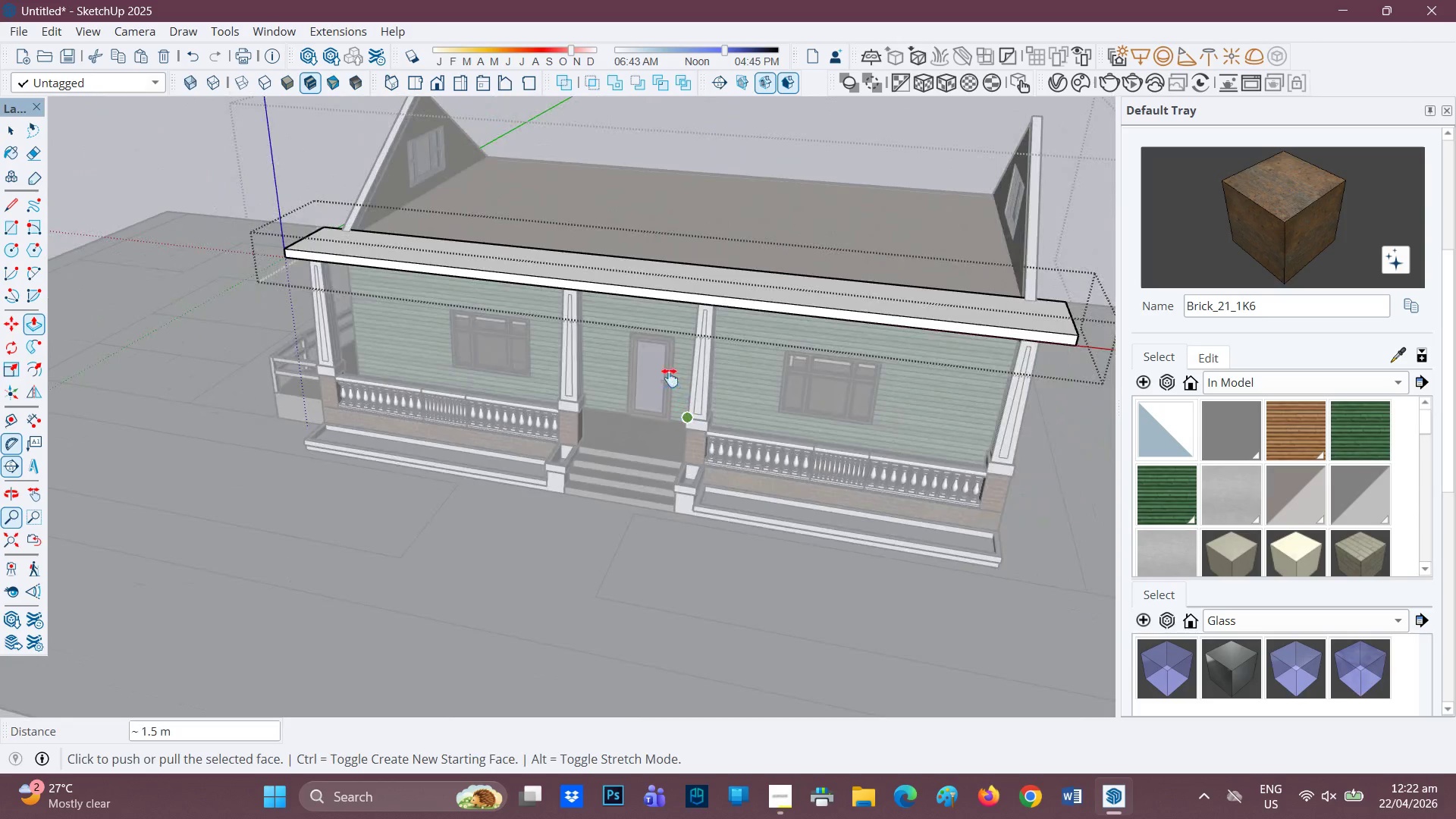 
left_click_drag(start_coordinate=[665, 381], to_coordinate=[565, 436])
 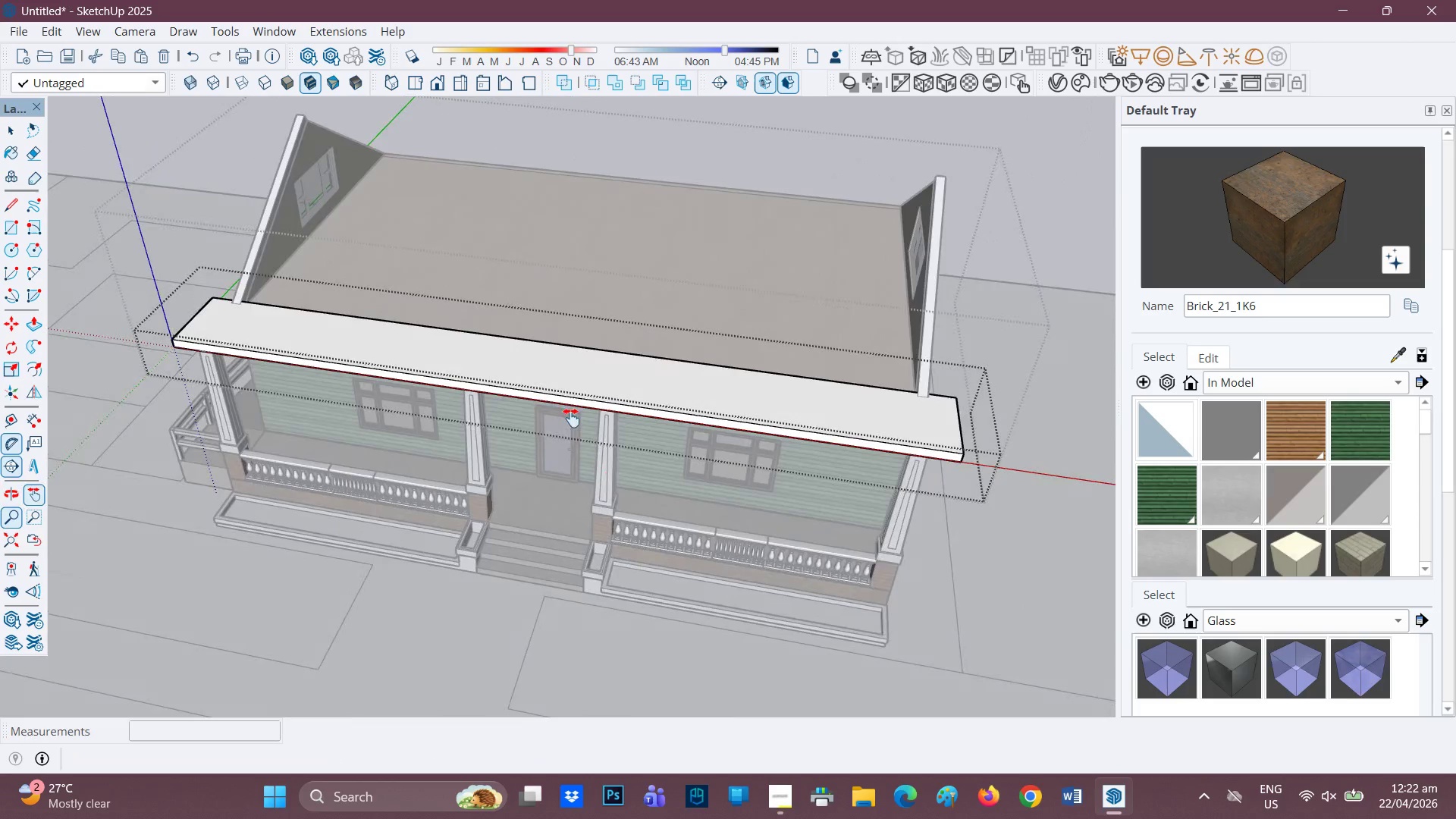 
scroll: coordinate [690, 418], scroll_direction: down, amount: 4.0
 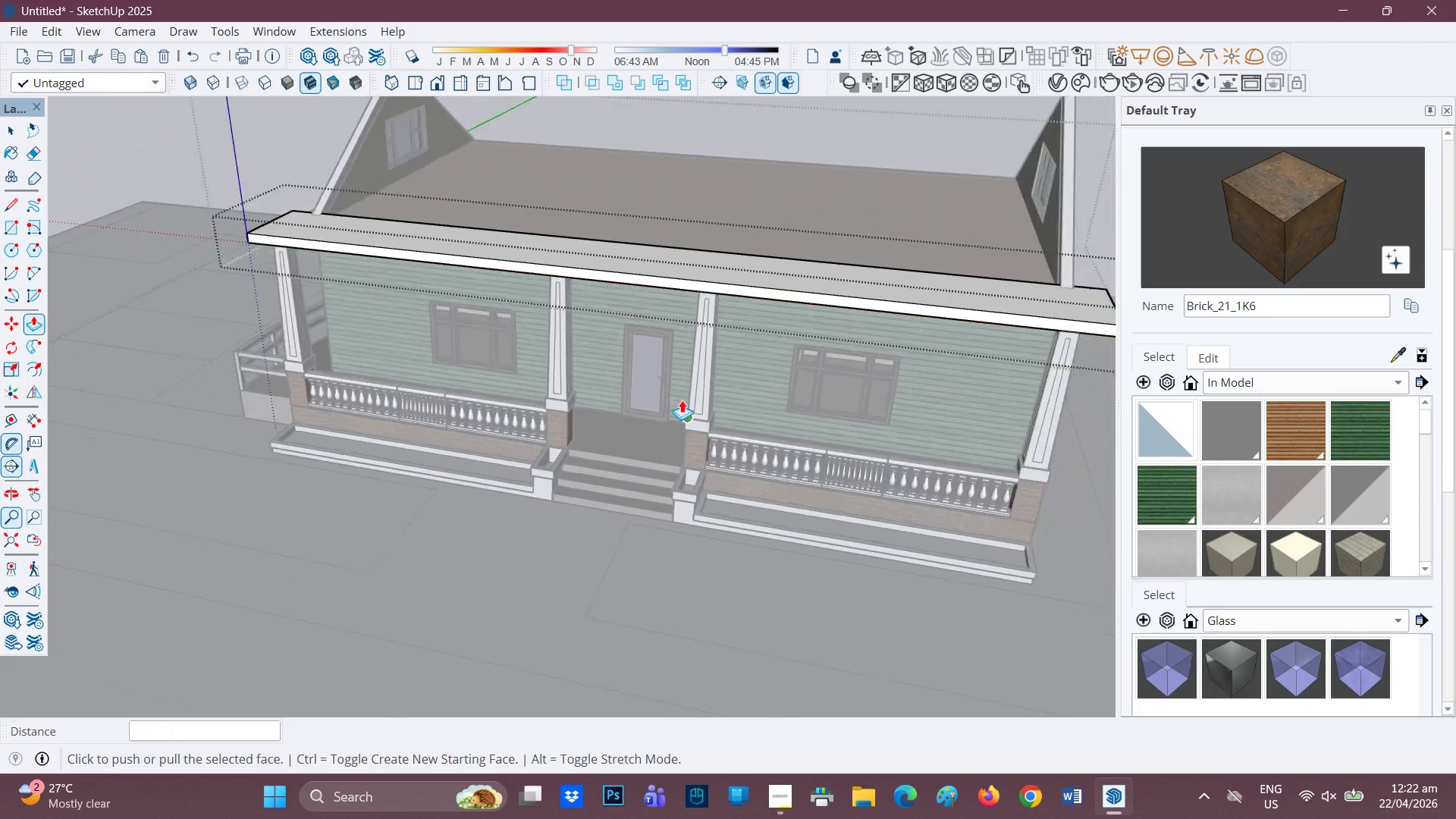 
scroll: coordinate [539, 394], scroll_direction: none, amount: 0.0
 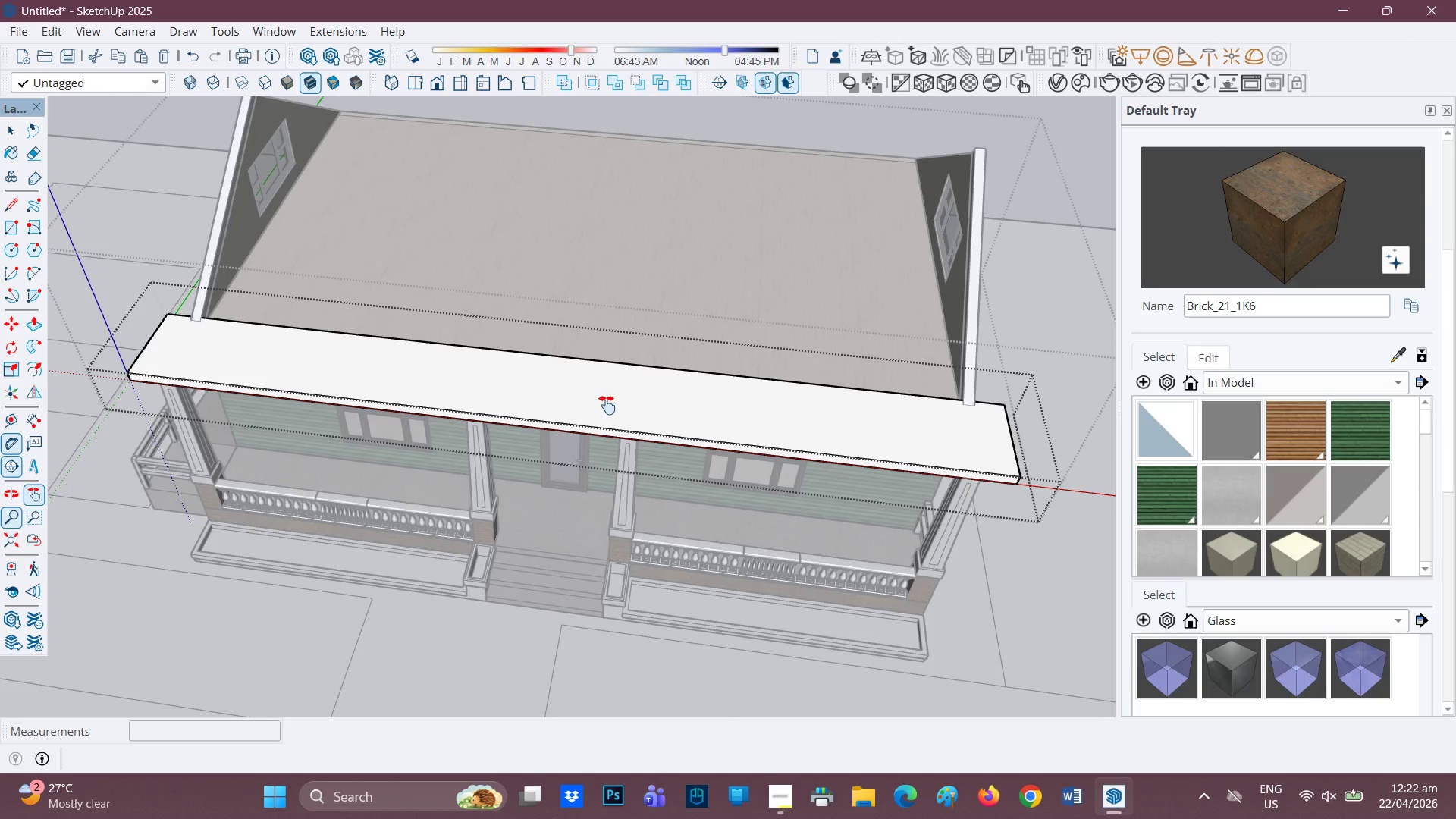 
key(F)
 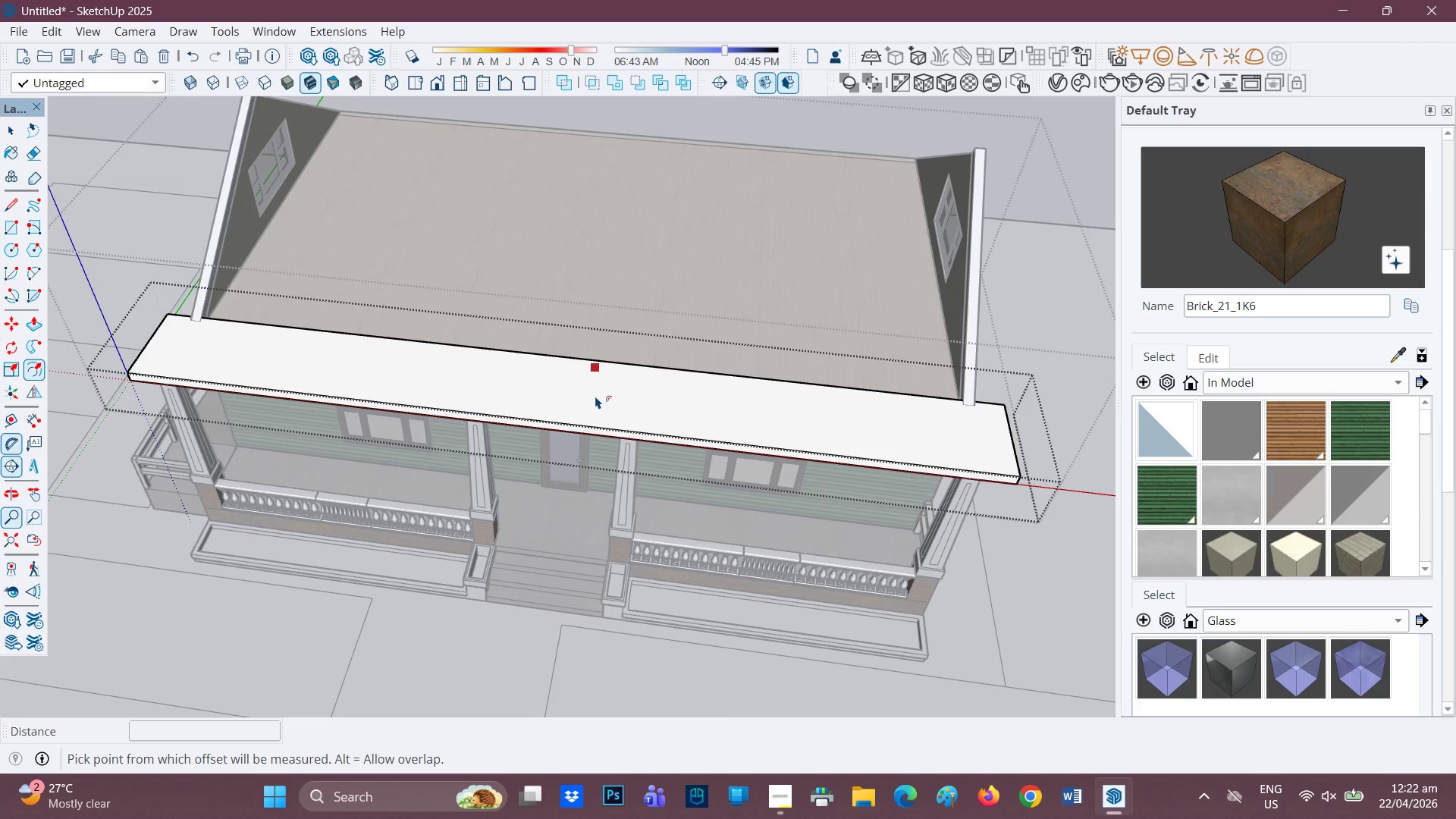 
left_click([595, 396])
 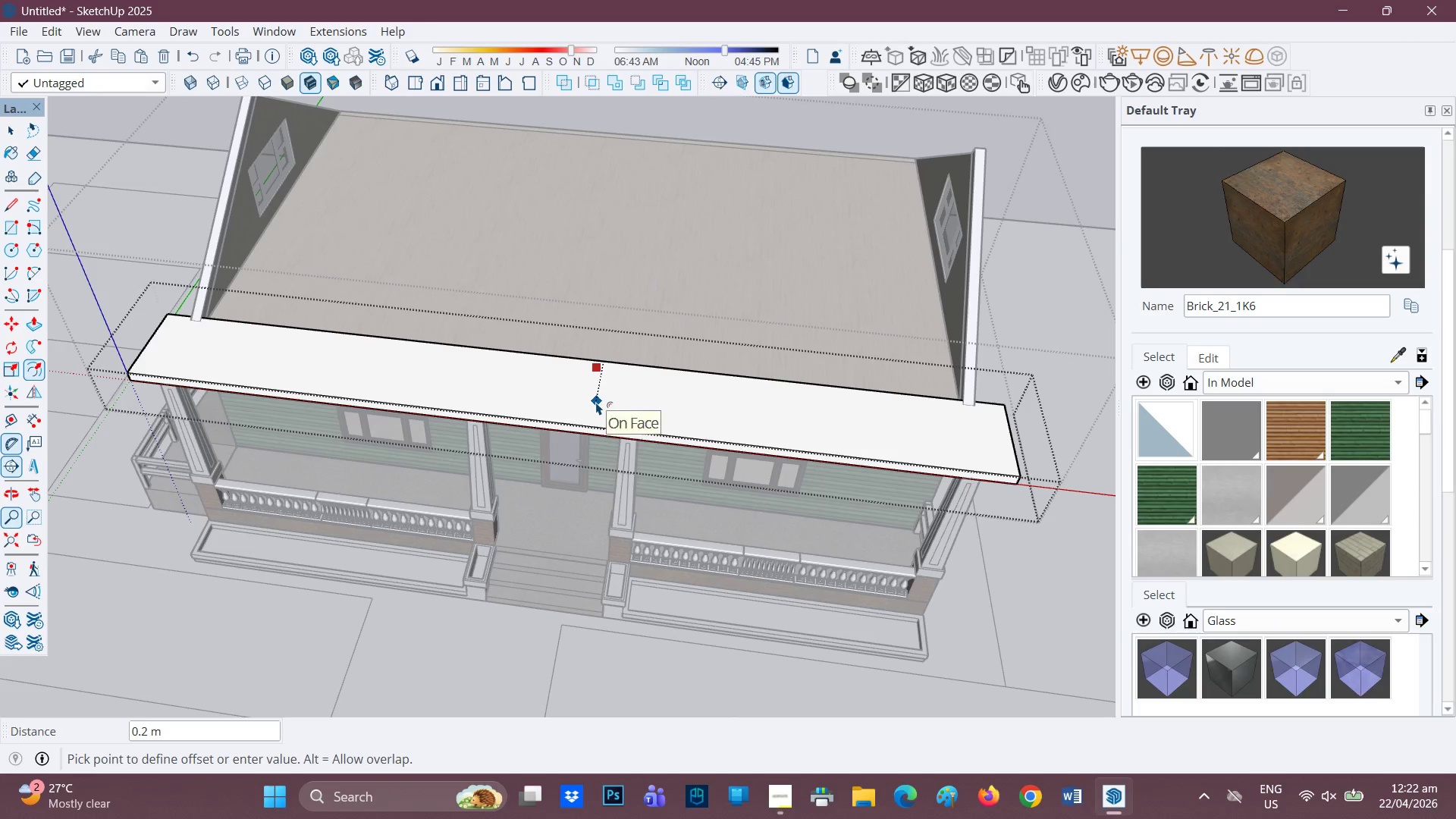 
key(Space)
 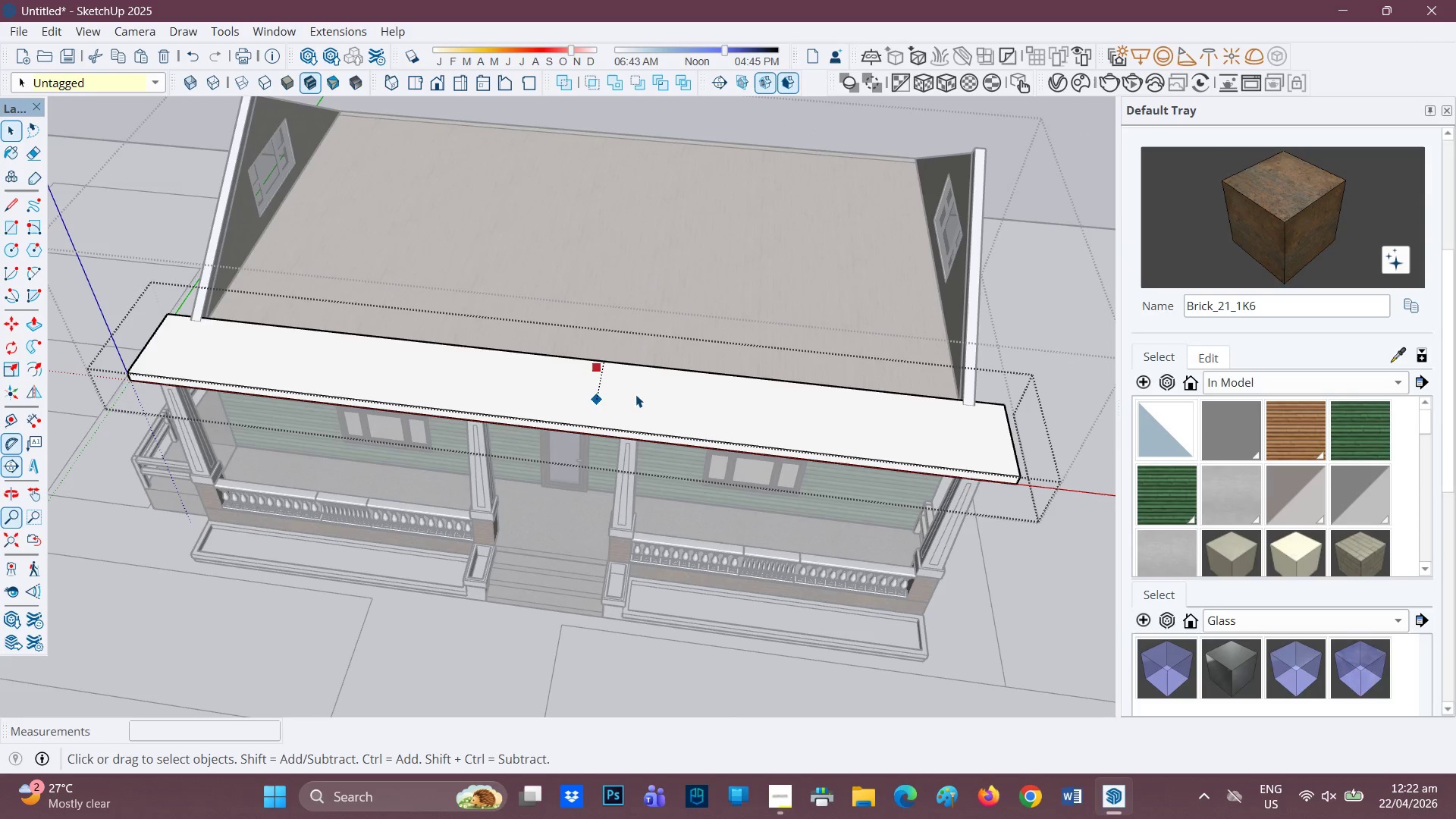 
left_click([625, 400])
 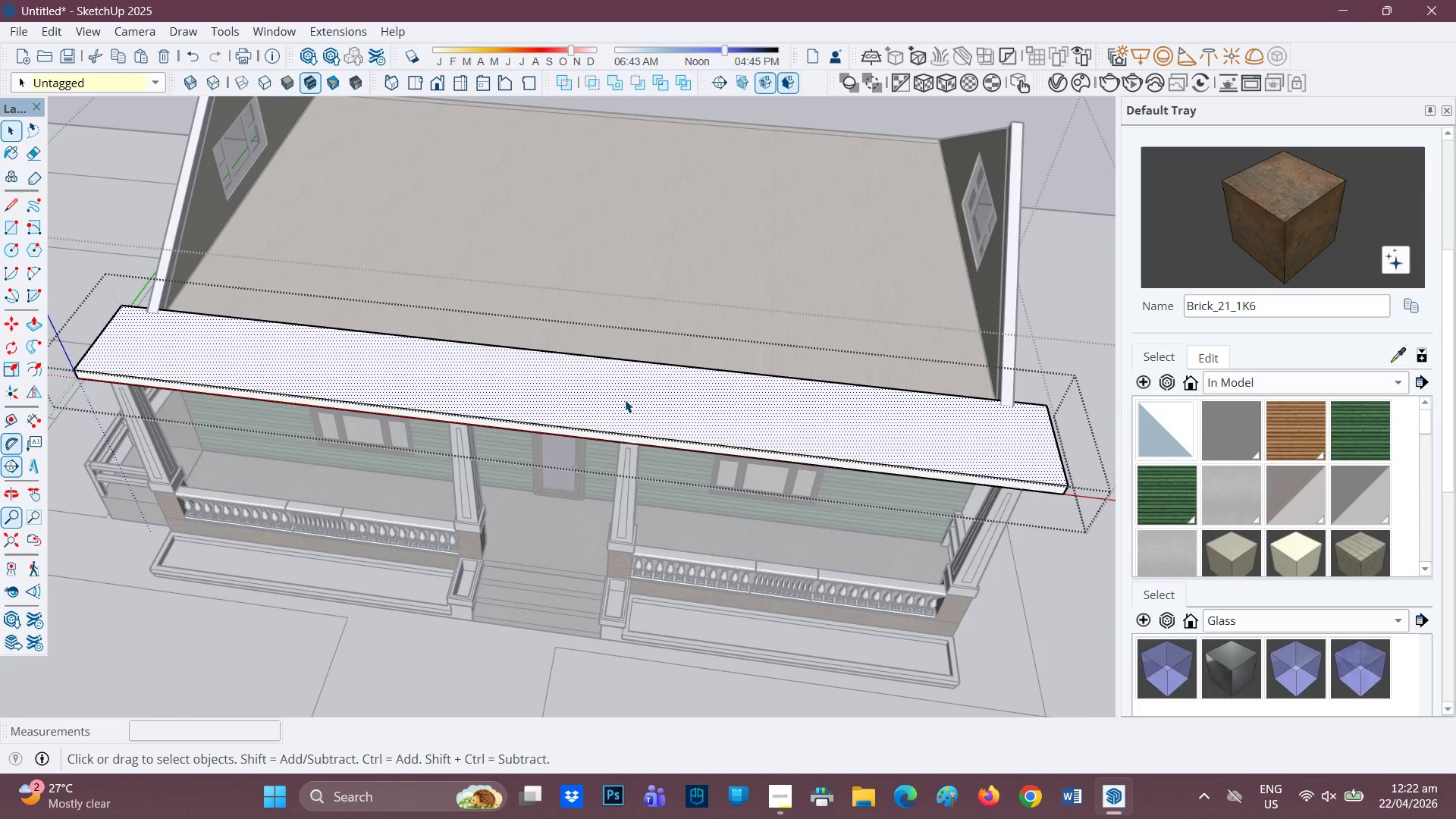 
scroll: coordinate [625, 400], scroll_direction: up, amount: 1.0
 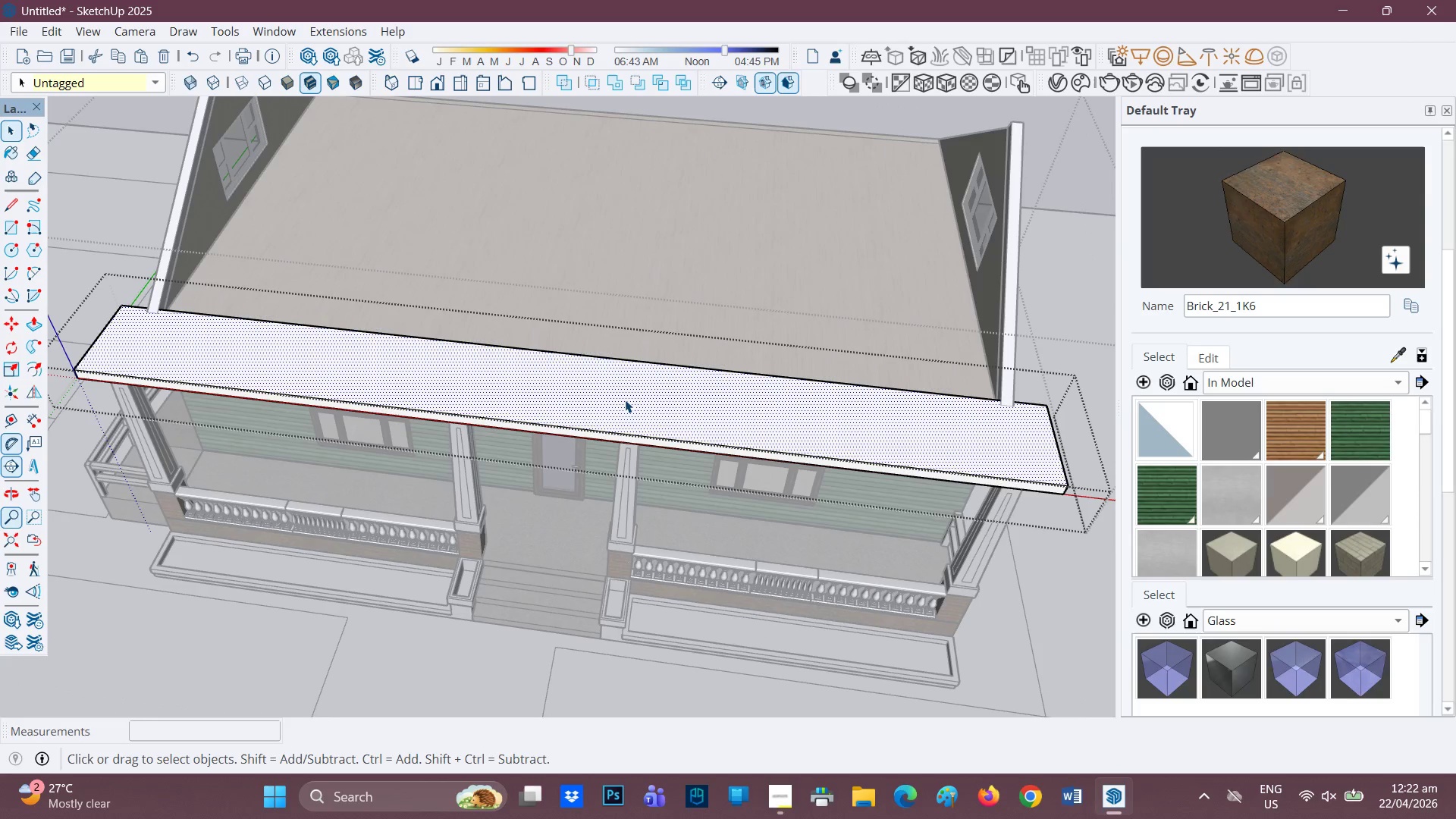 
key(F)
 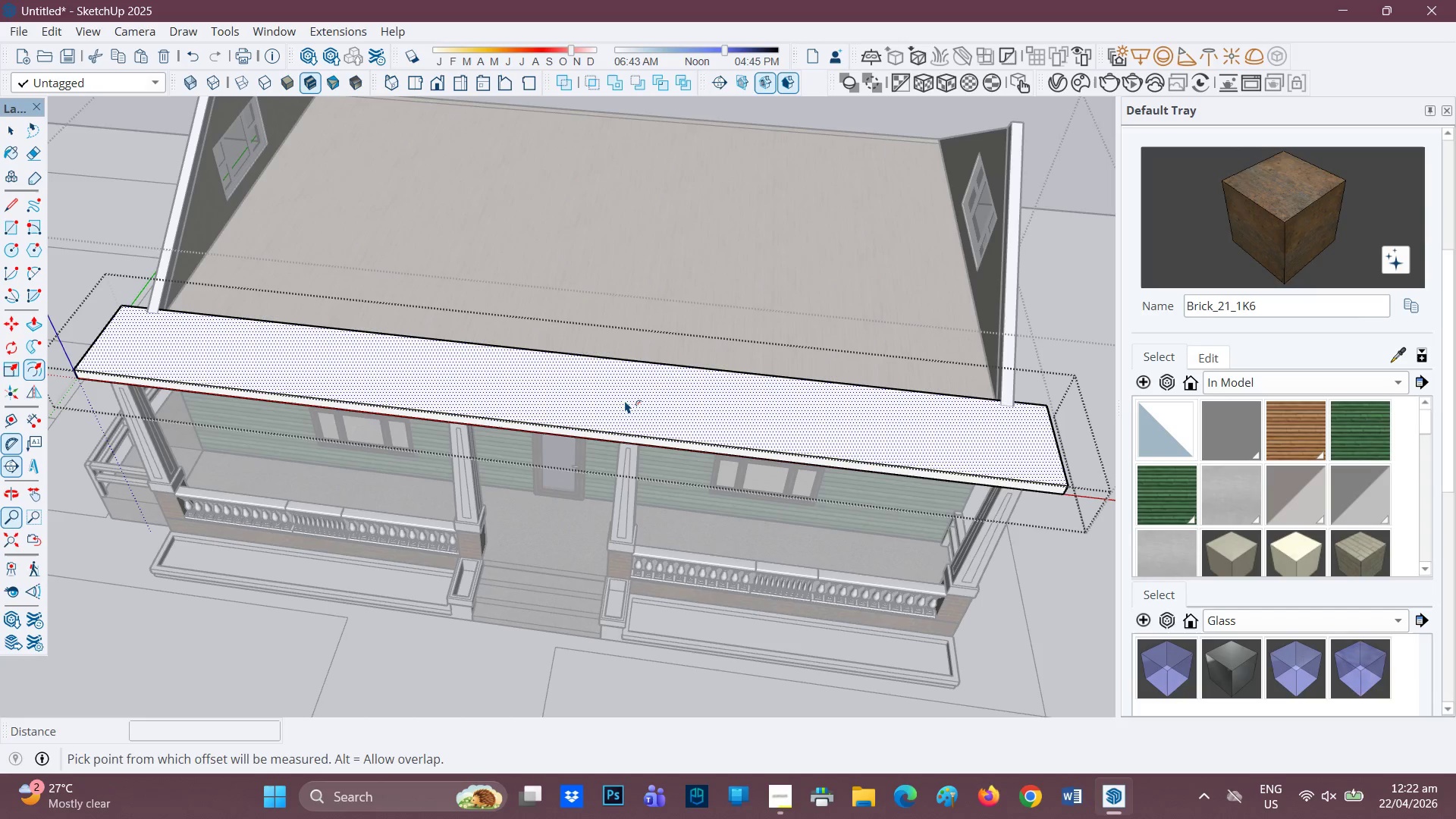 
left_click([625, 400])
 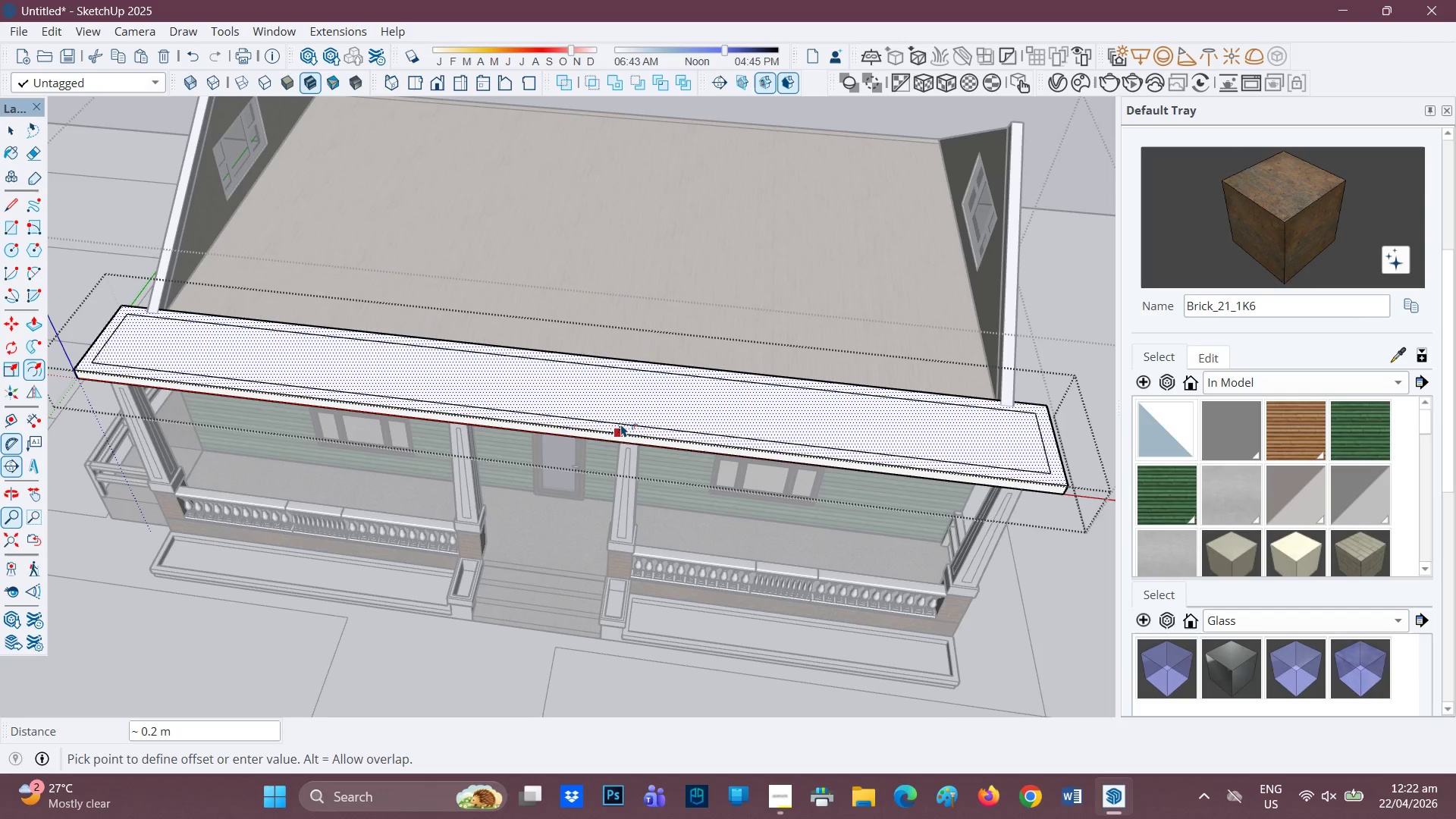 
key(0)
 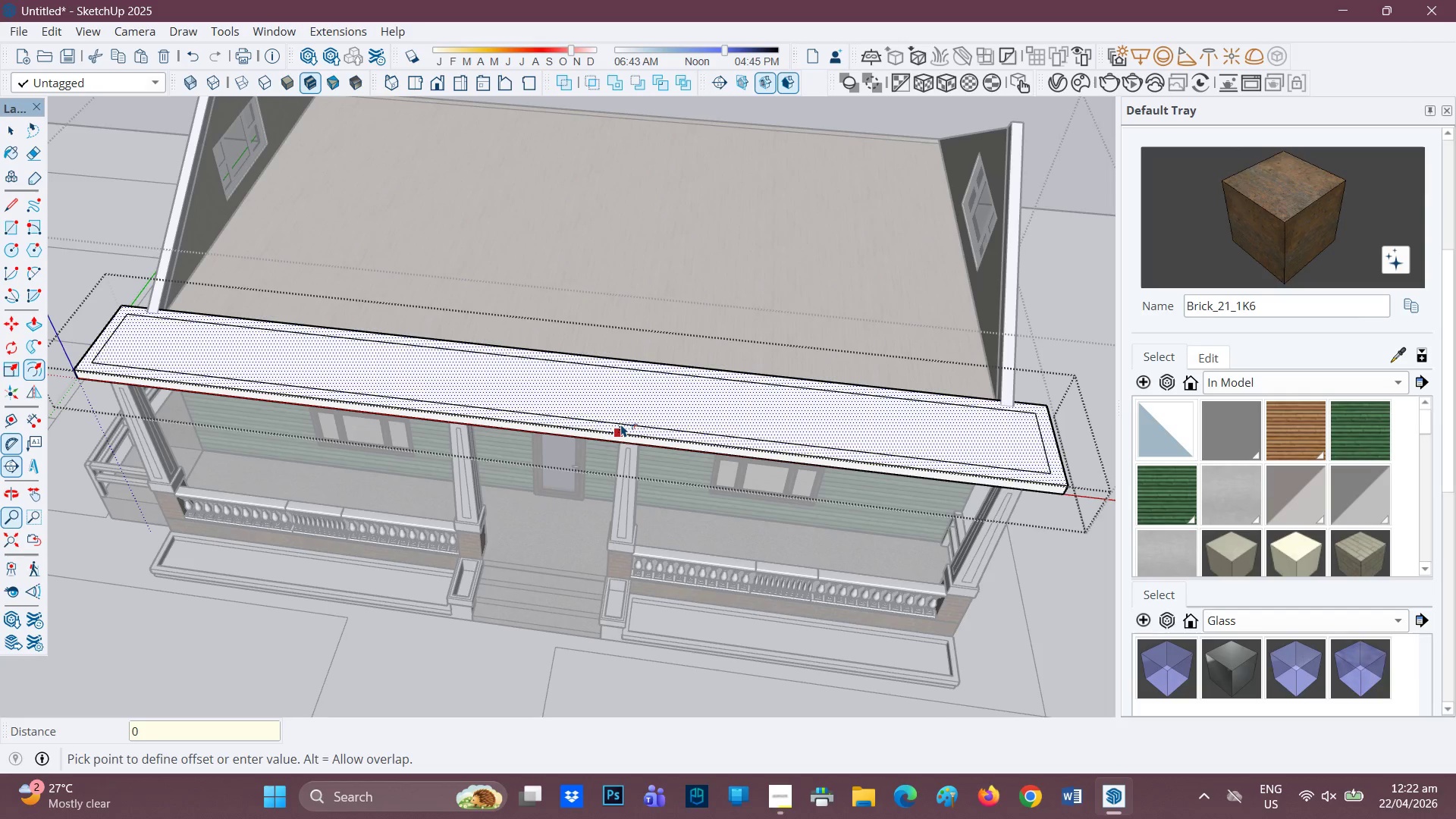 
key(Period)
 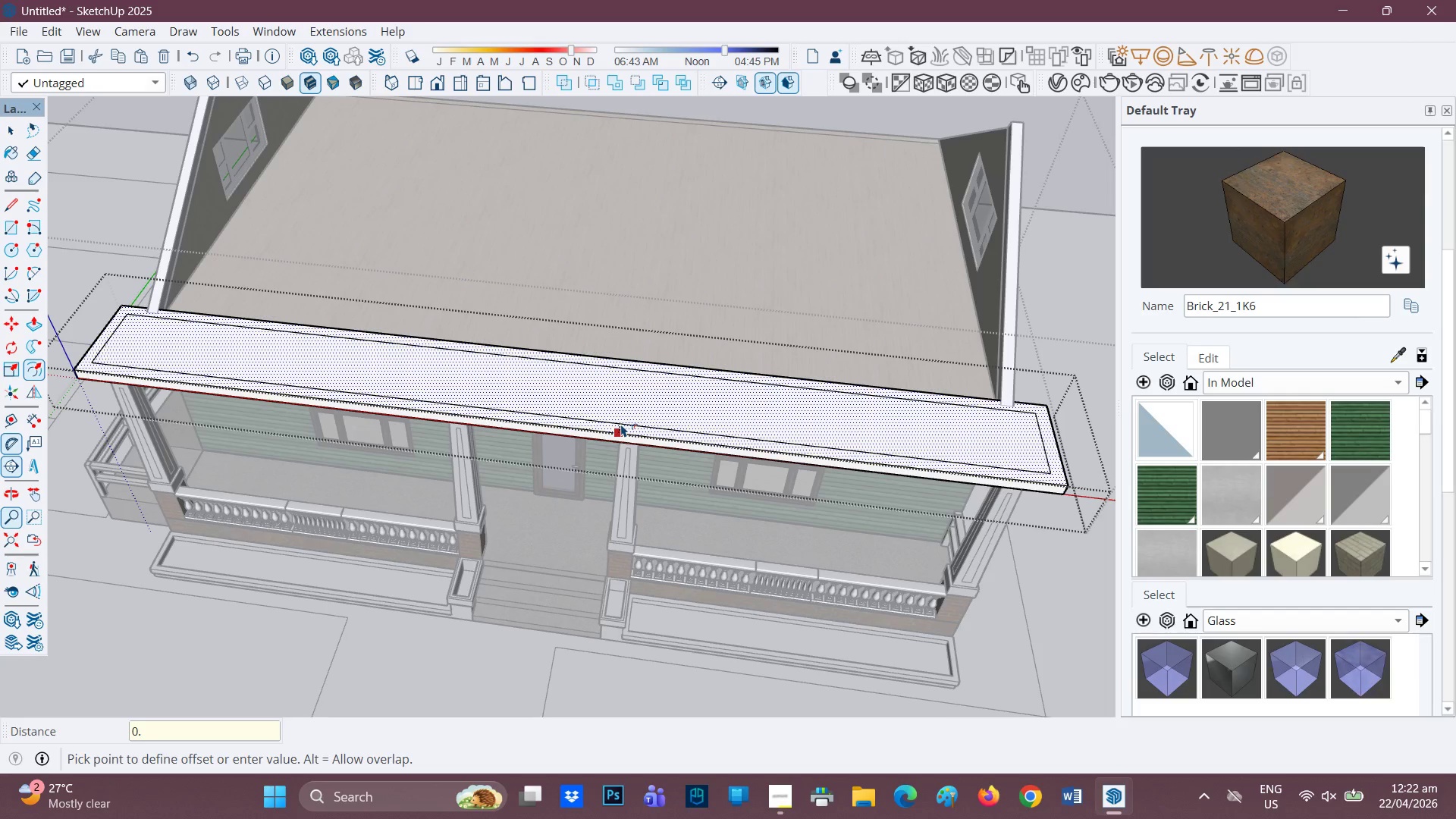 
key(2)
 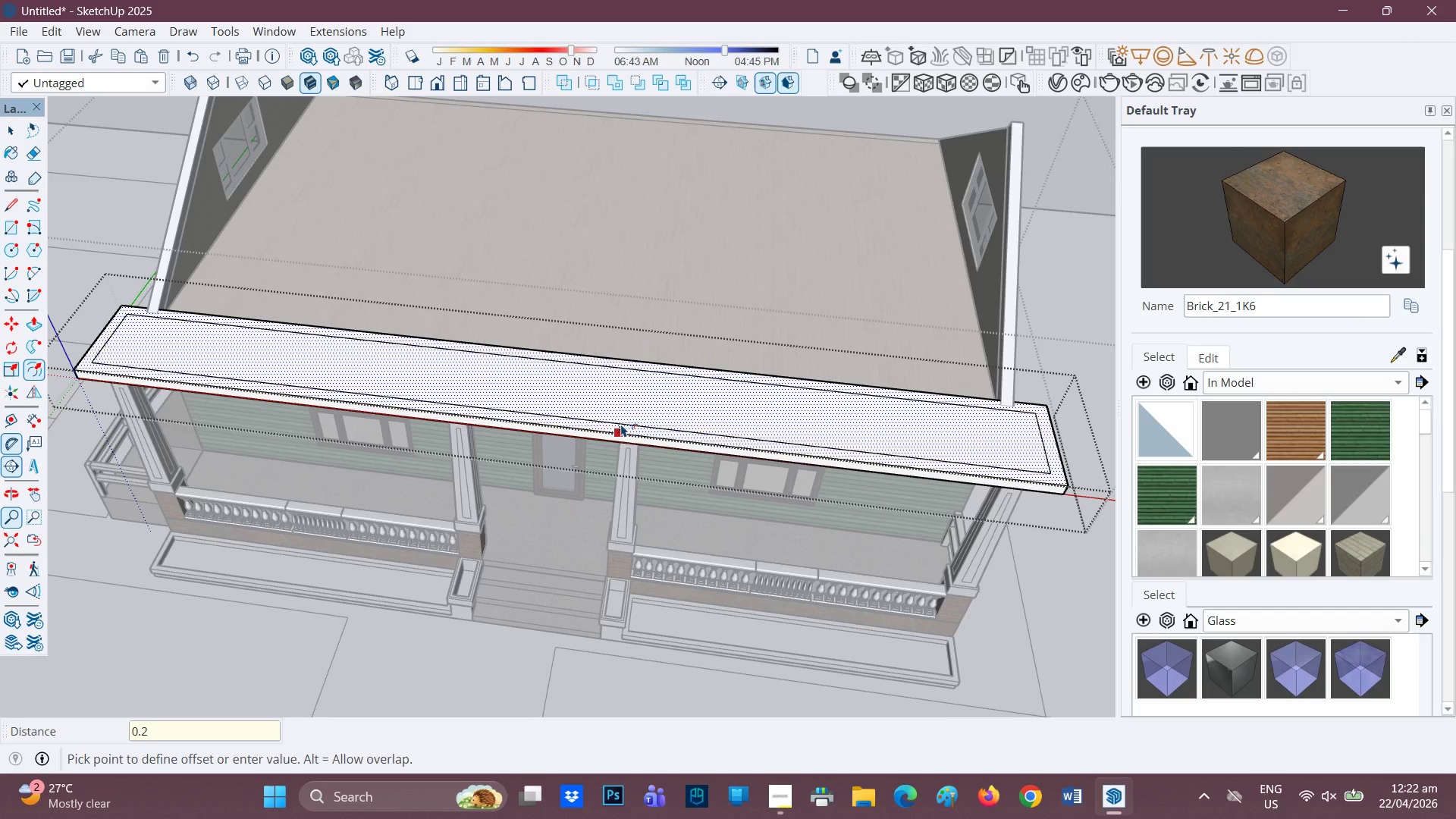 
key(Enter)
 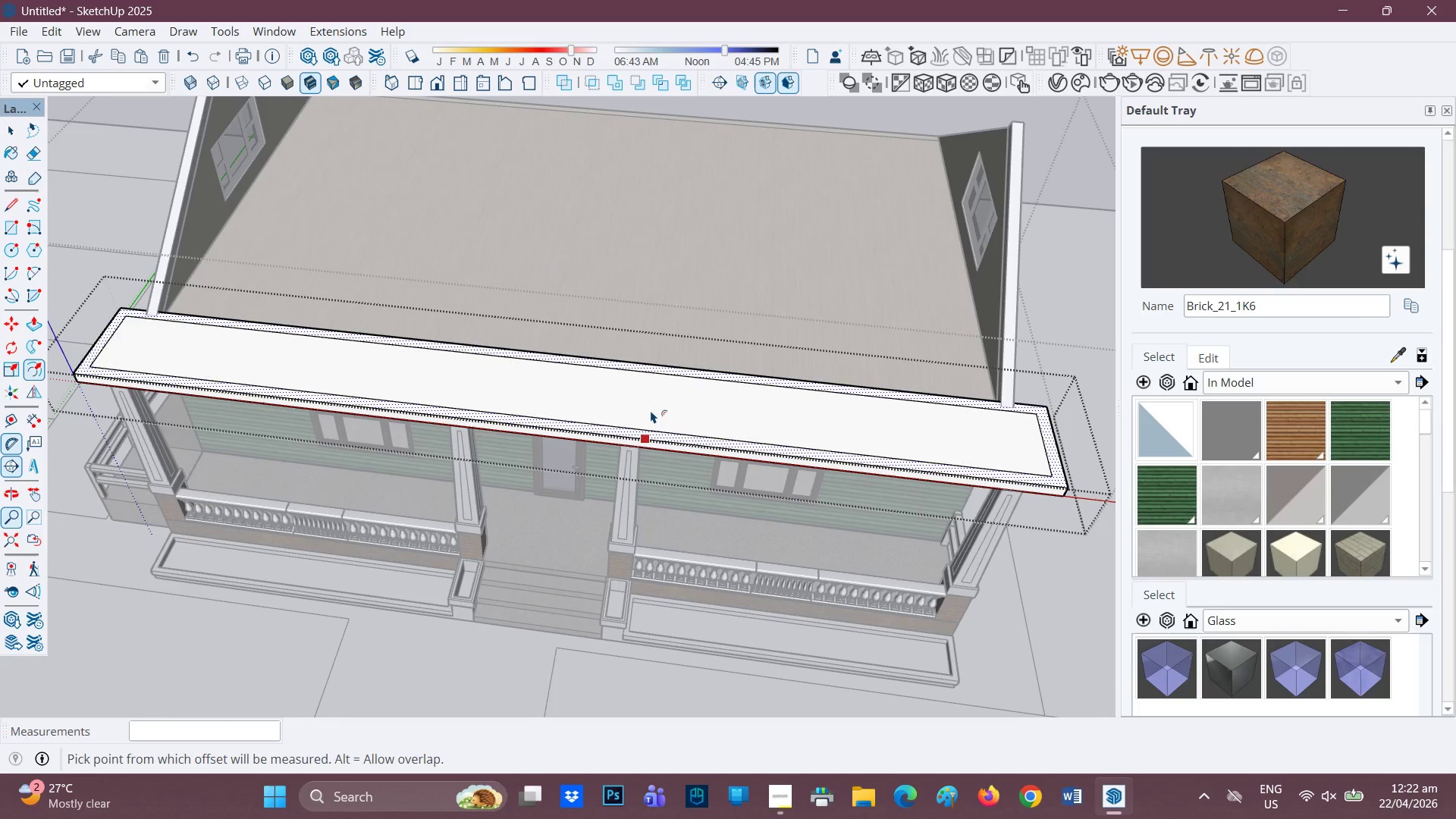 
key(P)
 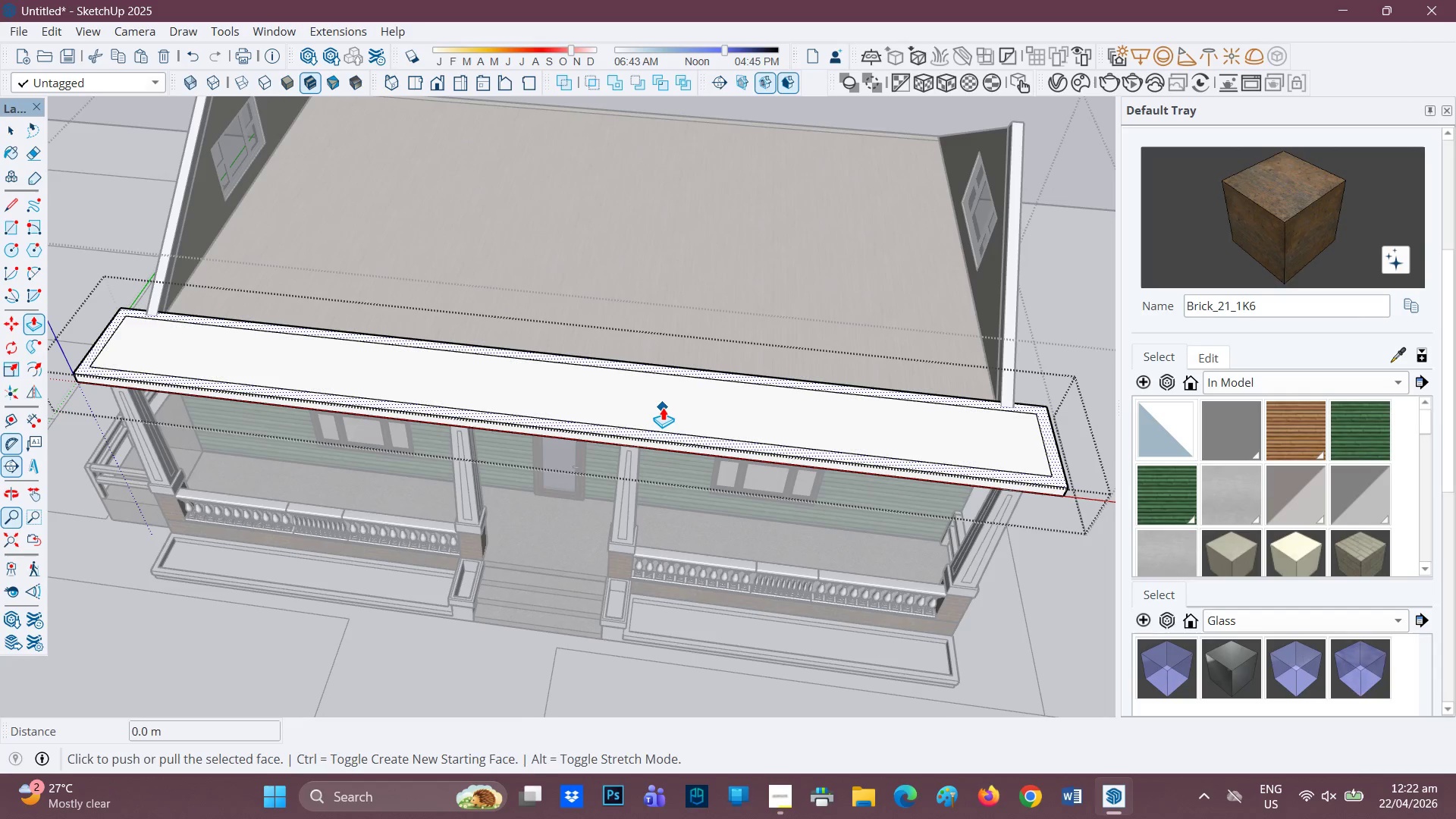 
key(Space)
 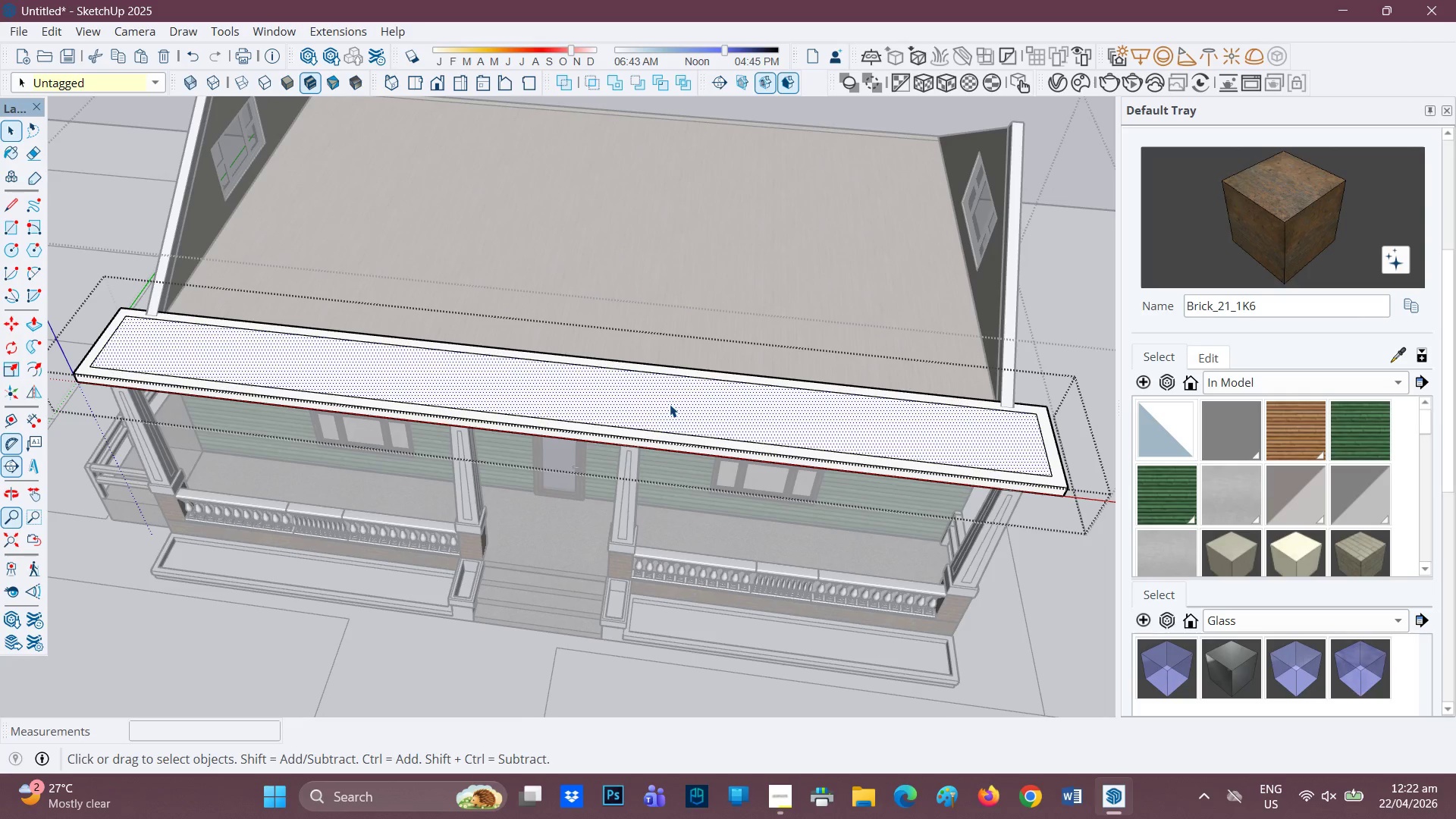 
key(P)
 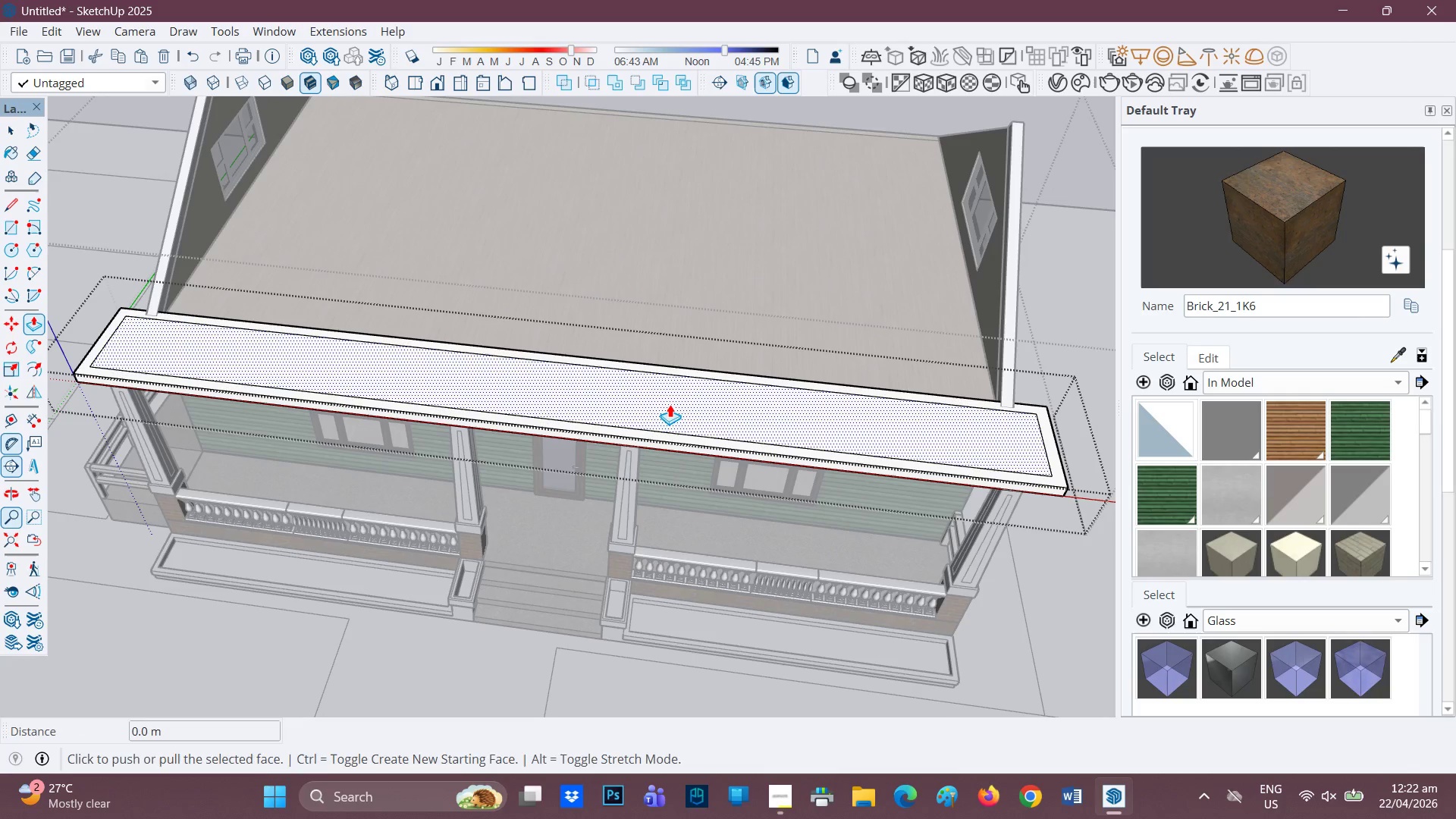 
left_click([670, 404])
 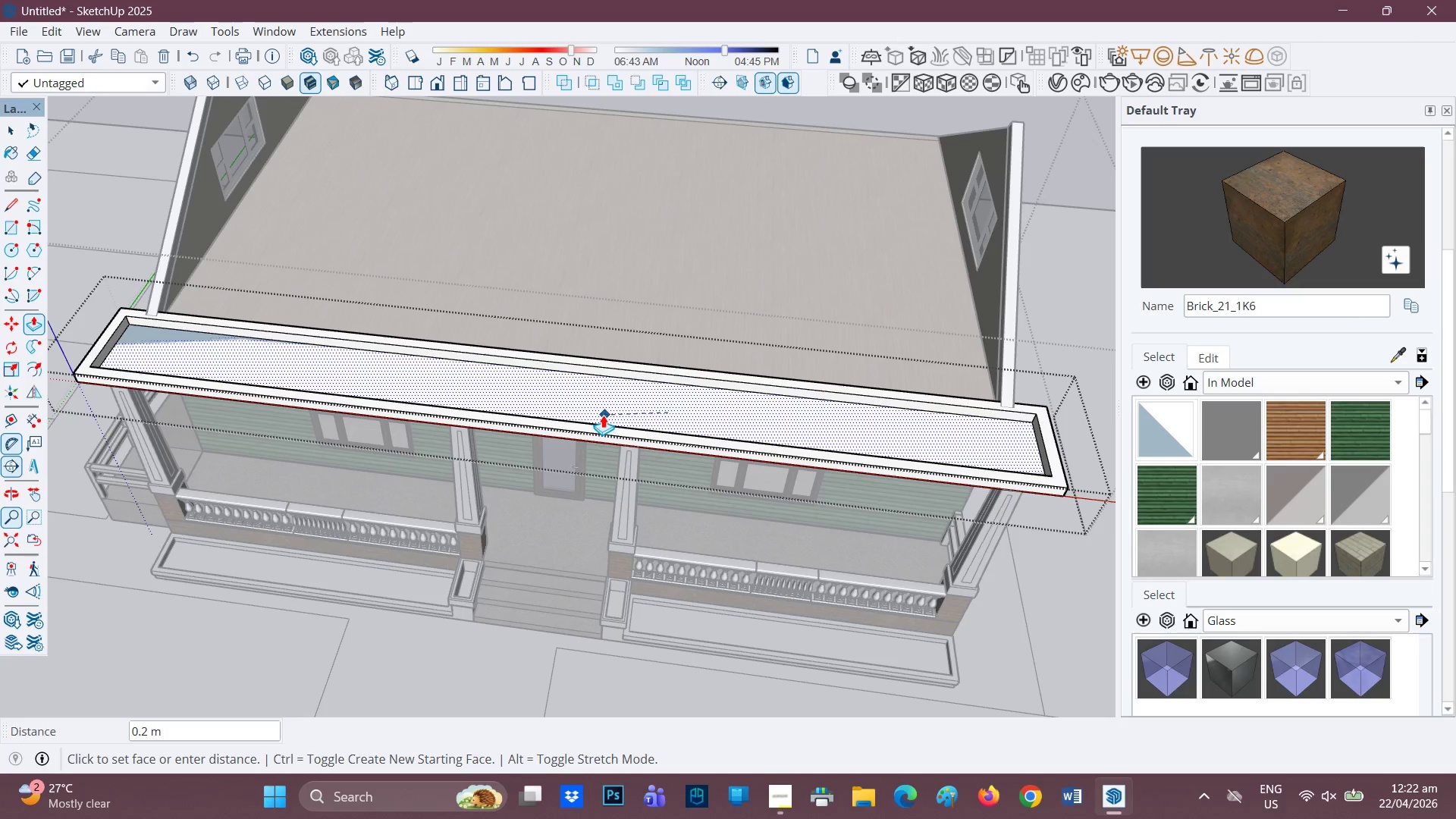 
left_click([603, 415])
 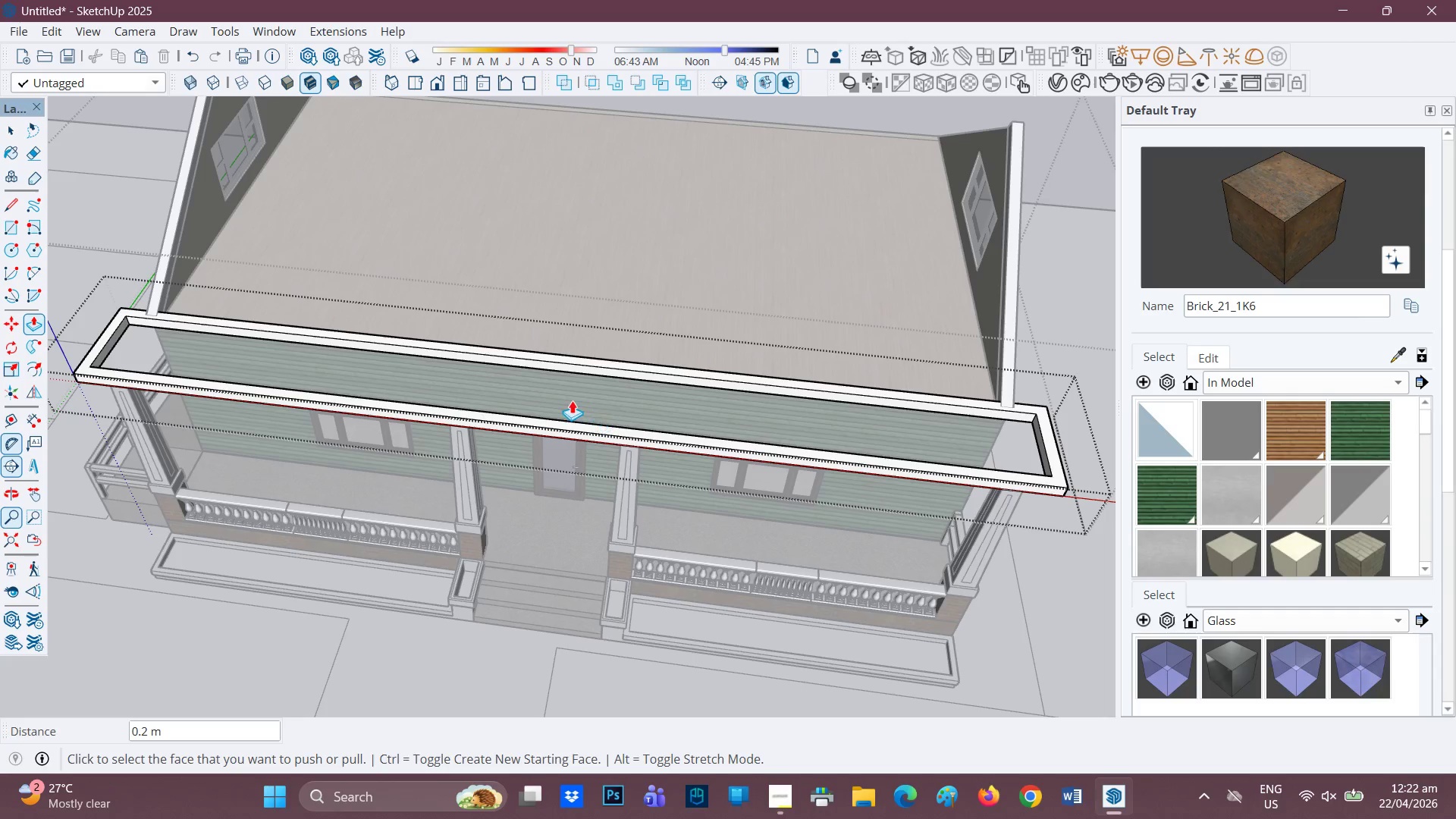 
scroll: coordinate [569, 400], scroll_direction: none, amount: 0.0
 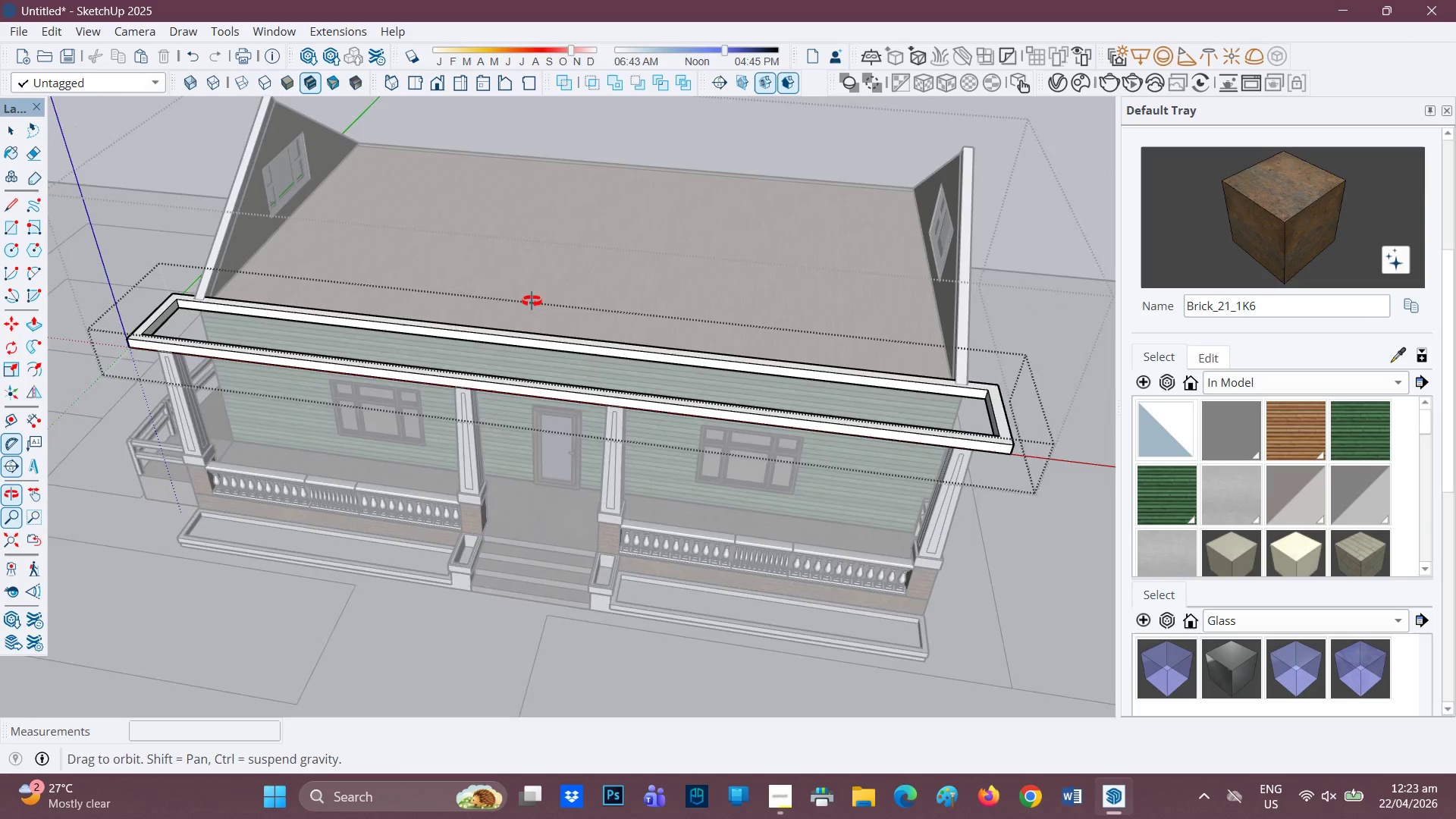 
scroll: coordinate [529, 282], scroll_direction: down, amount: 1.0
 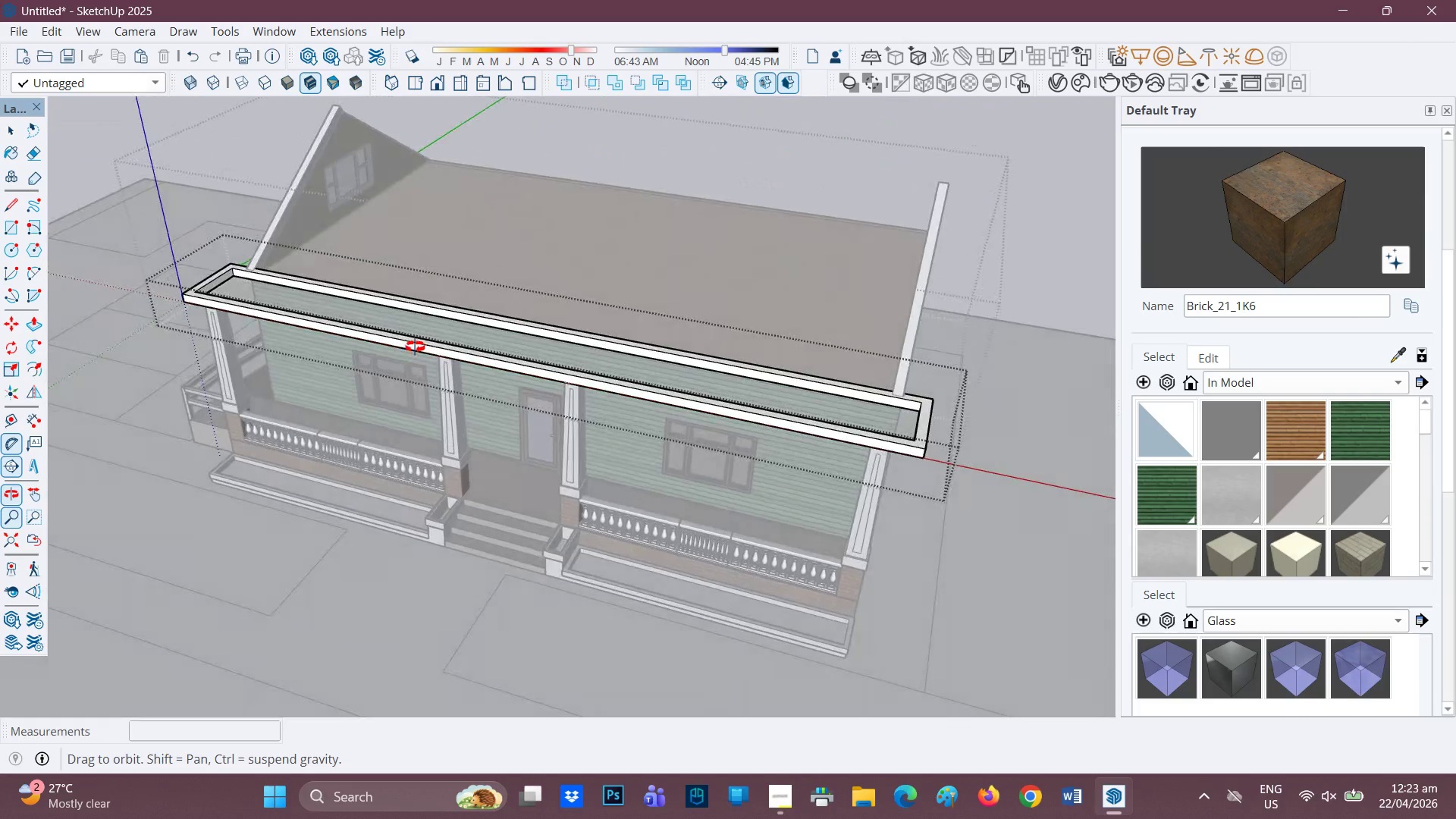 
wait(5.1)
 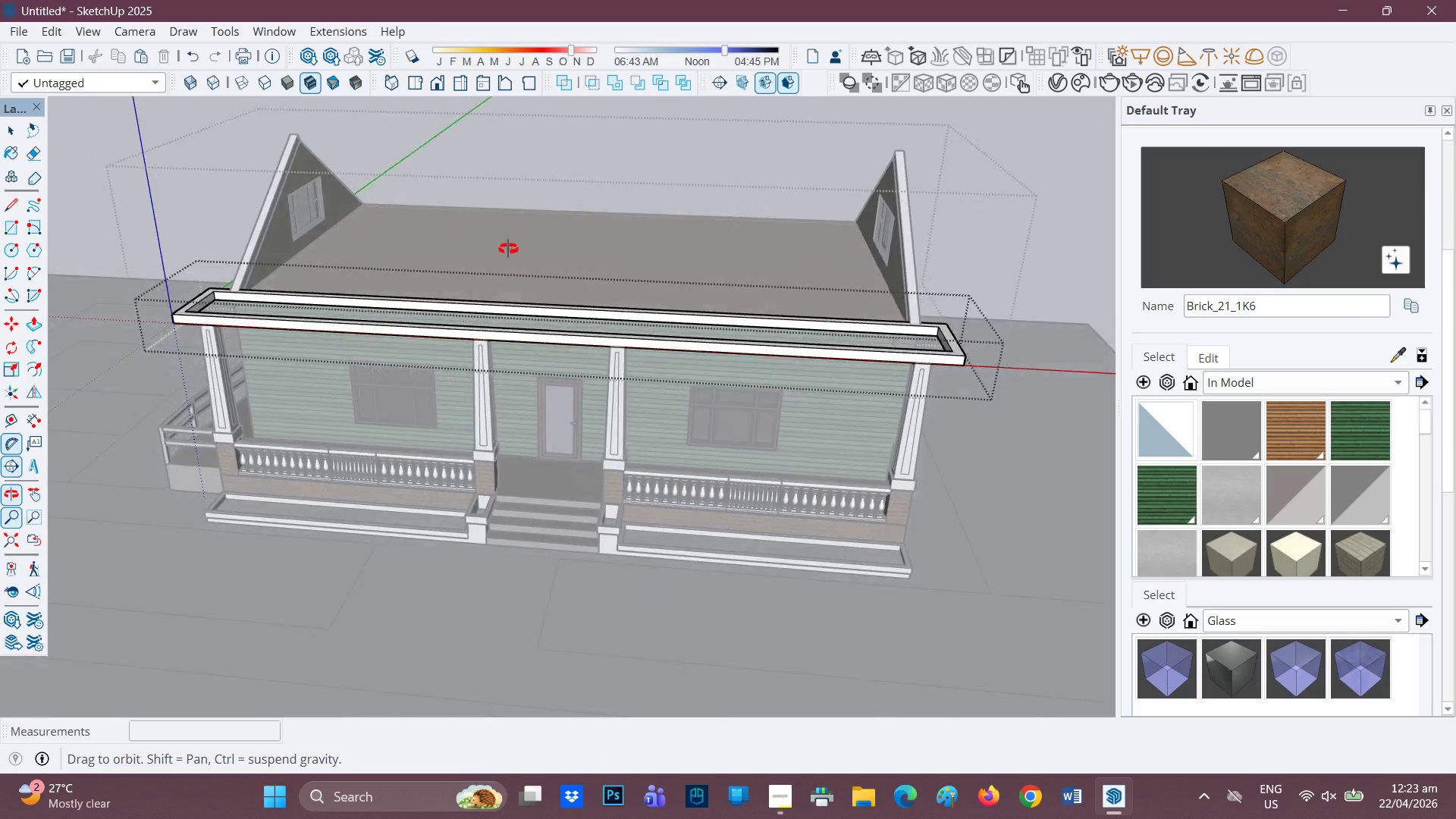 
scroll: coordinate [460, 317], scroll_direction: up, amount: 2.0
 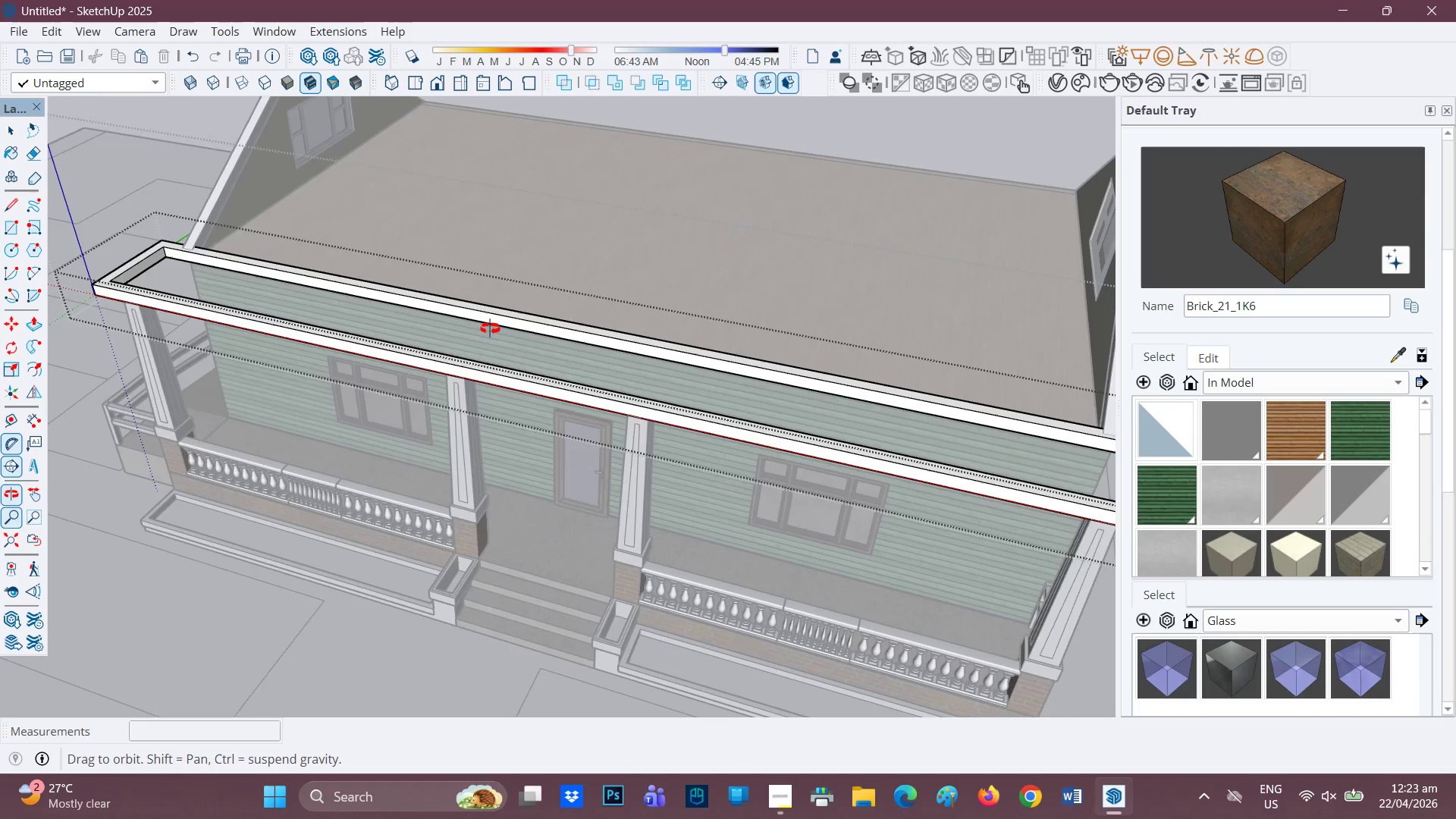 
scroll: coordinate [525, 291], scroll_direction: down, amount: 5.0
 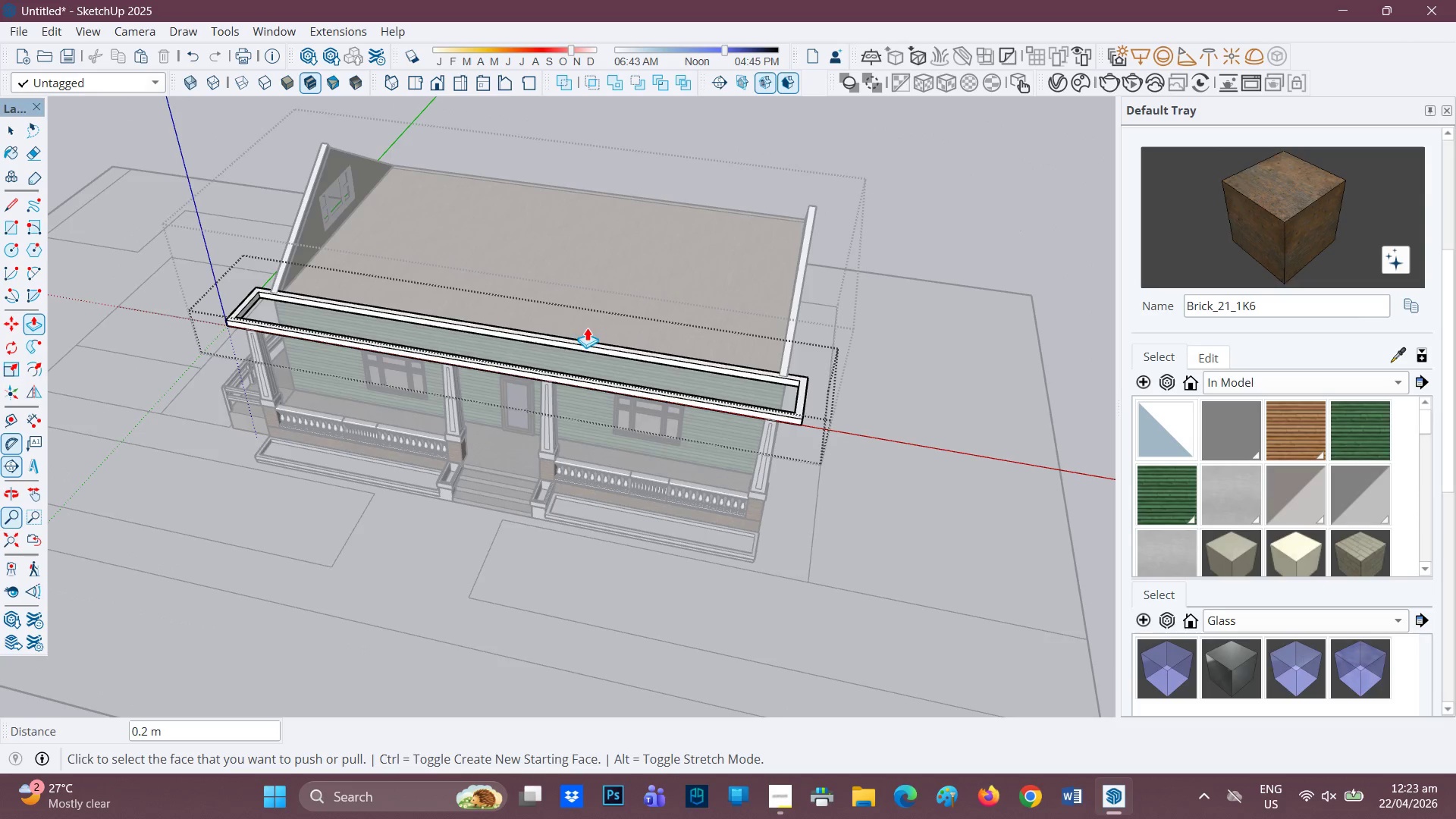 
scroll: coordinate [586, 317], scroll_direction: none, amount: 0.0
 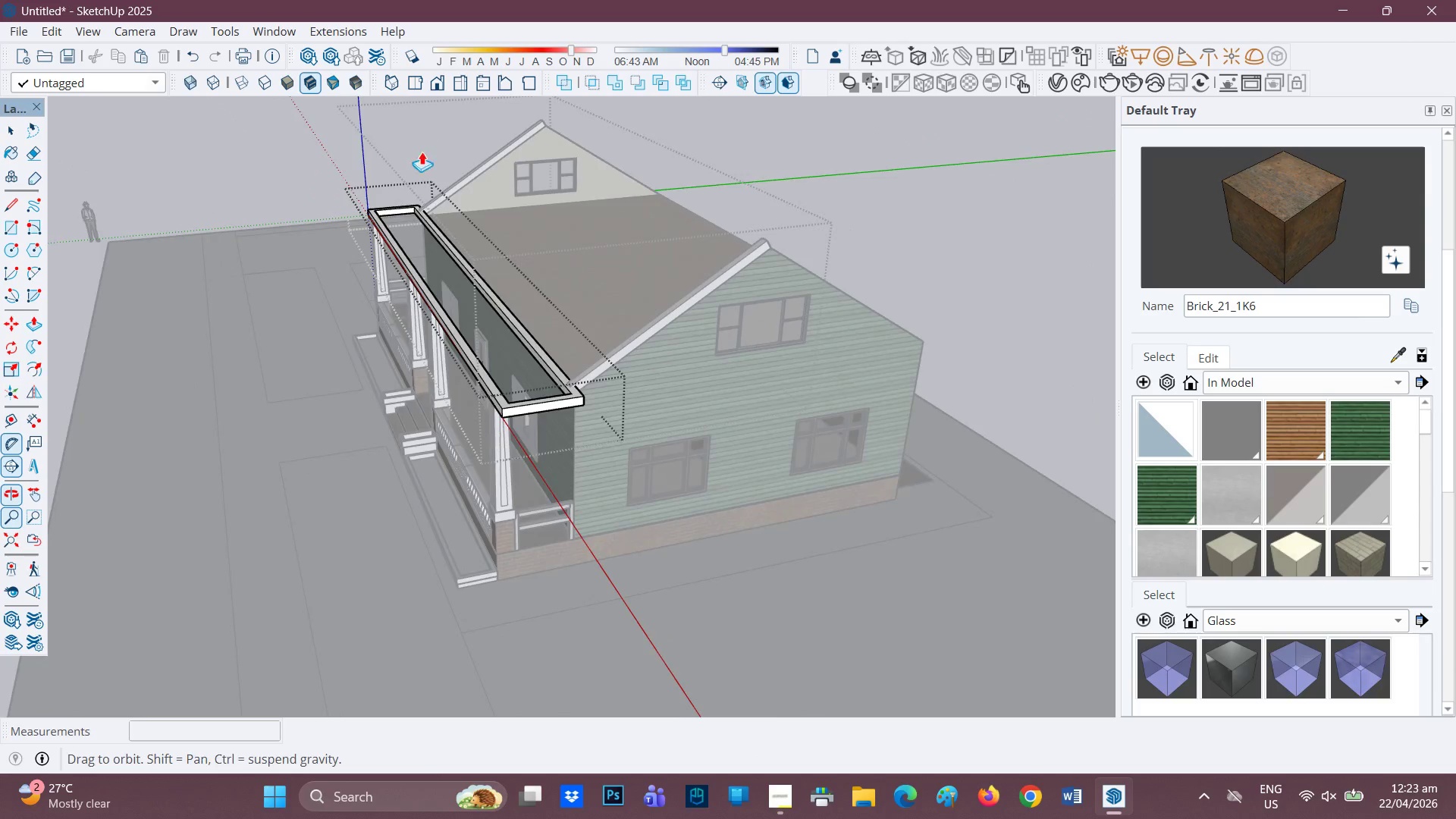 
scroll: coordinate [561, 356], scroll_direction: up, amount: 3.0
 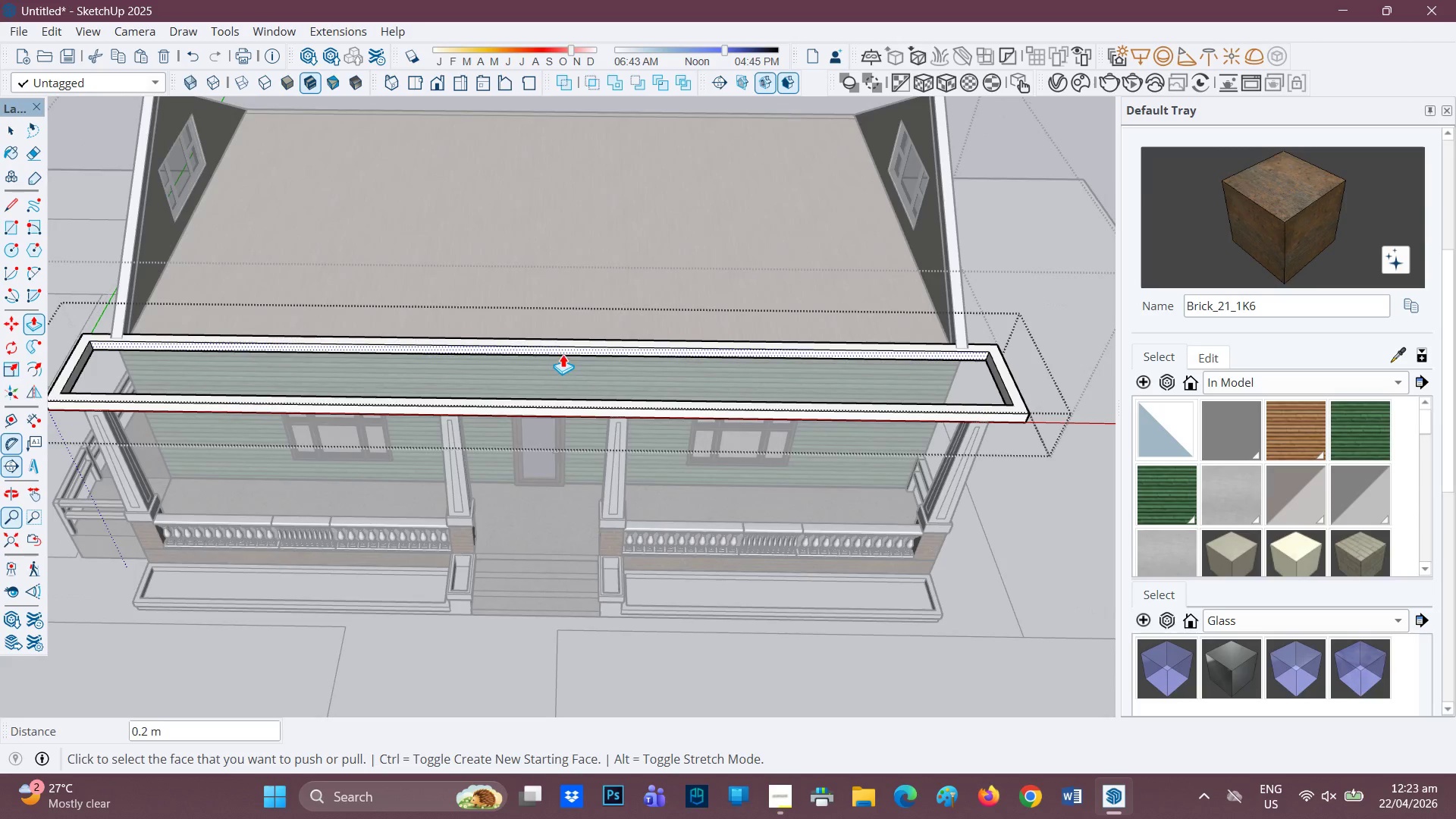 
key(L)
 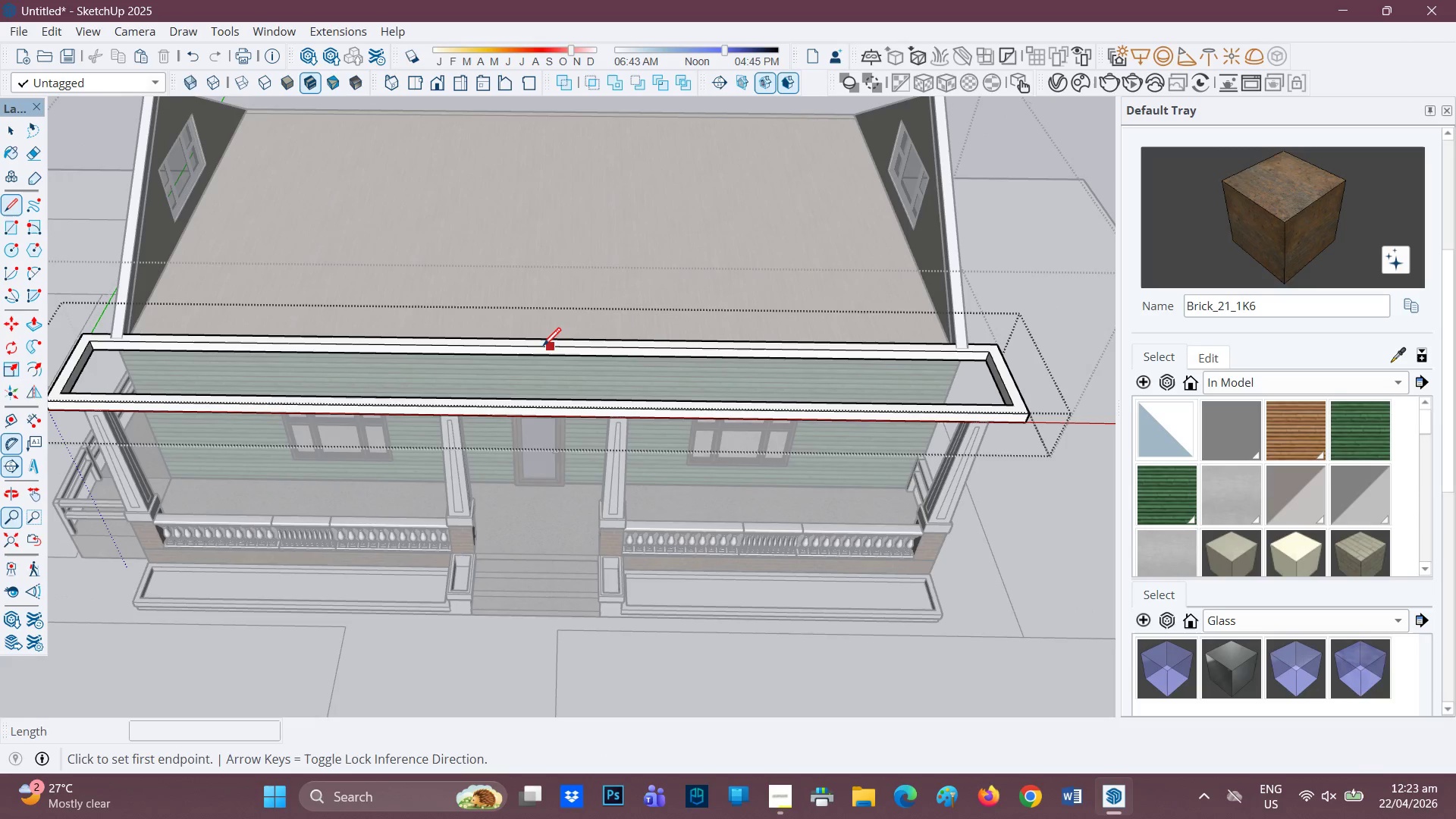 
left_click([539, 346])
 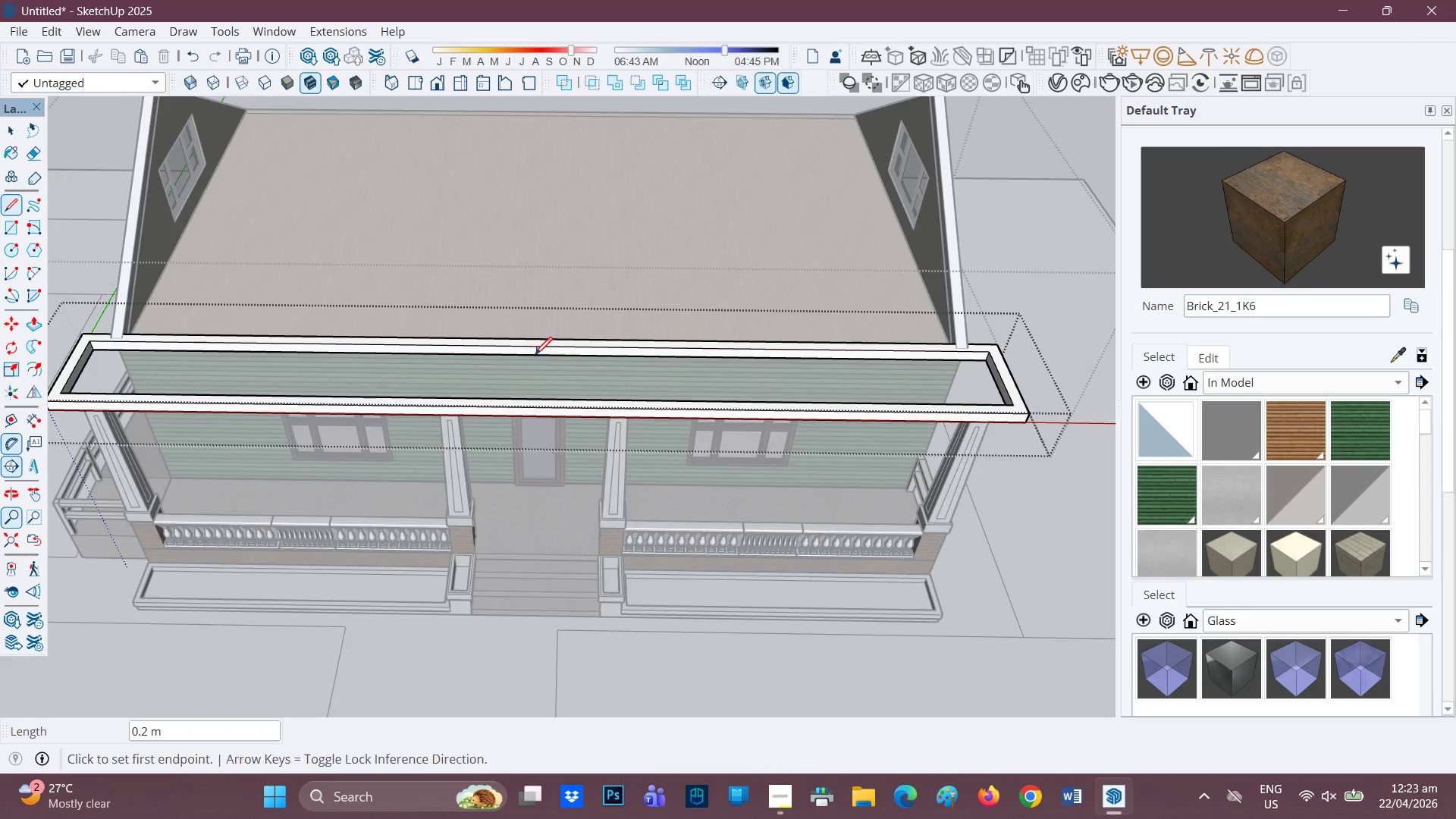 
scroll: coordinate [532, 350], scroll_direction: up, amount: 6.0
 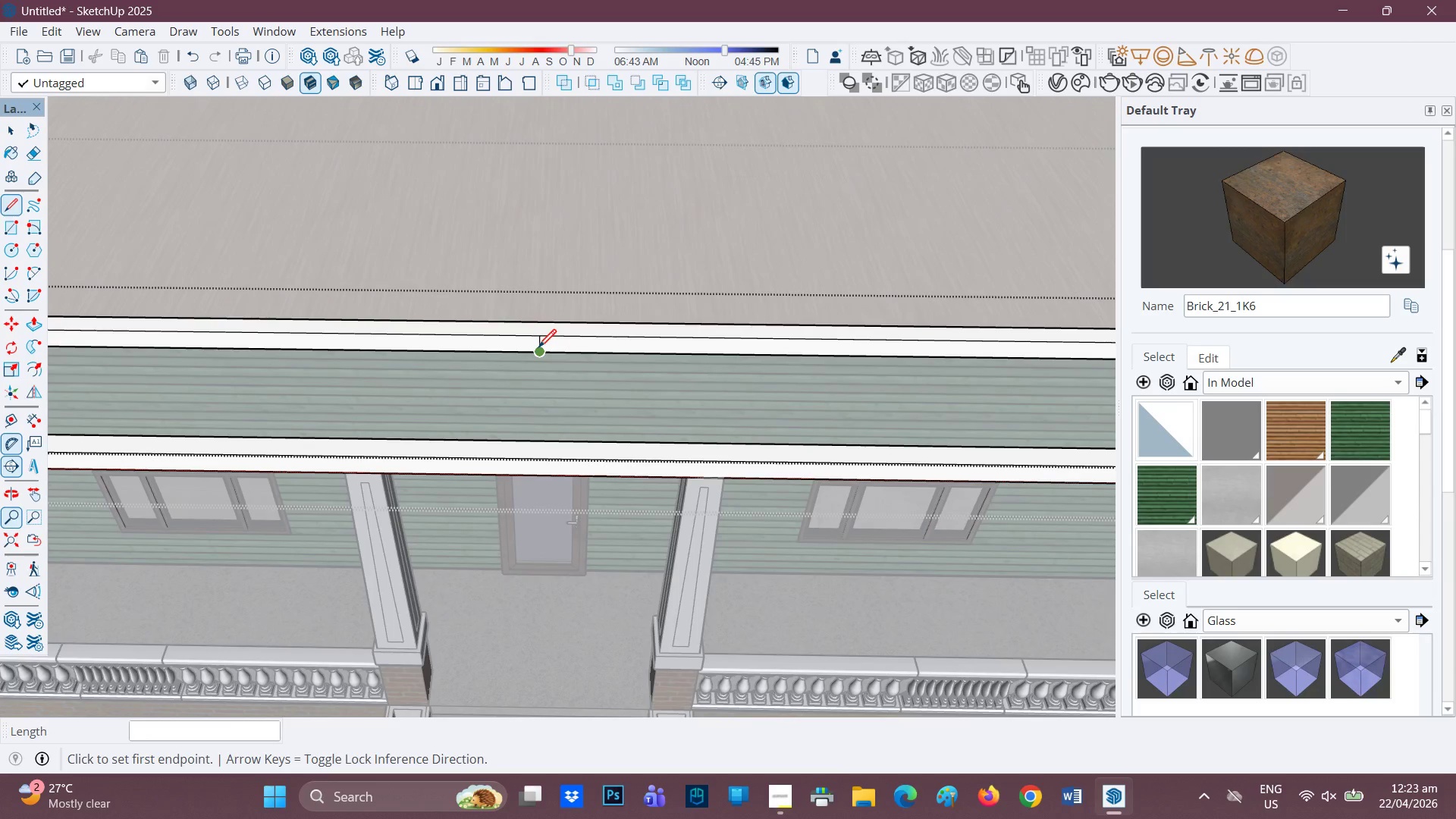 
scroll: coordinate [554, 345], scroll_direction: down, amount: 4.0
 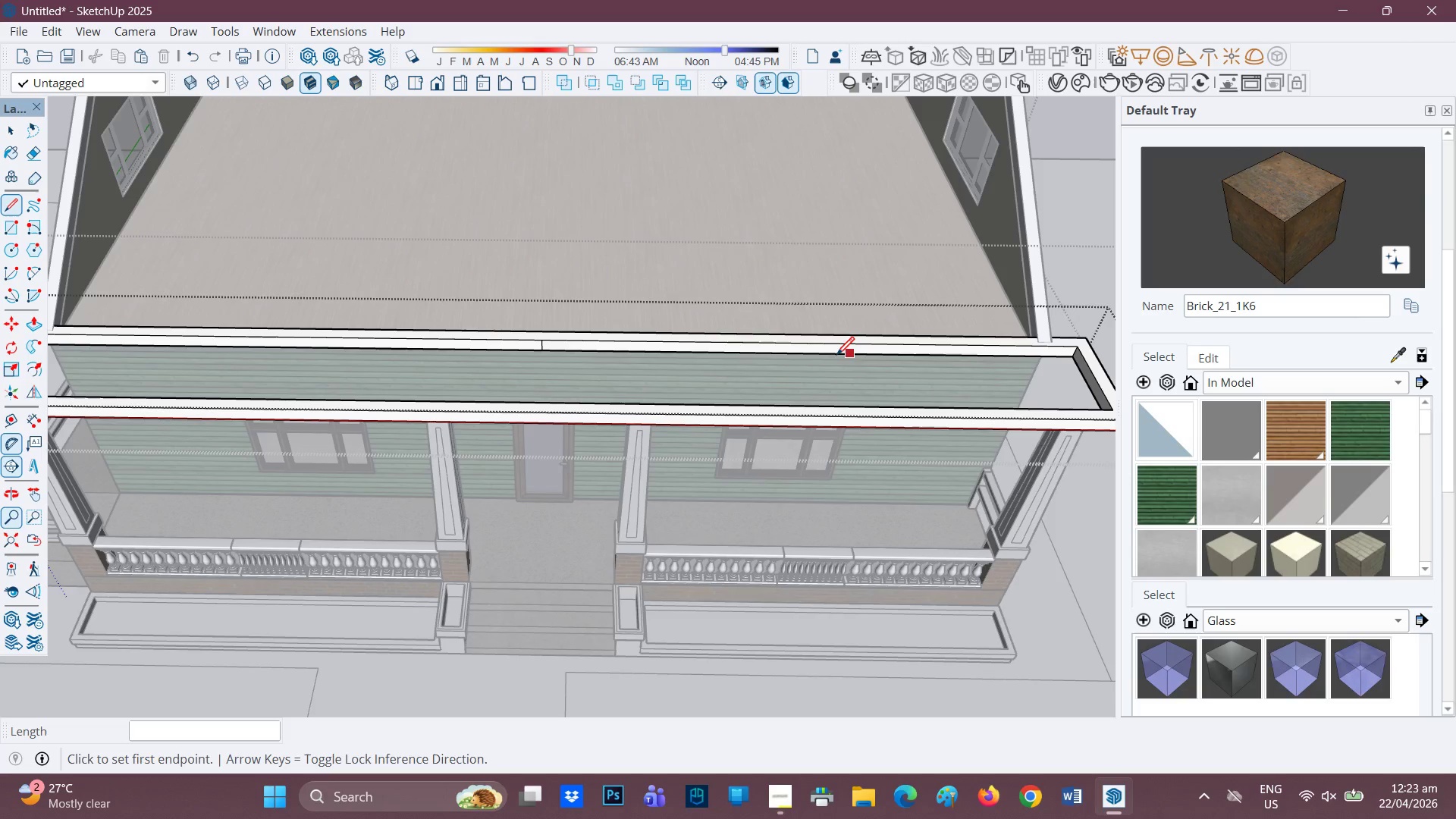 
left_click([812, 350])
 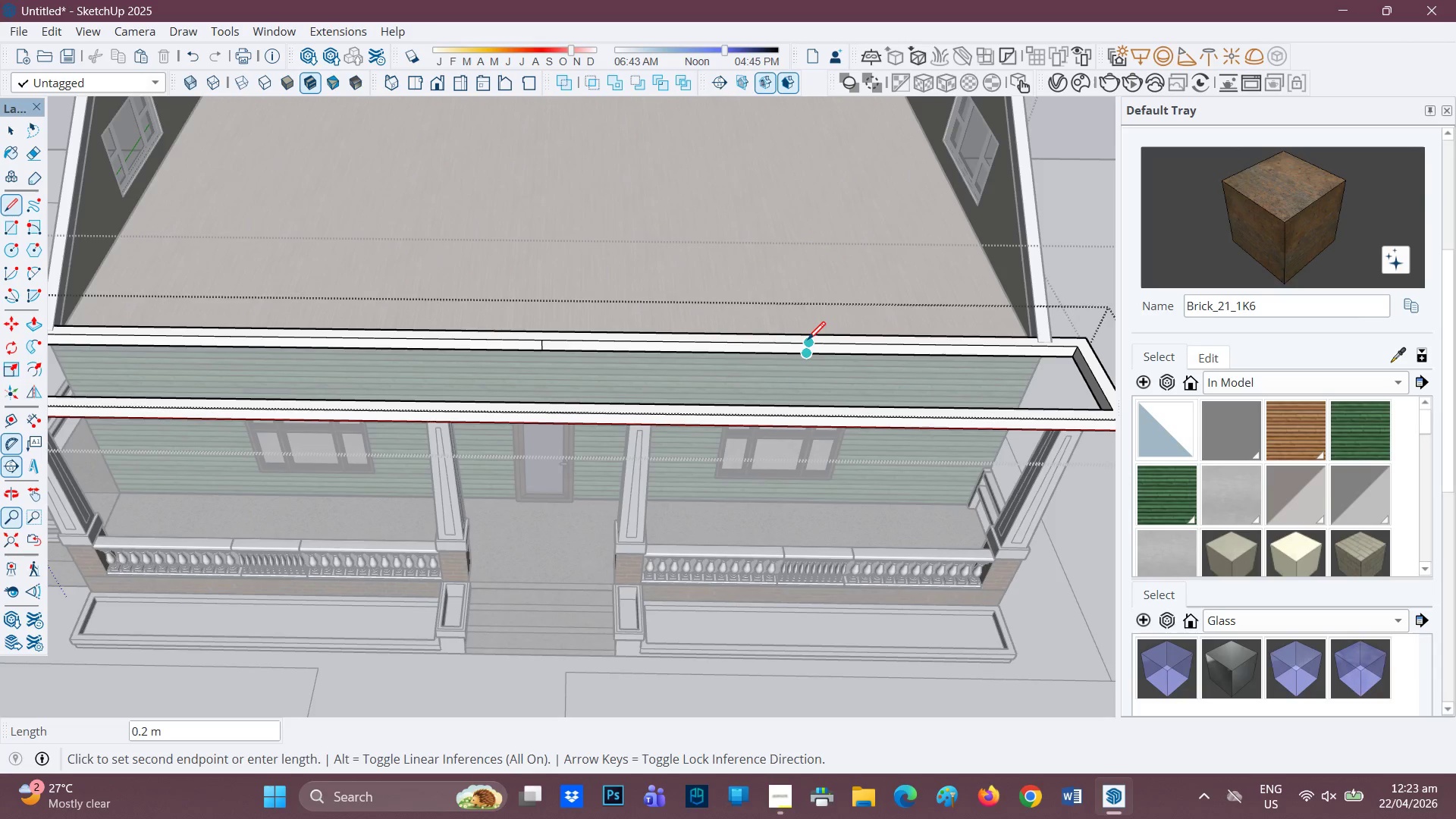 
left_click([808, 341])
 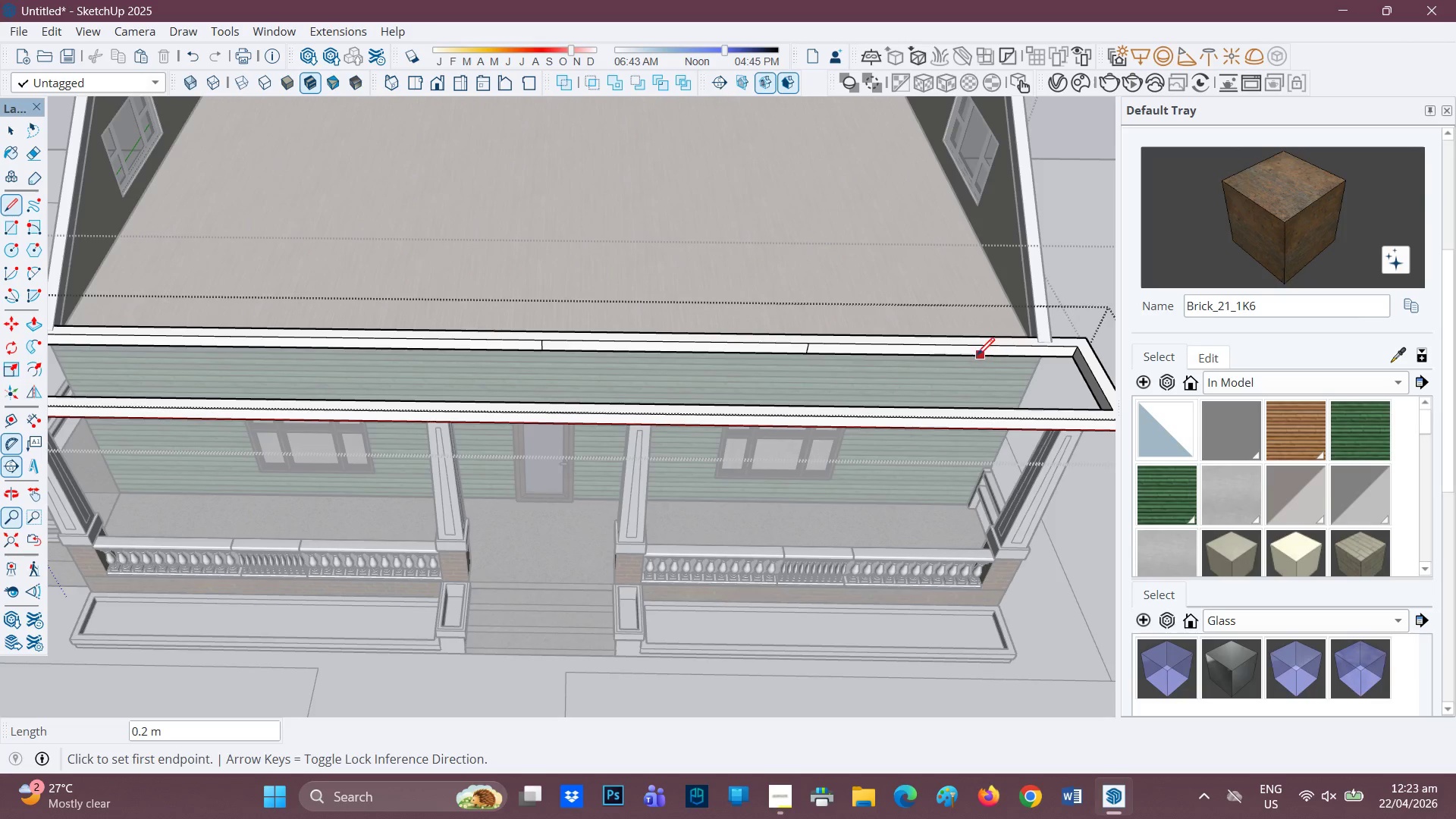 
scroll: coordinate [928, 350], scroll_direction: down, amount: 2.0
 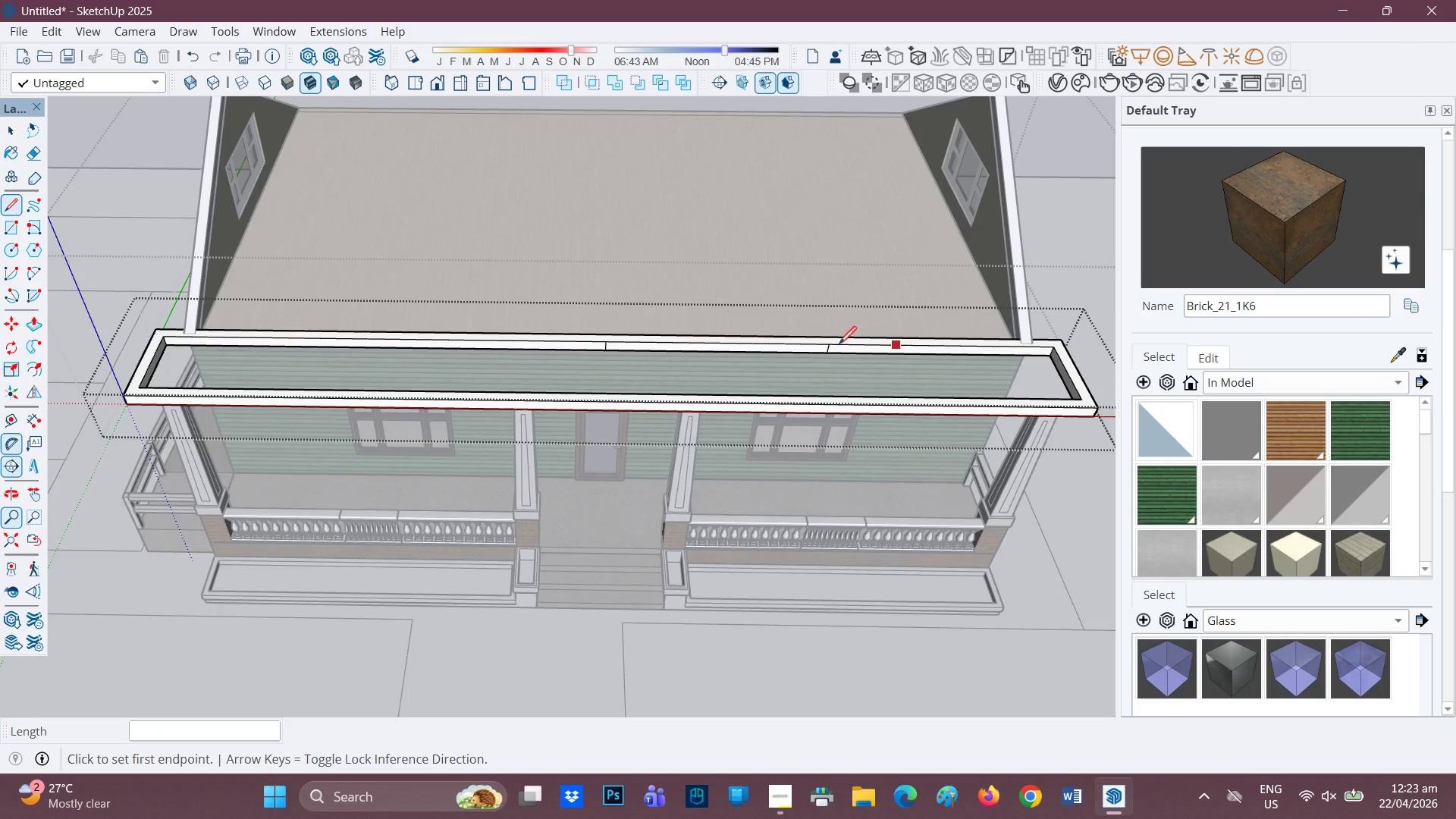 
key(Control+ControlLeft)
 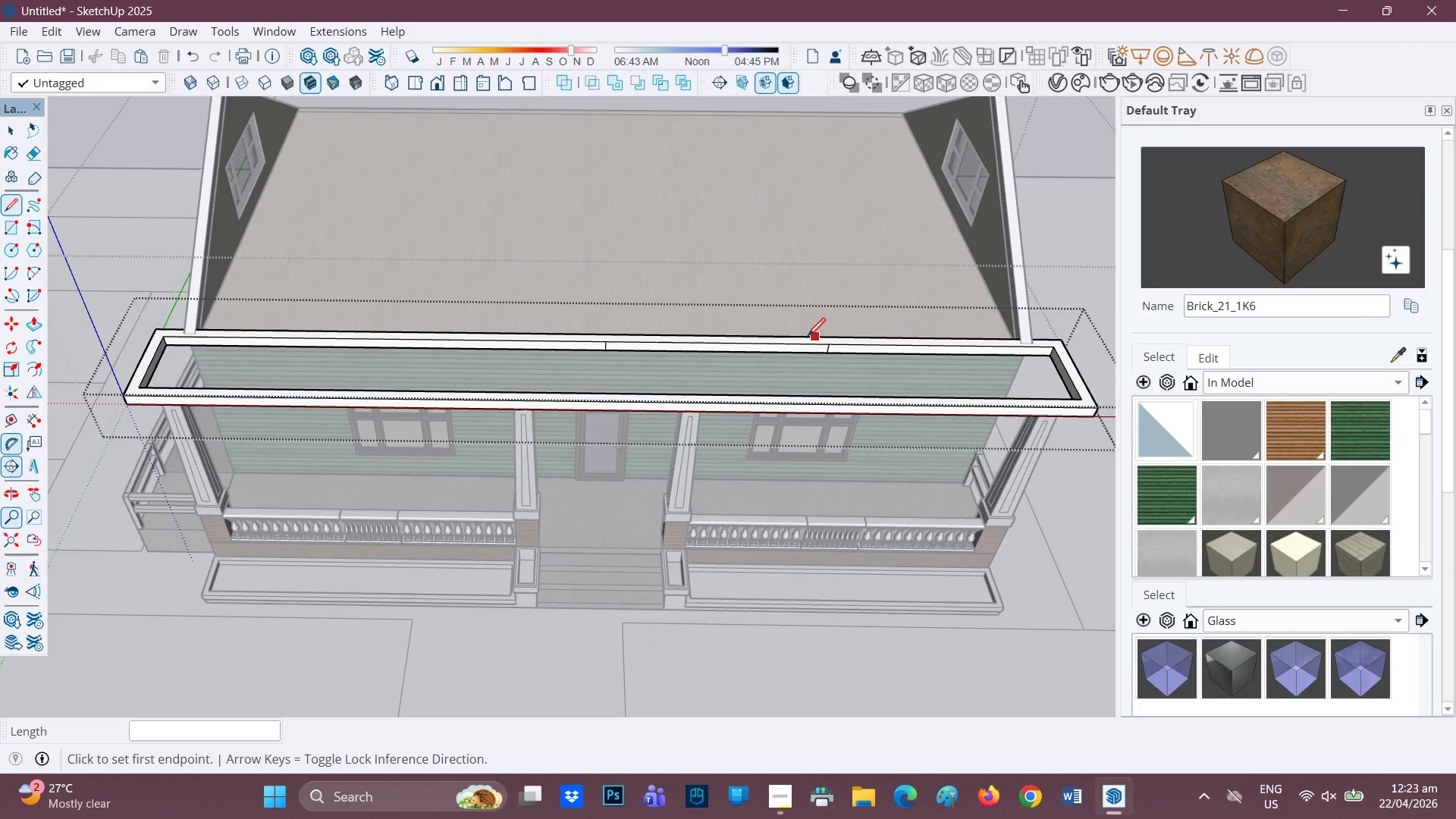 
key(Control+Z)
 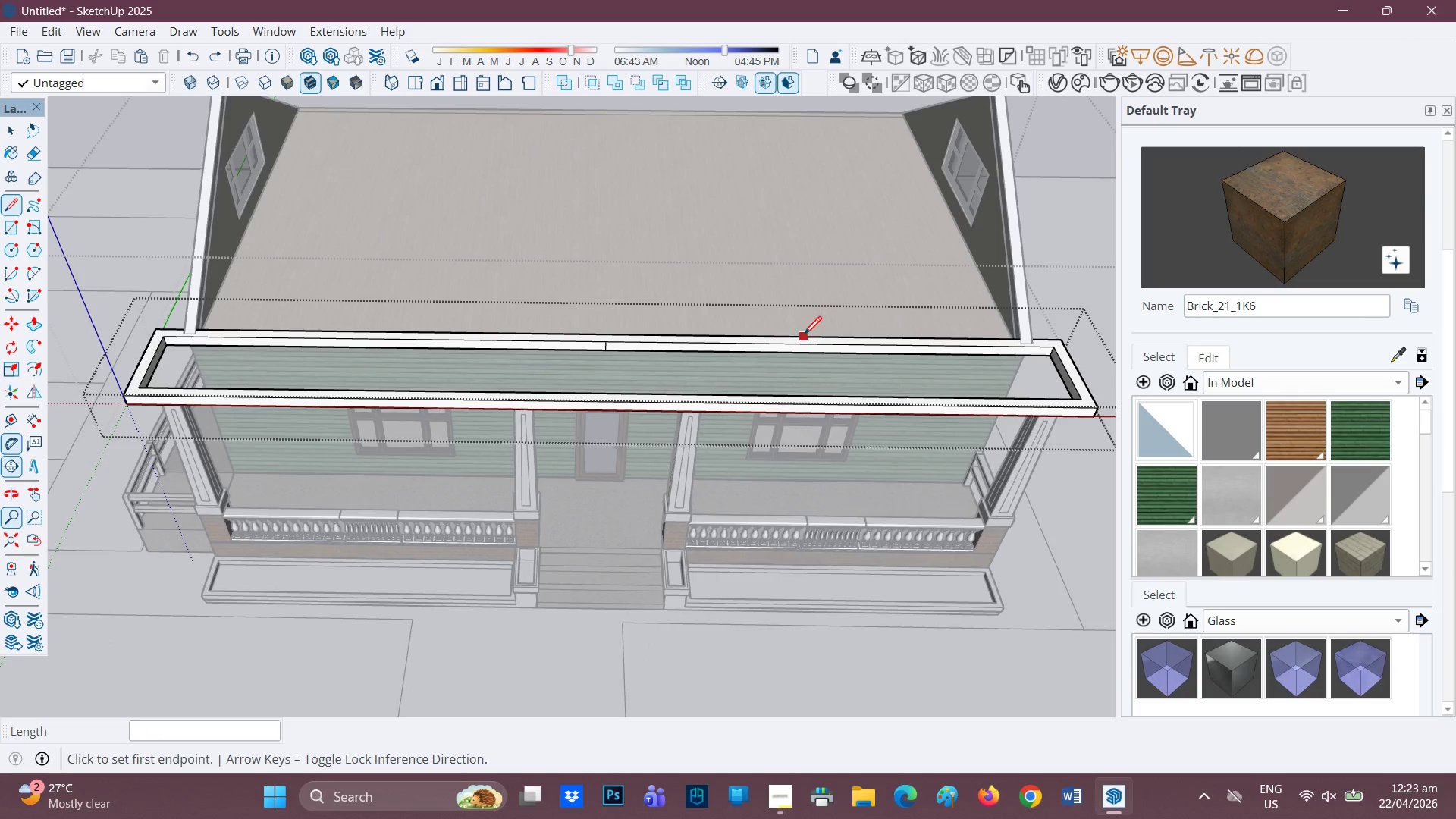 
key(Control+ControlLeft)
 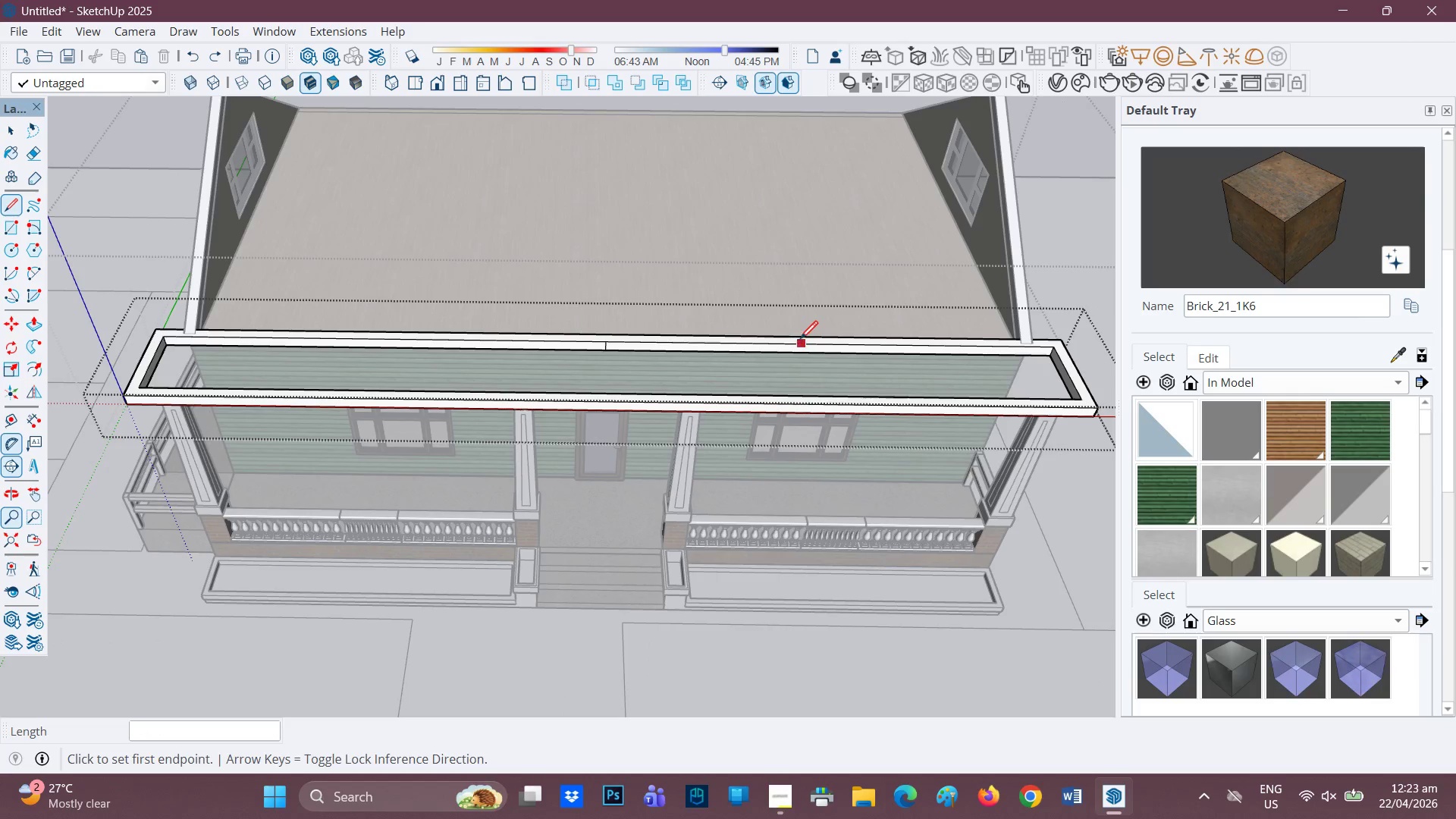 
key(Control+Z)
 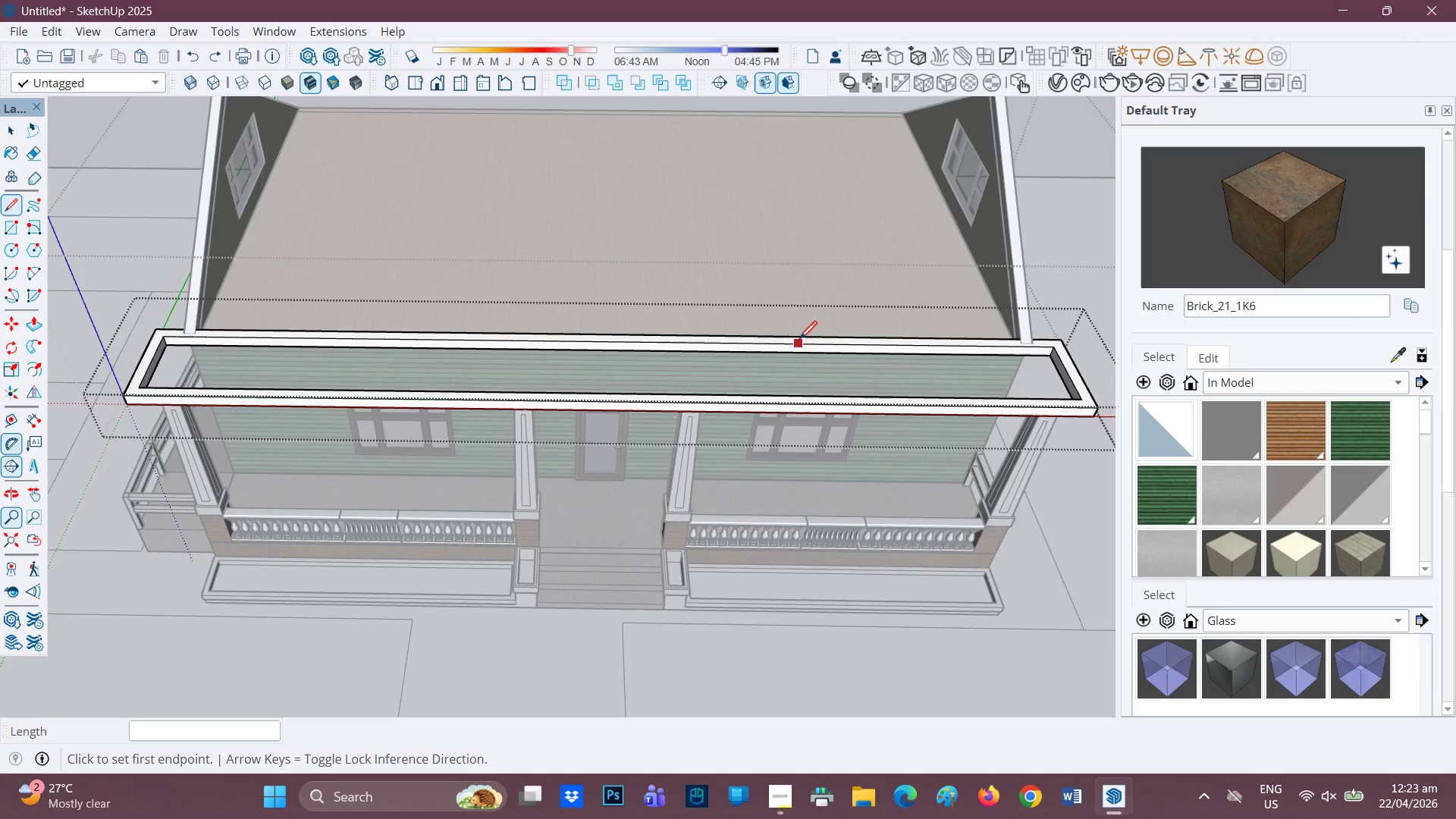 
key(Control+ControlLeft)
 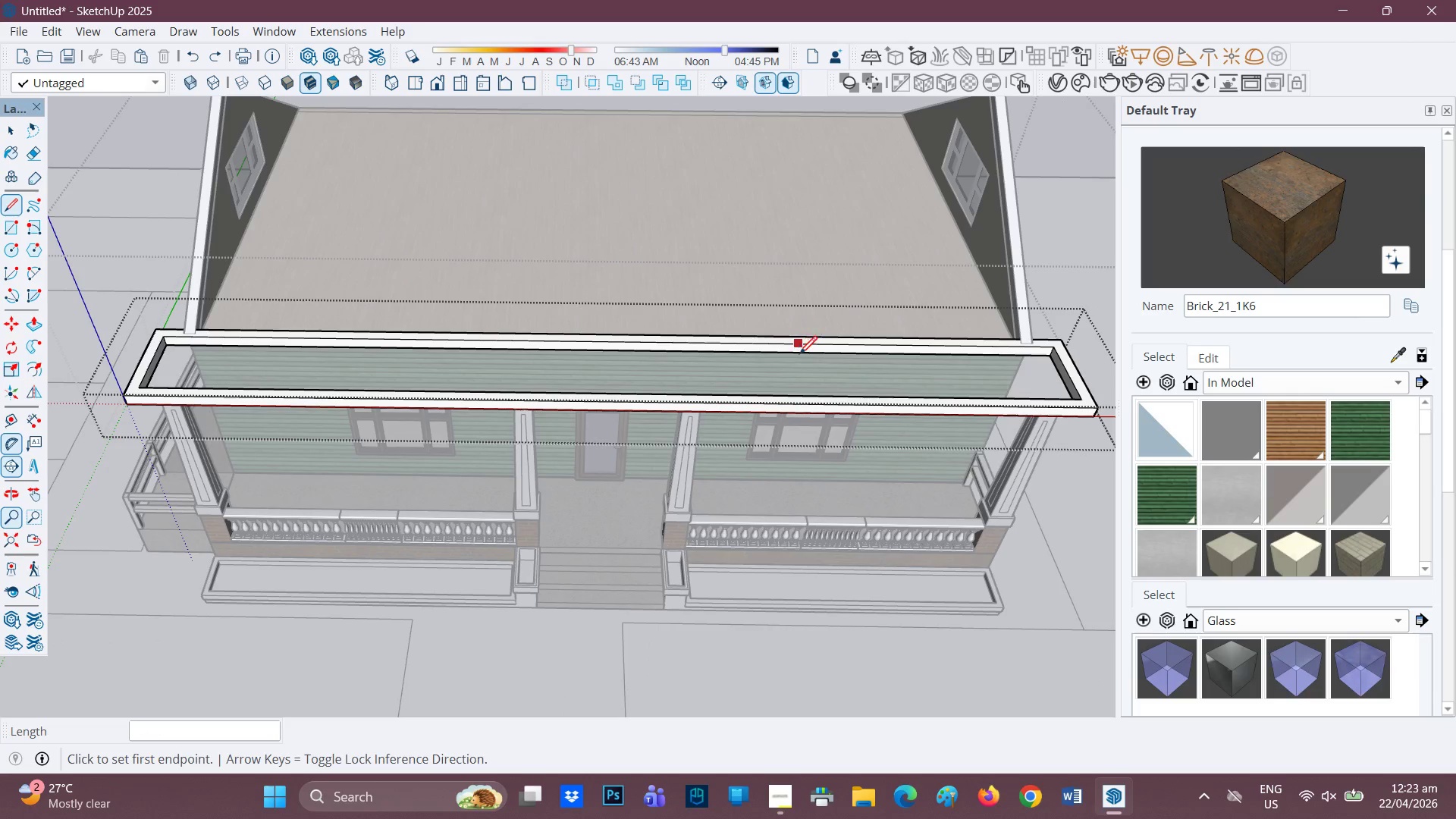 
key(Control+Z)
 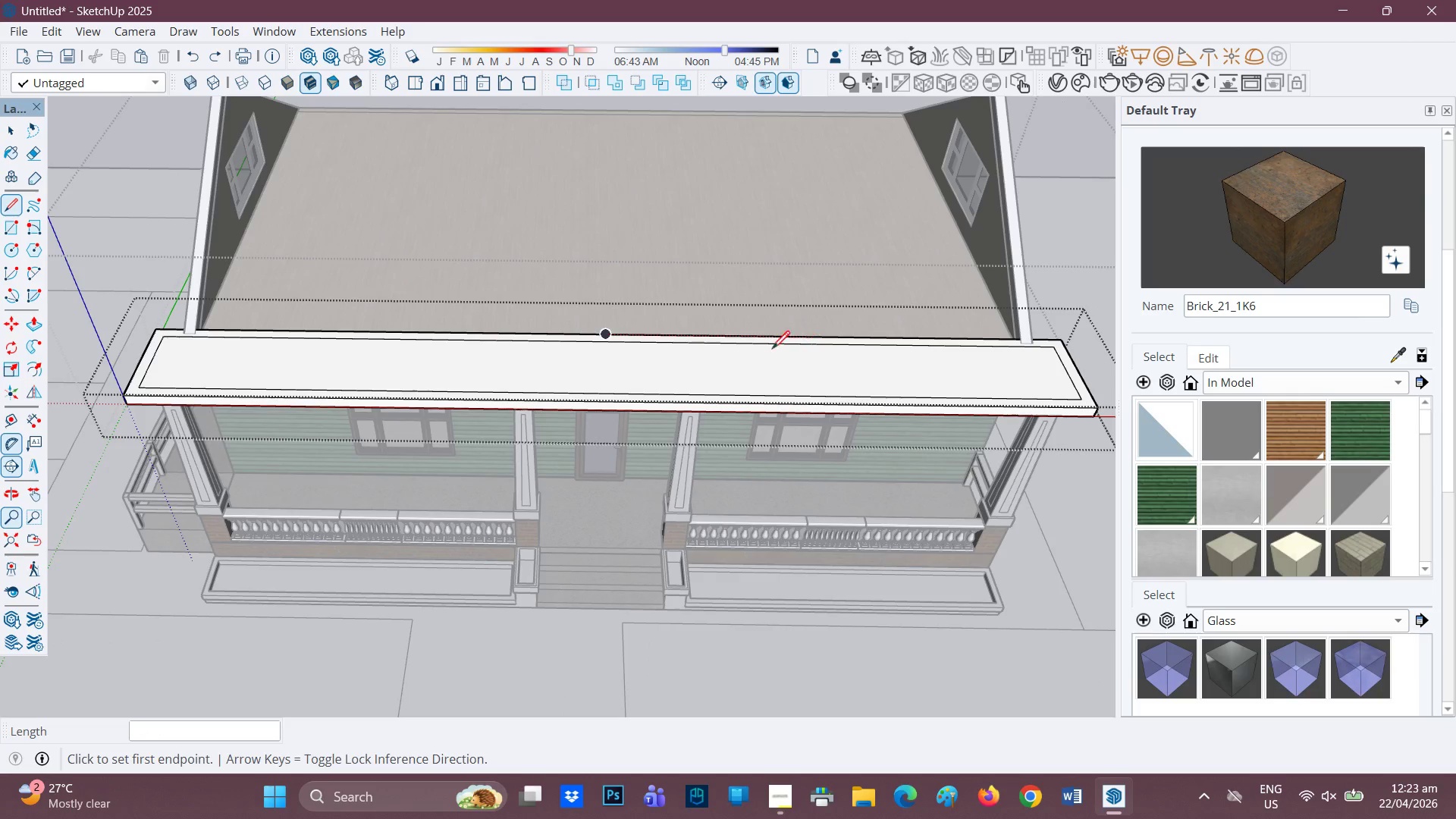 
scroll: coordinate [749, 350], scroll_direction: down, amount: 1.0
 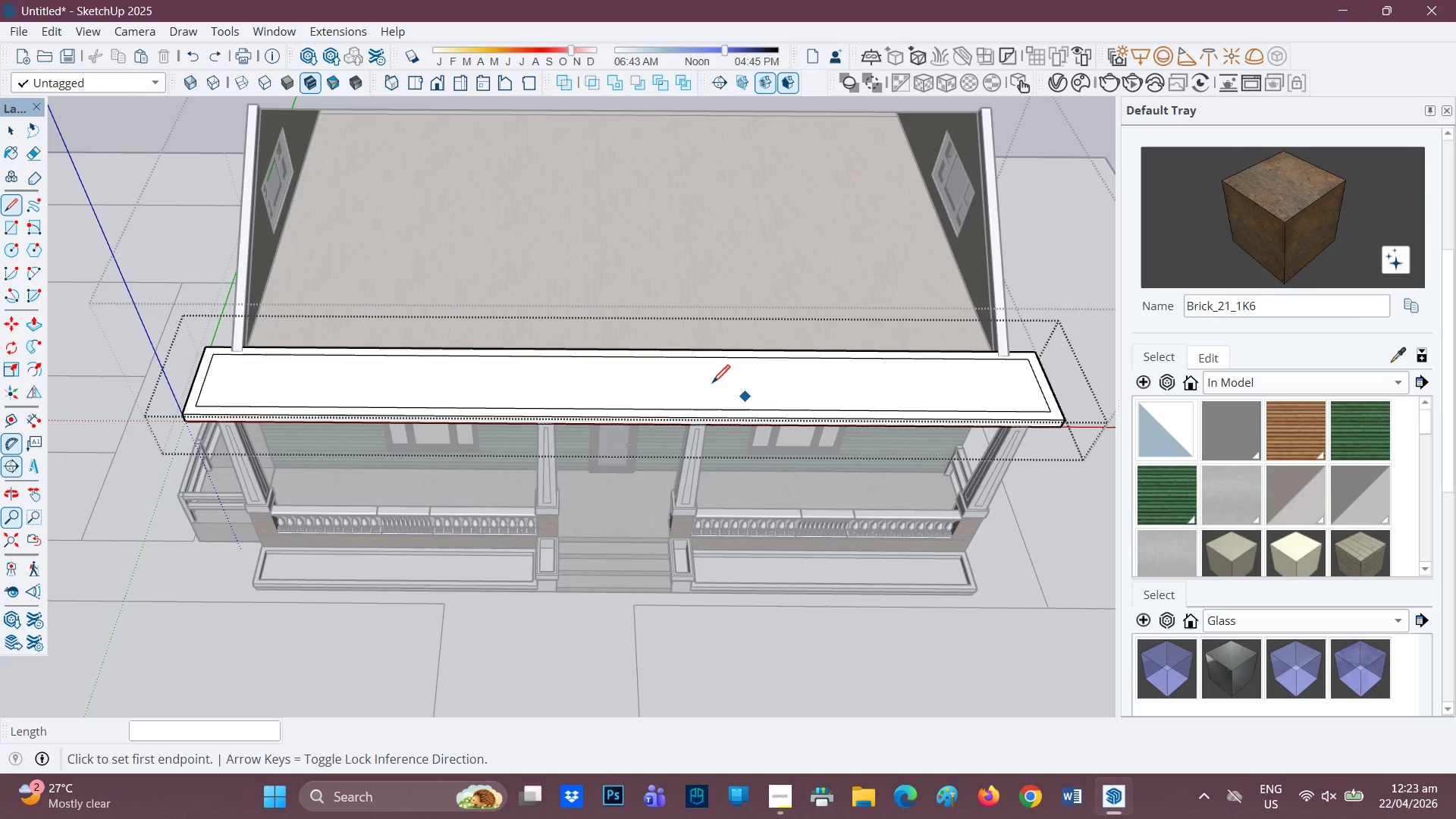 
type(PL)
 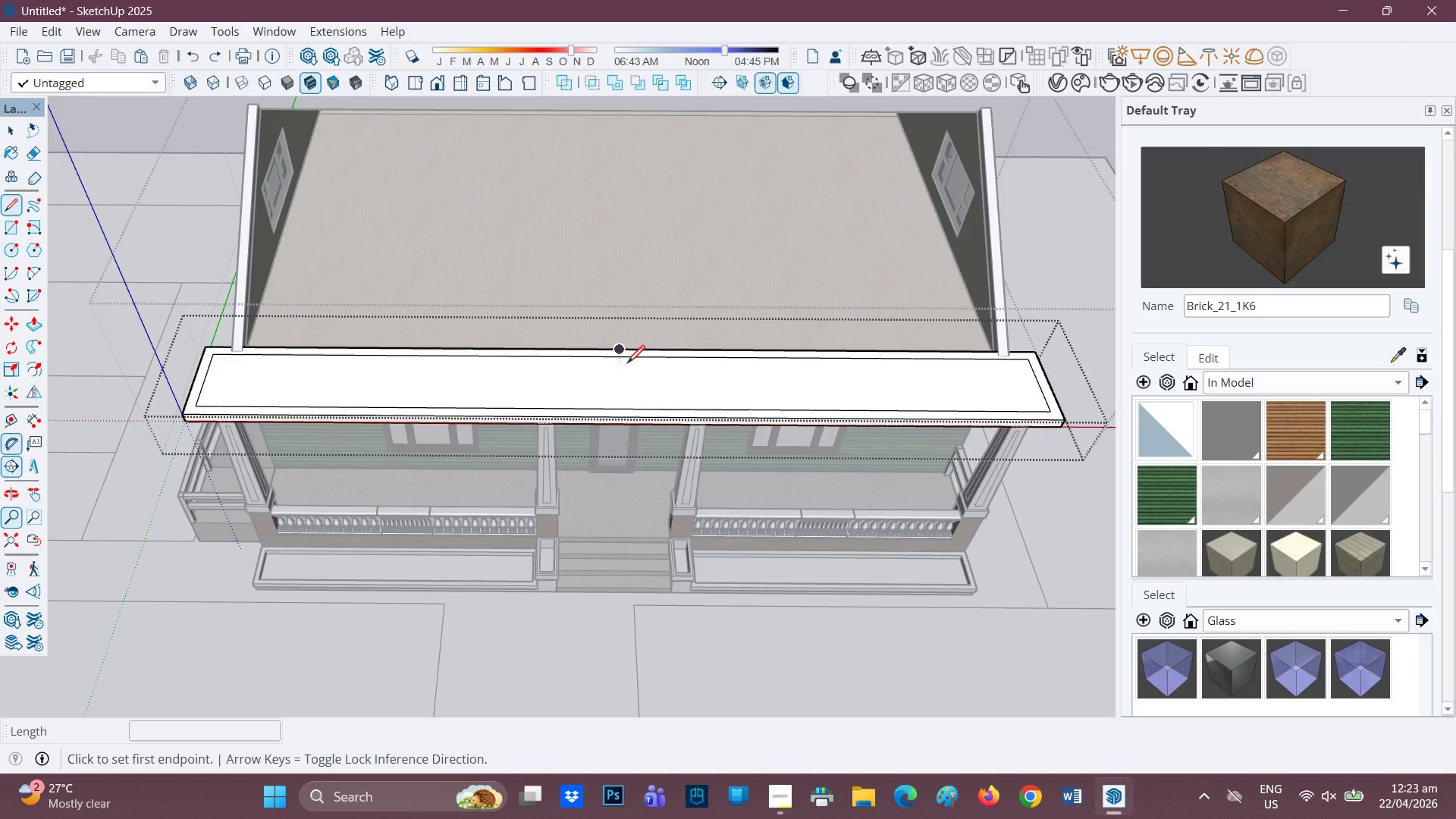 
scroll: coordinate [617, 366], scroll_direction: none, amount: 0.0
 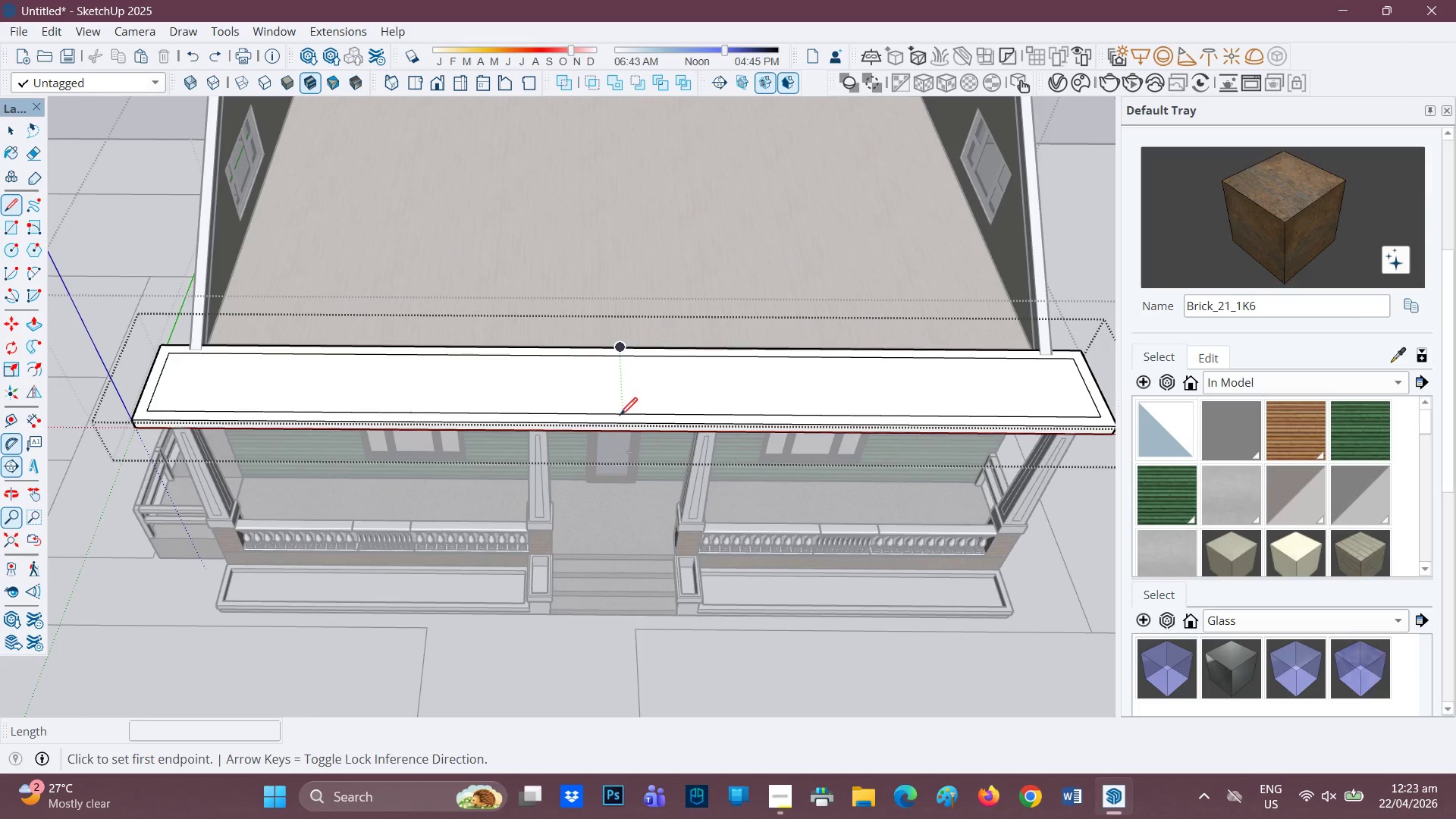 
left_click([621, 413])
 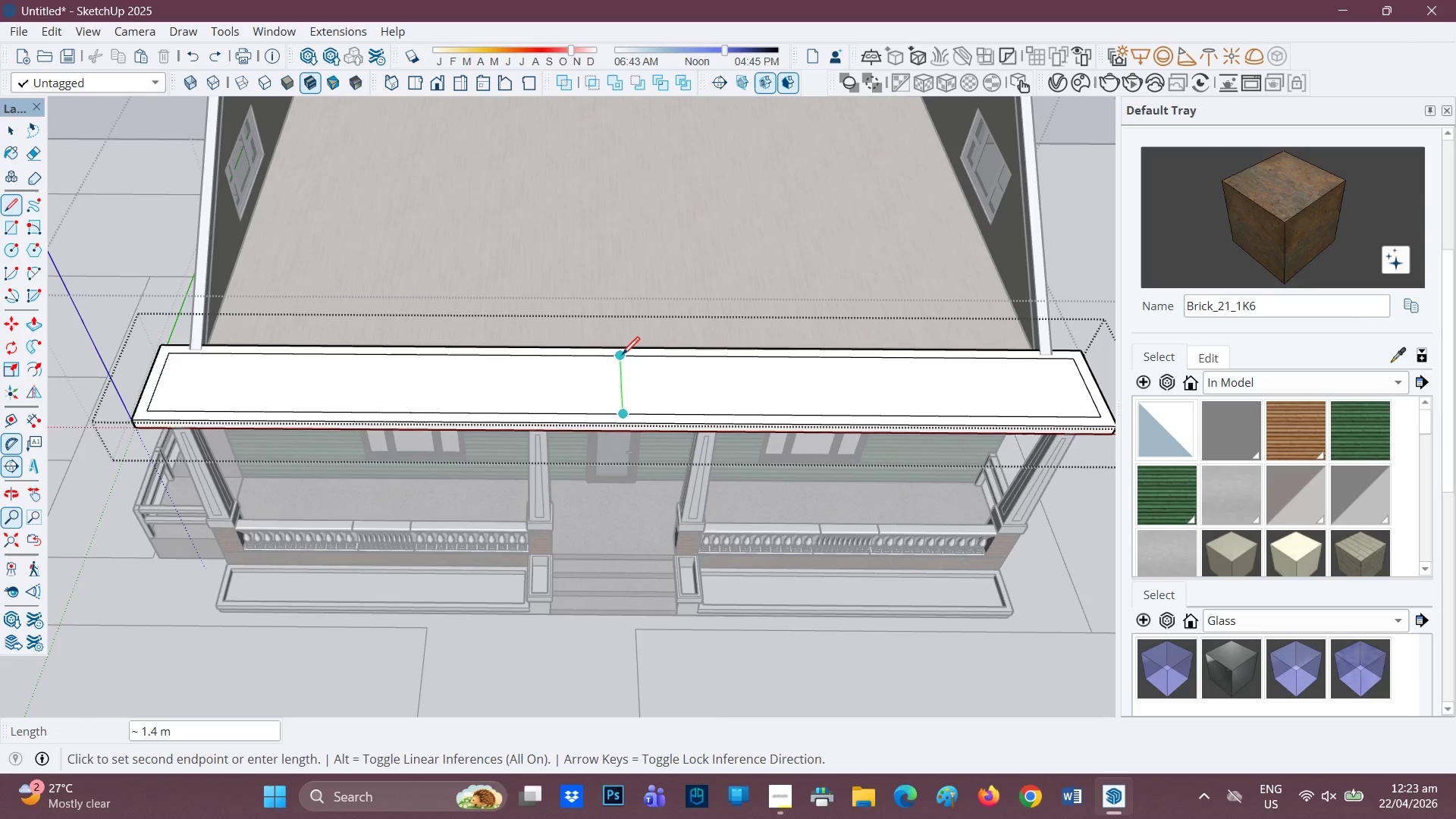 
left_click([622, 356])
 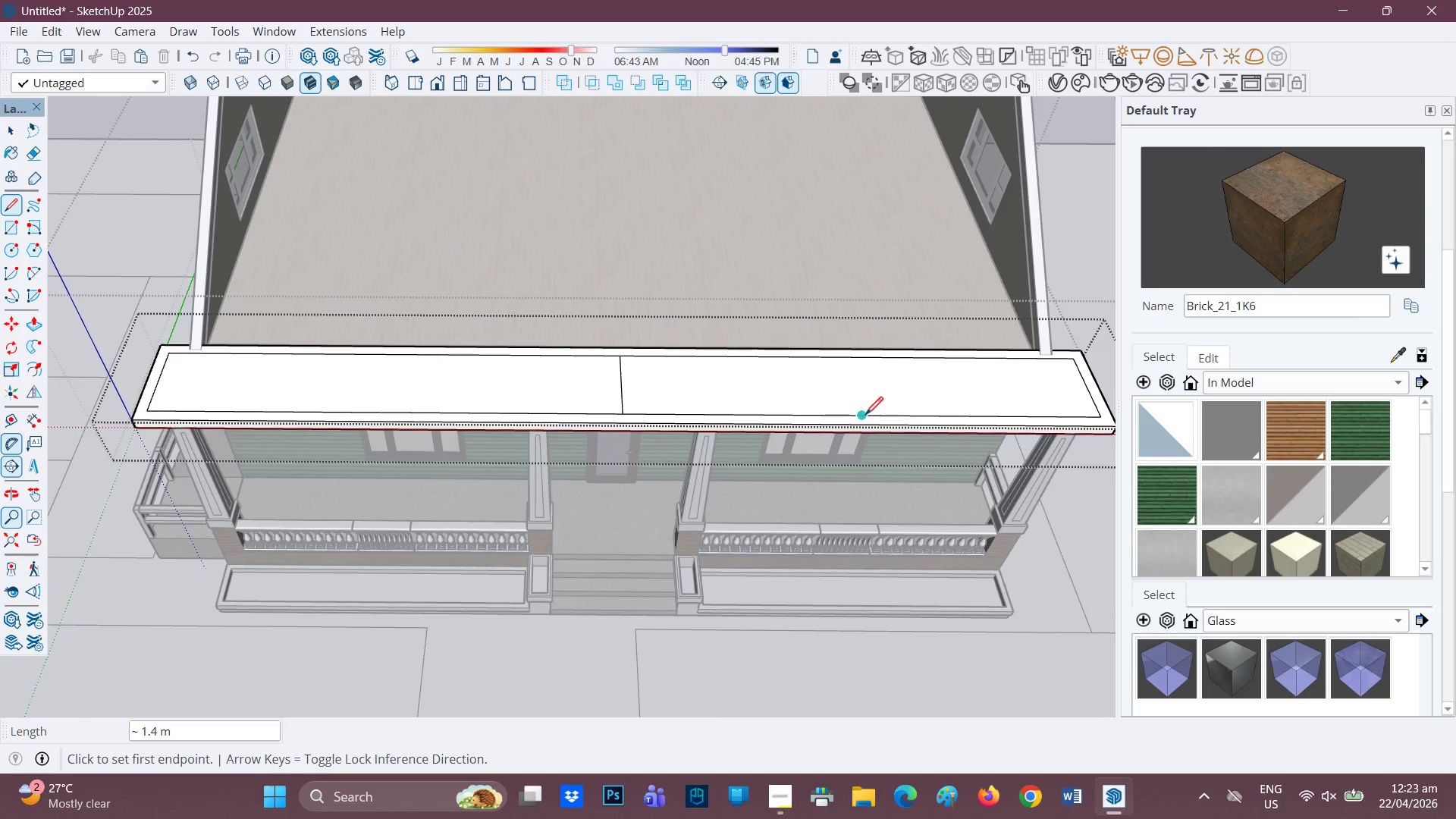 
left_click([855, 361])
 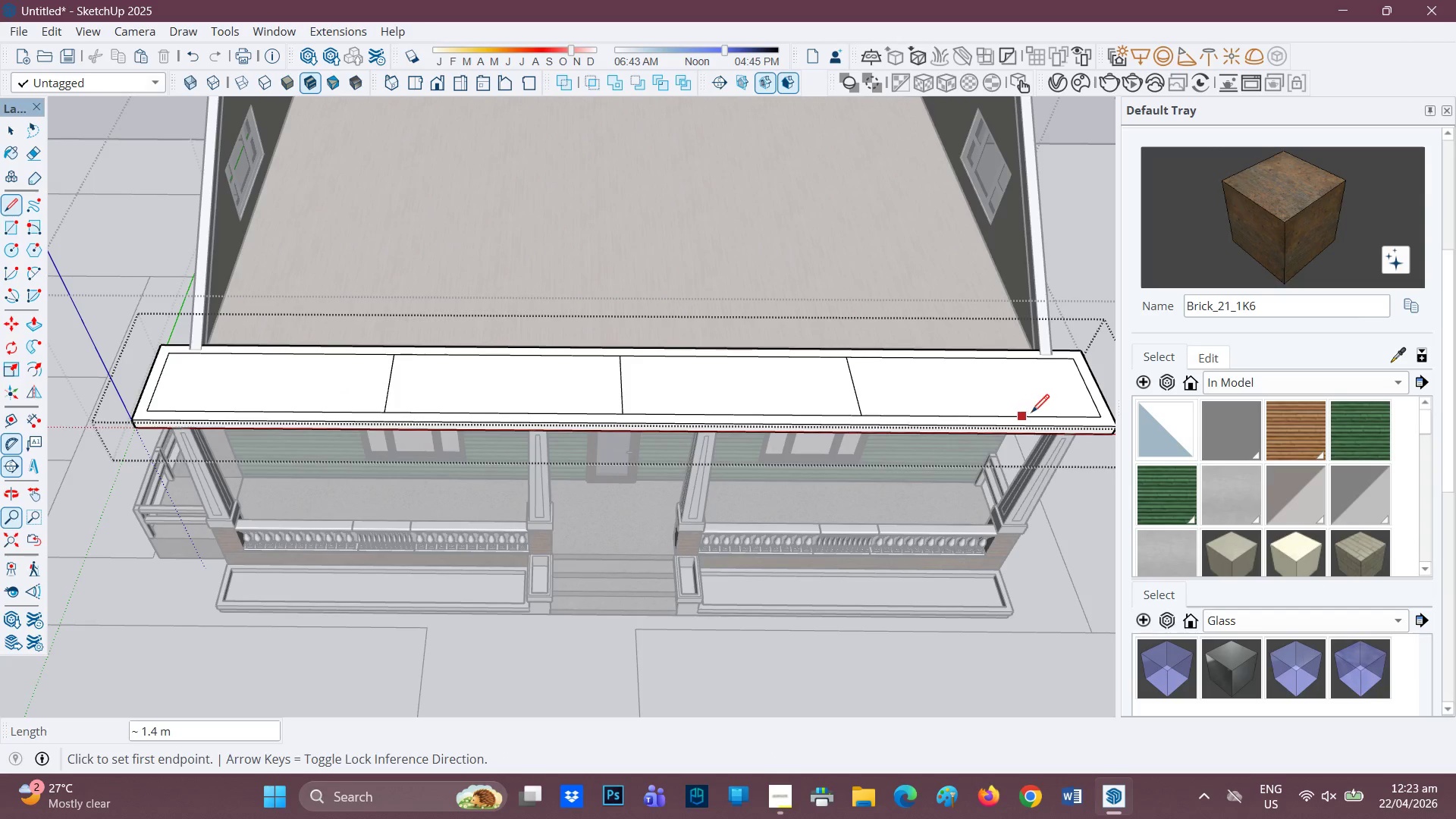 
wait(7.92)
 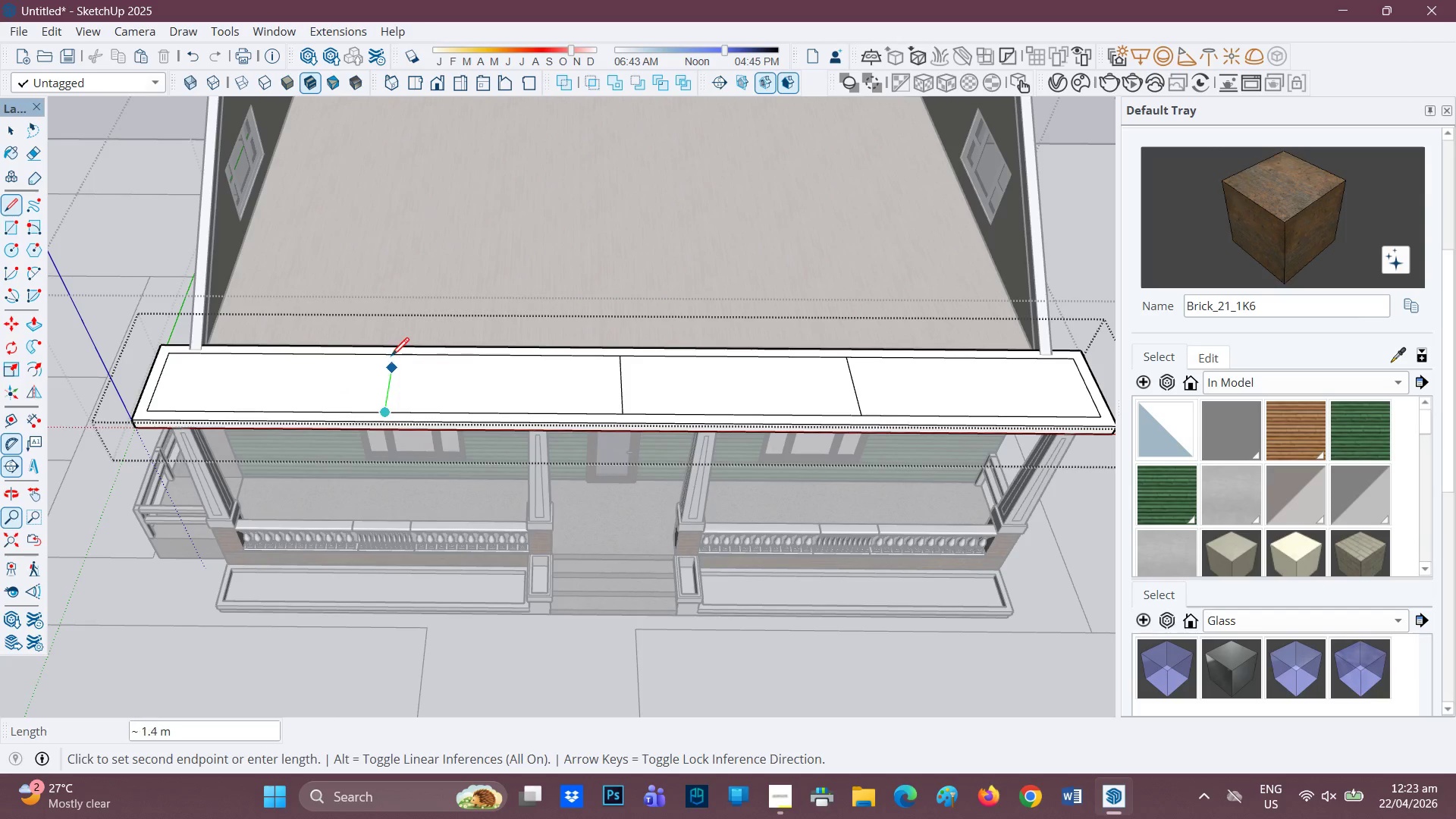 
left_click_drag(start_coordinate=[990, 416], to_coordinate=[987, 413])
 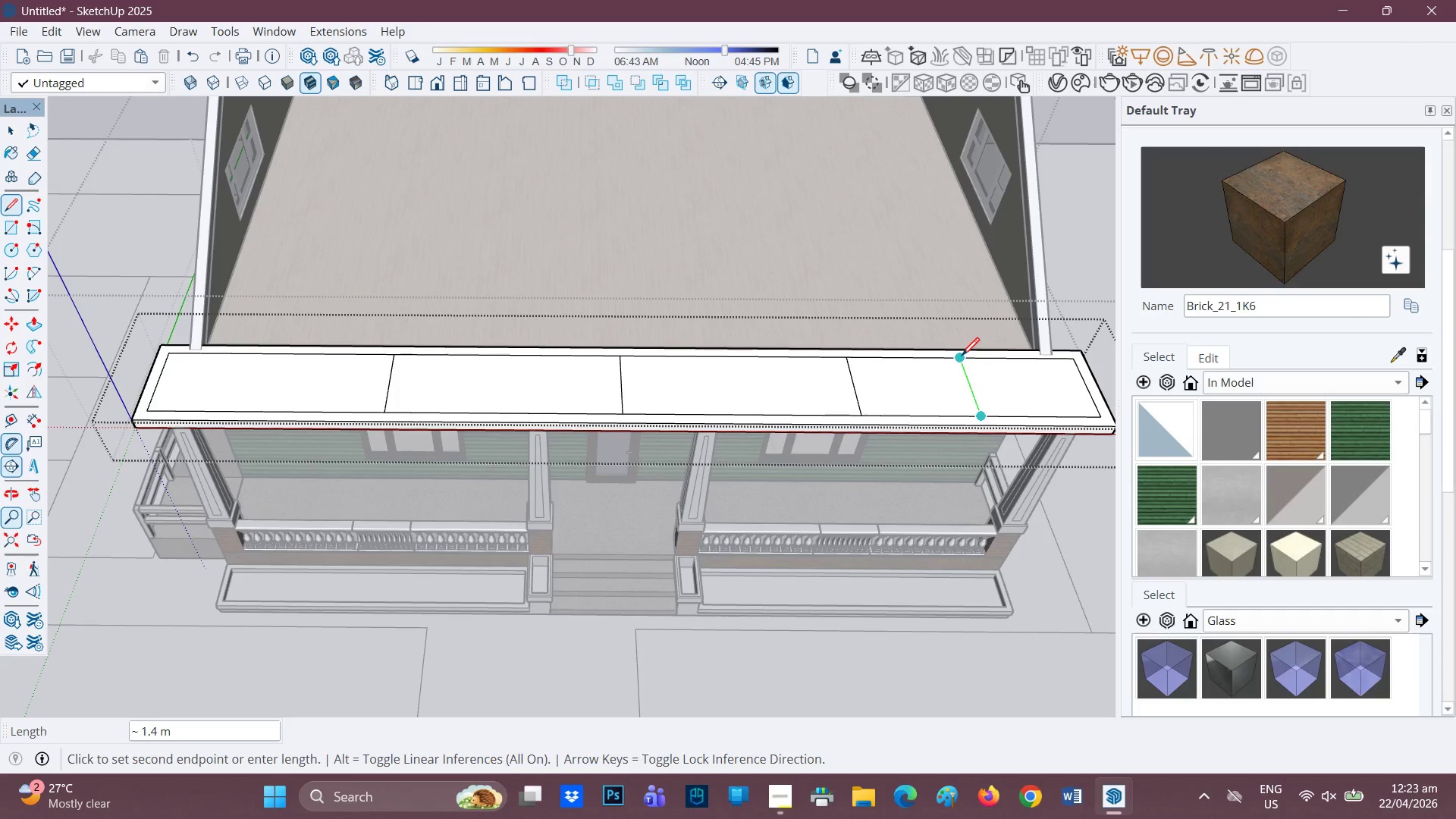 
left_click([962, 357])
 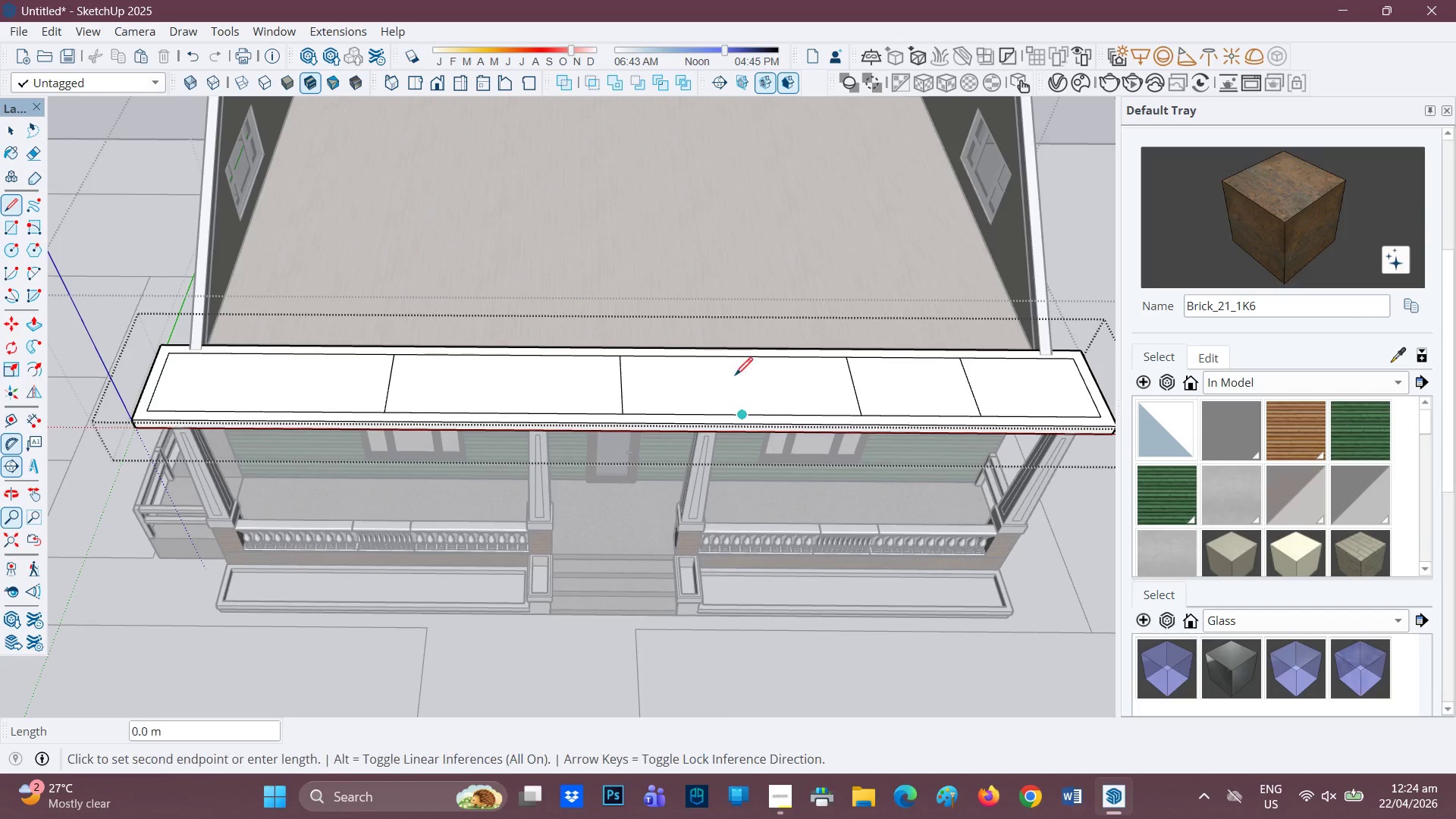 
left_click([737, 359])
 